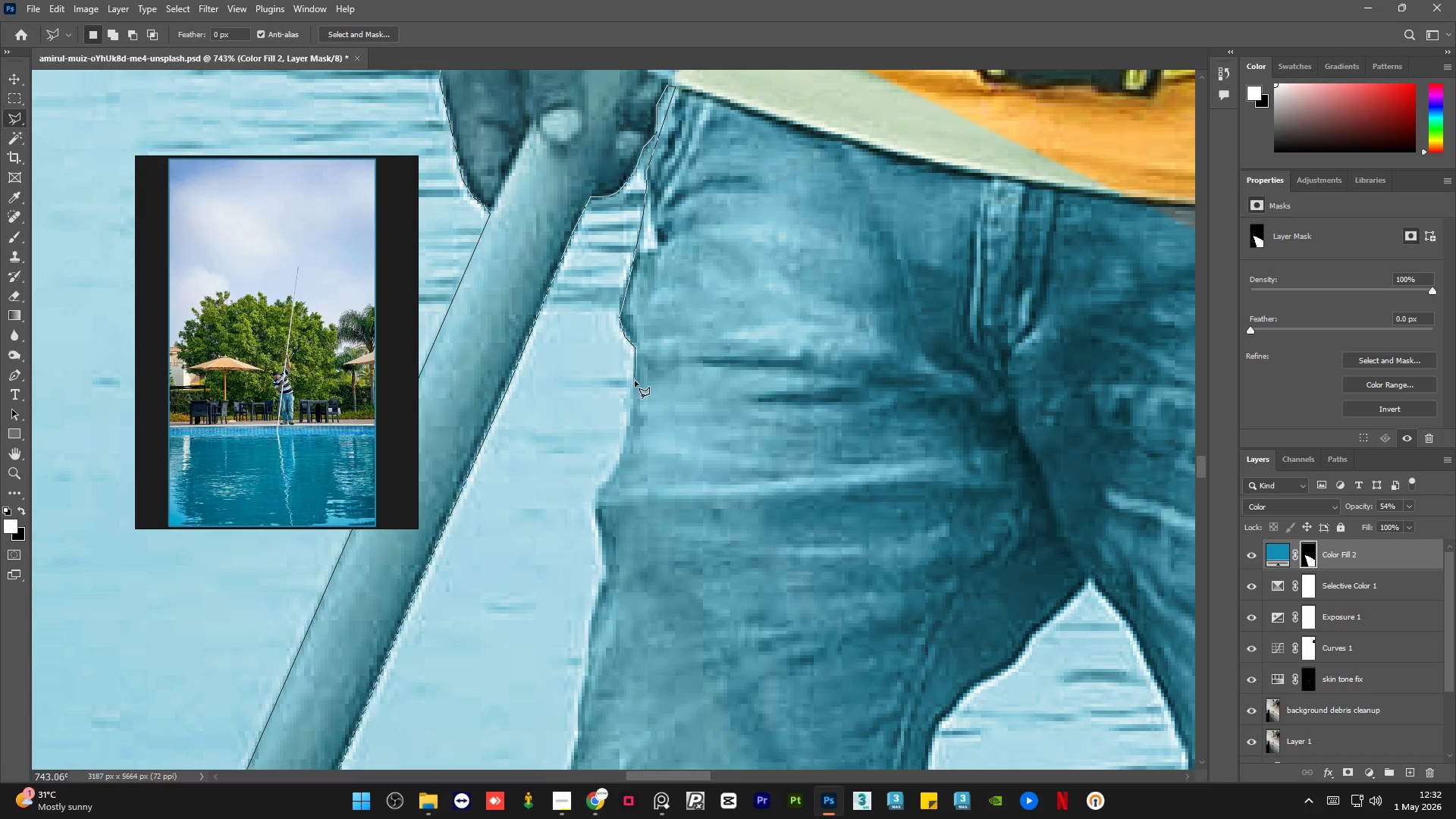 
left_click([632, 385])
 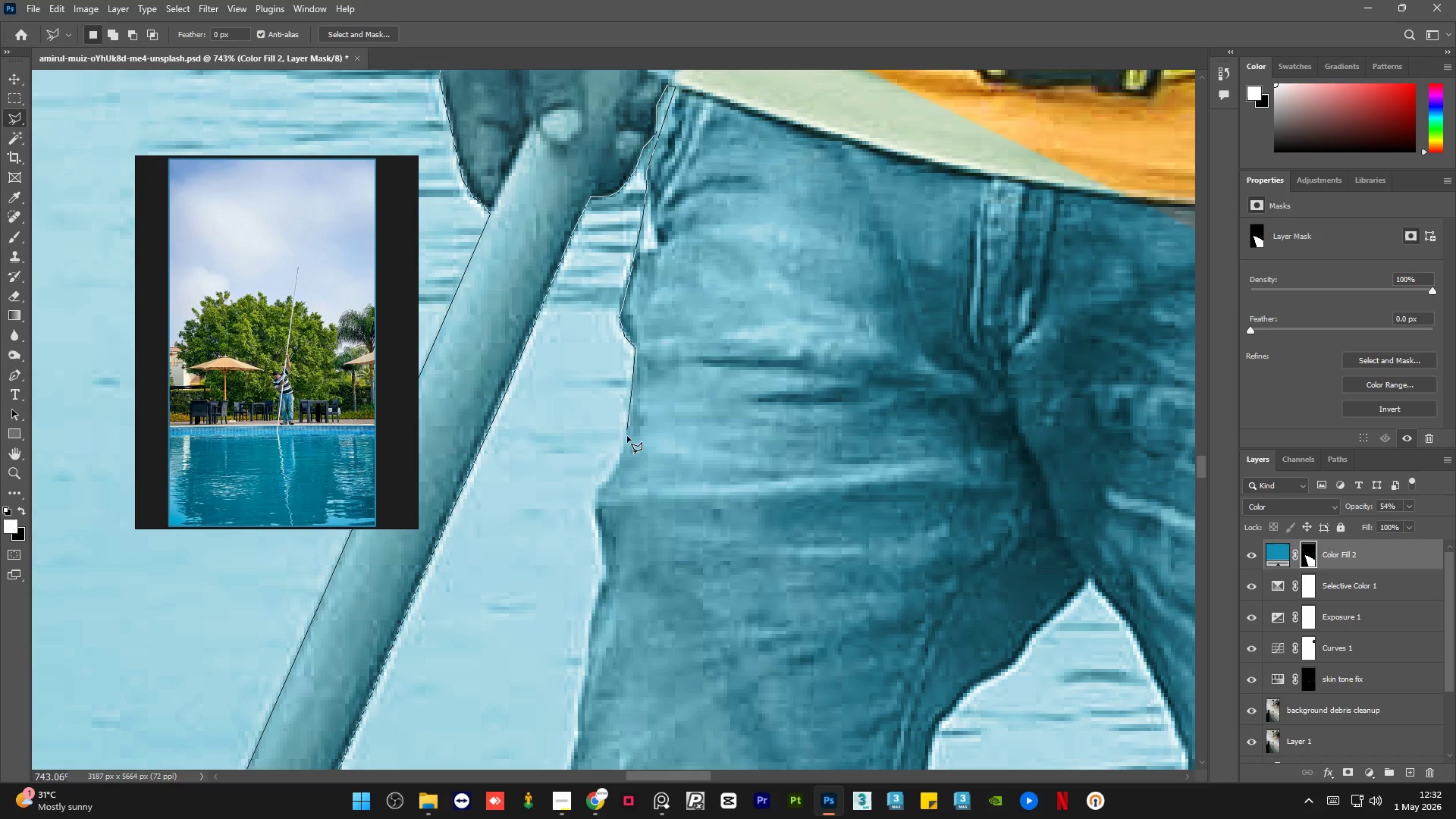 
left_click([627, 437])
 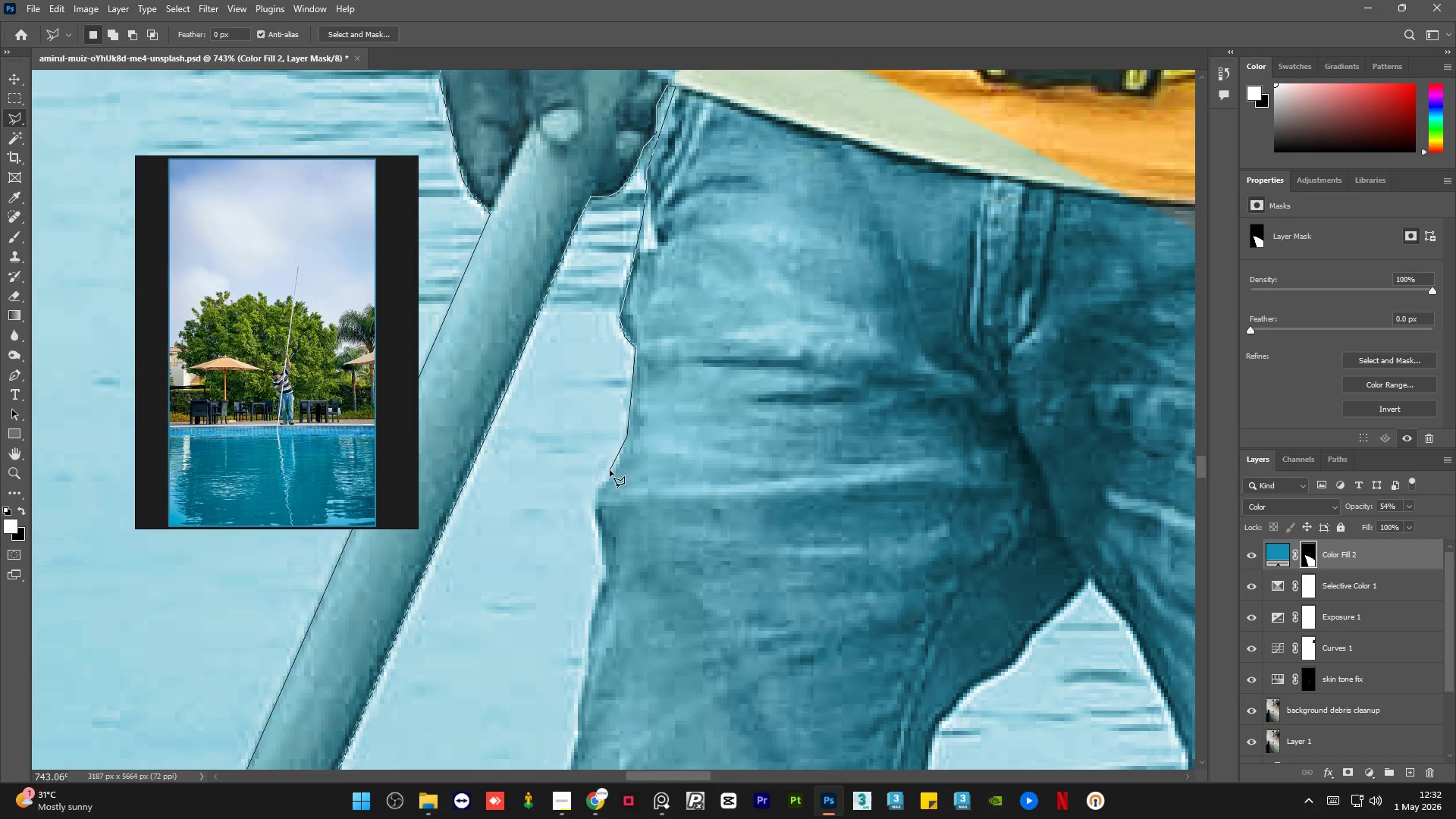 
left_click([619, 465])
 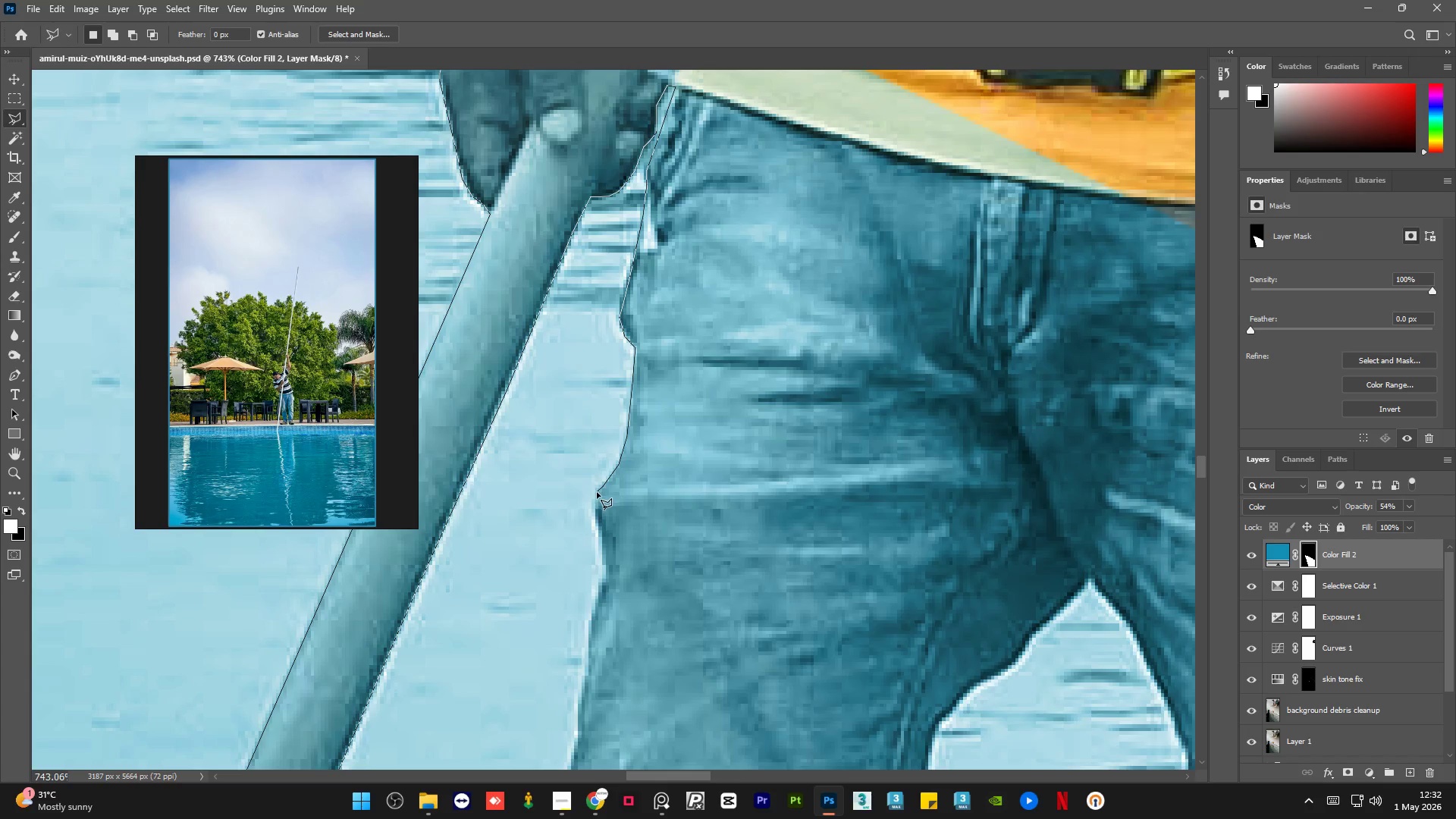 
triple_click([594, 508])
 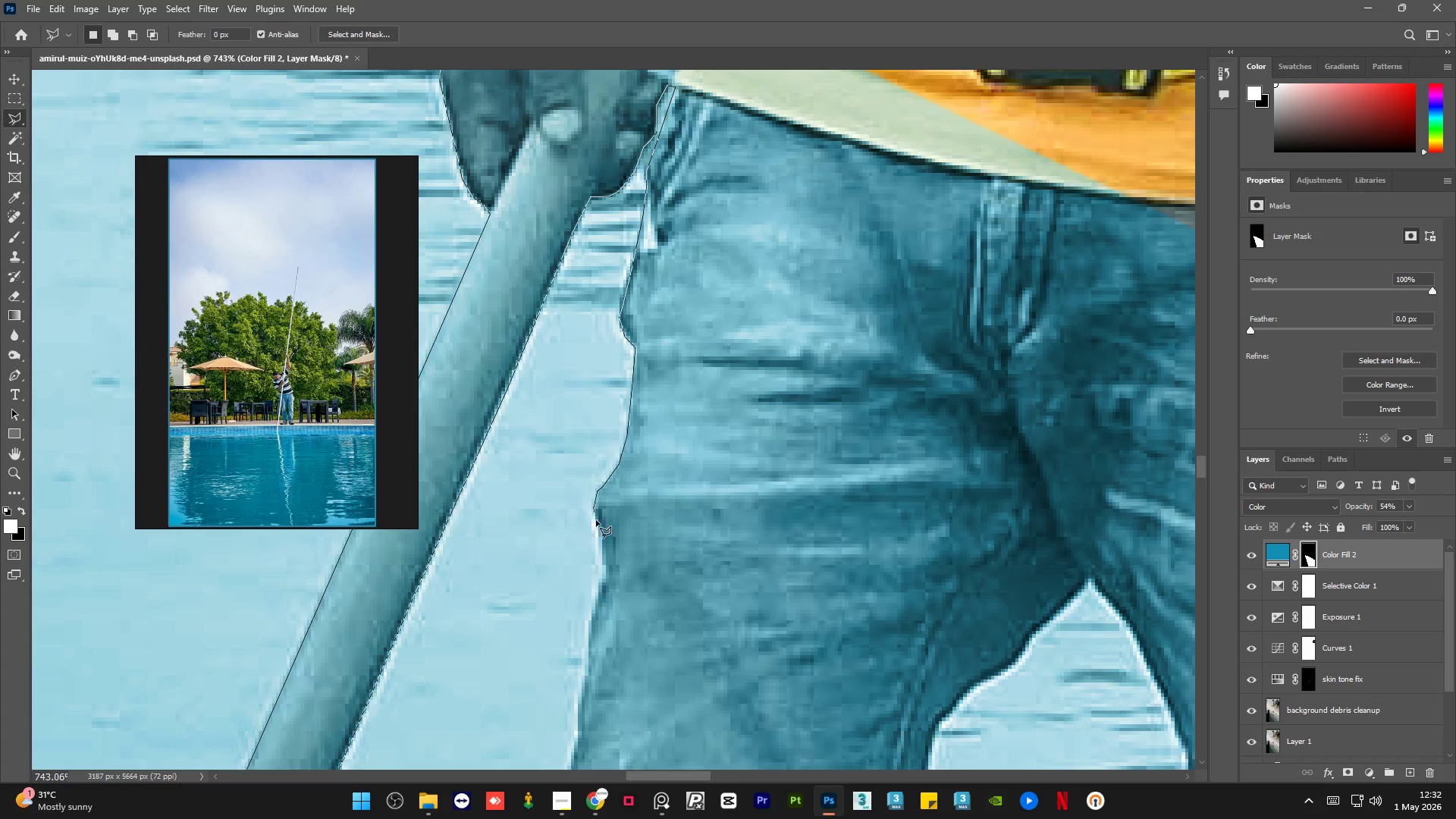 
left_click_drag(start_coordinate=[596, 522], to_coordinate=[598, 527])
 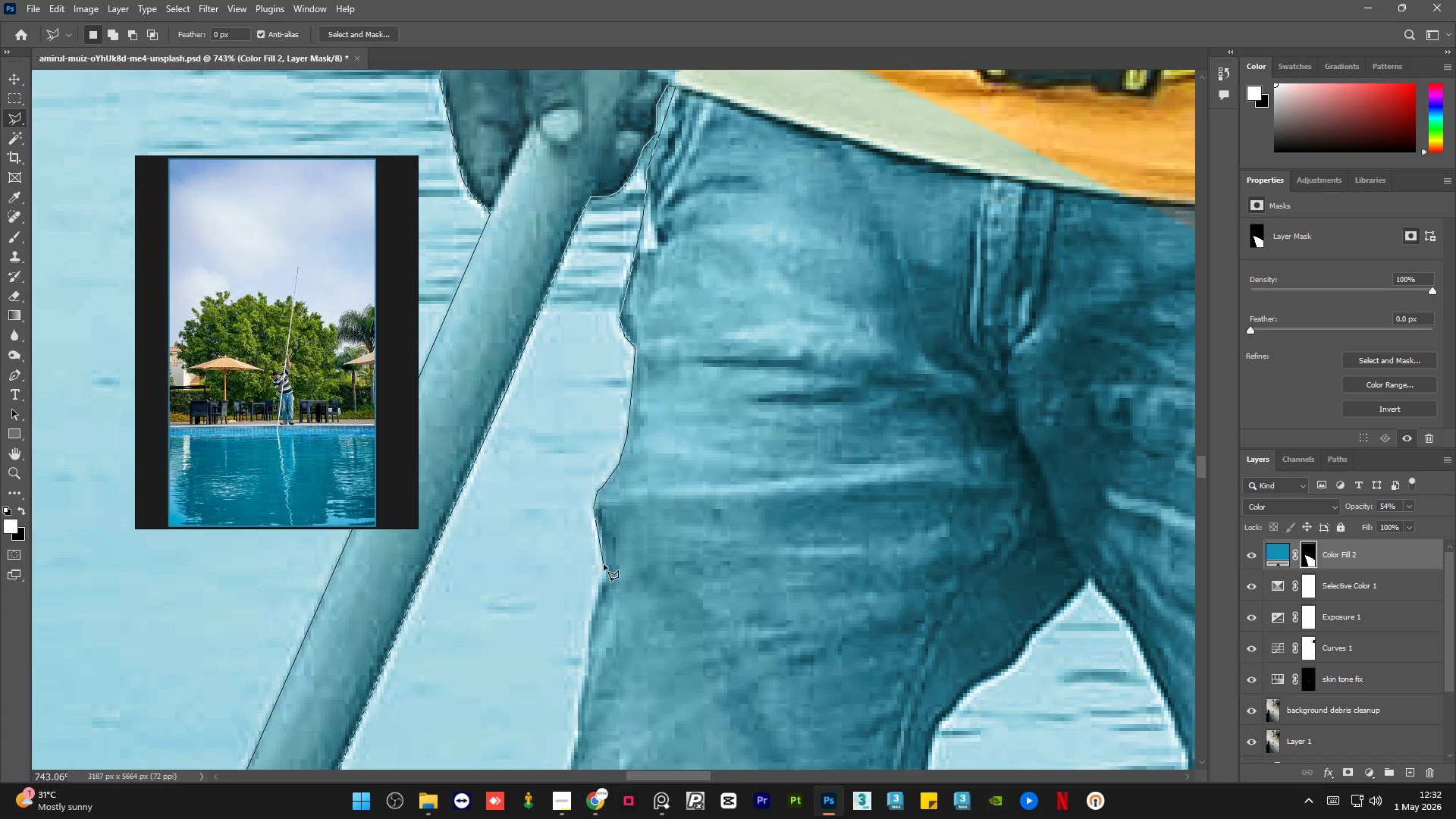 
left_click_drag(start_coordinate=[604, 564], to_coordinate=[604, 569])
 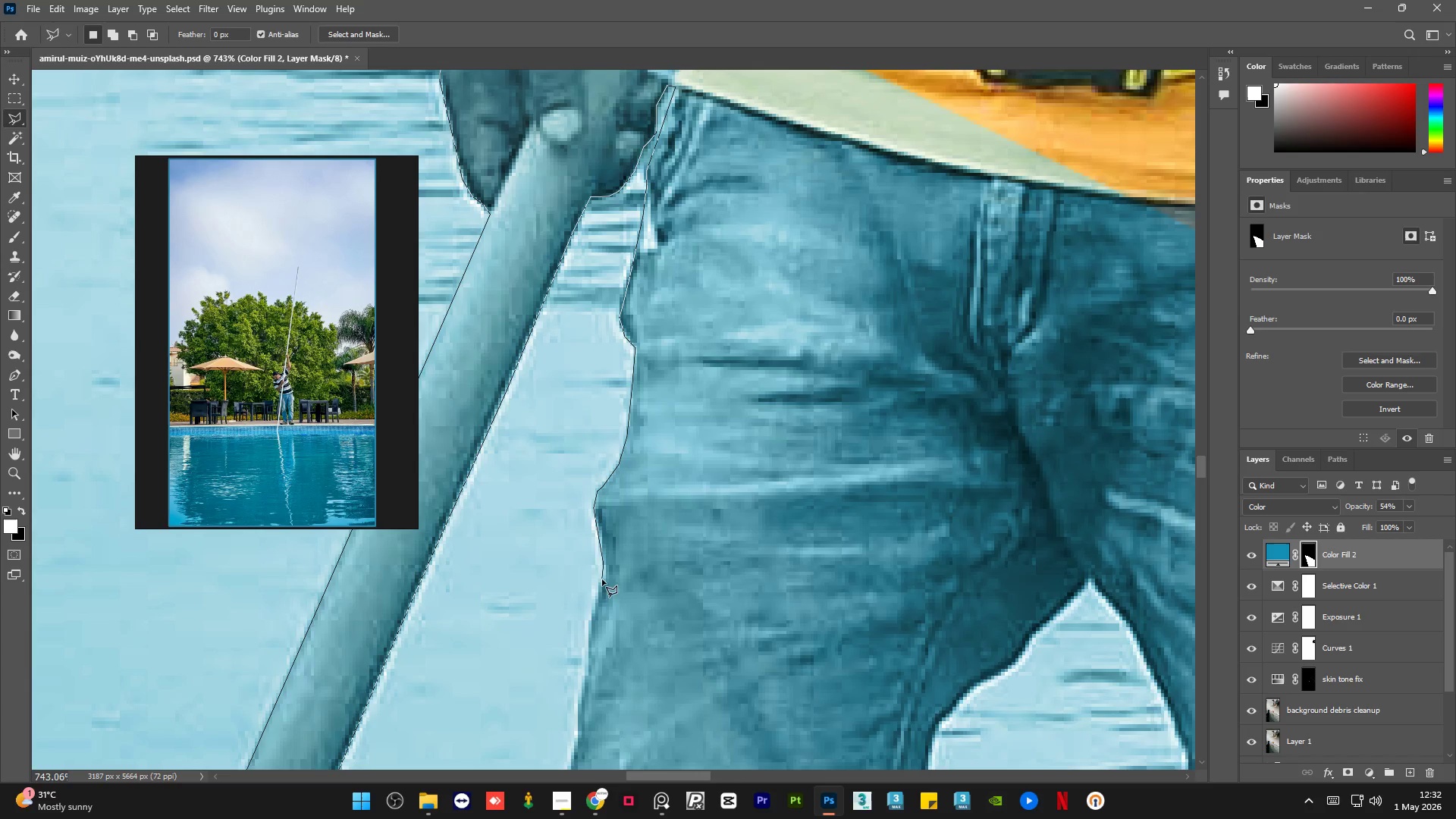 
left_click_drag(start_coordinate=[602, 581], to_coordinate=[601, 586])
 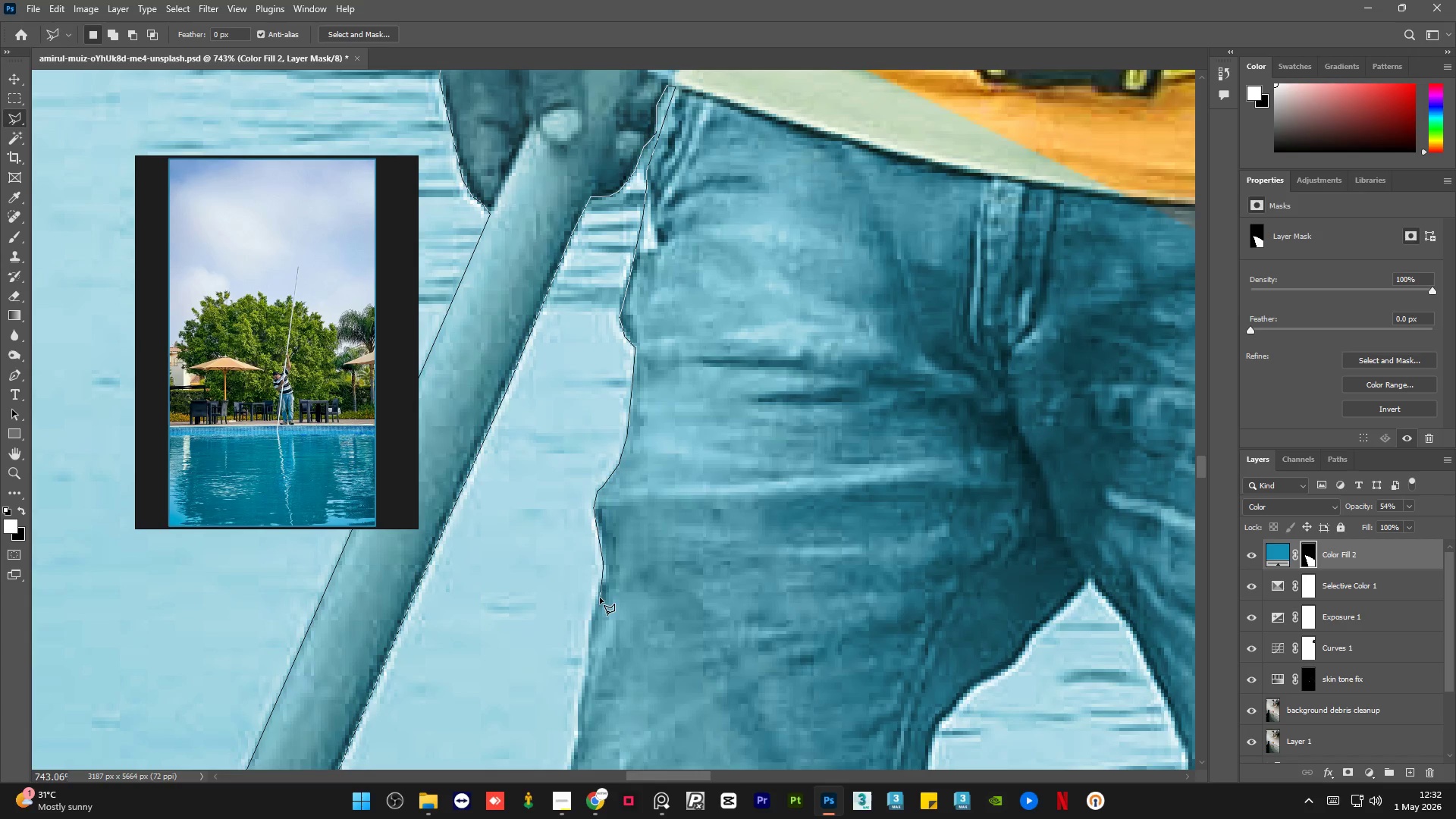 
left_click_drag(start_coordinate=[600, 601], to_coordinate=[598, 605])
 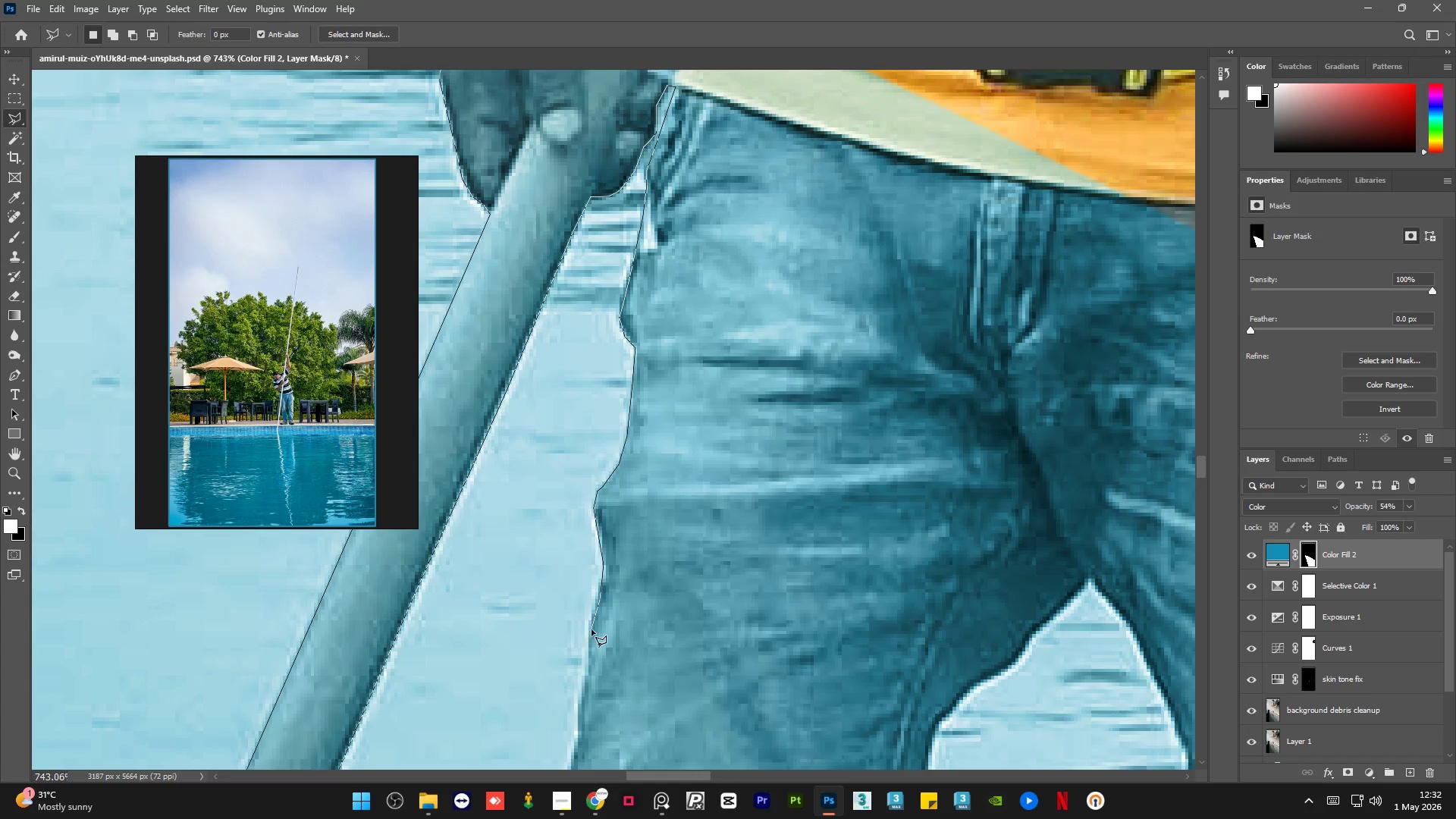 
left_click_drag(start_coordinate=[592, 629], to_coordinate=[591, 632])
 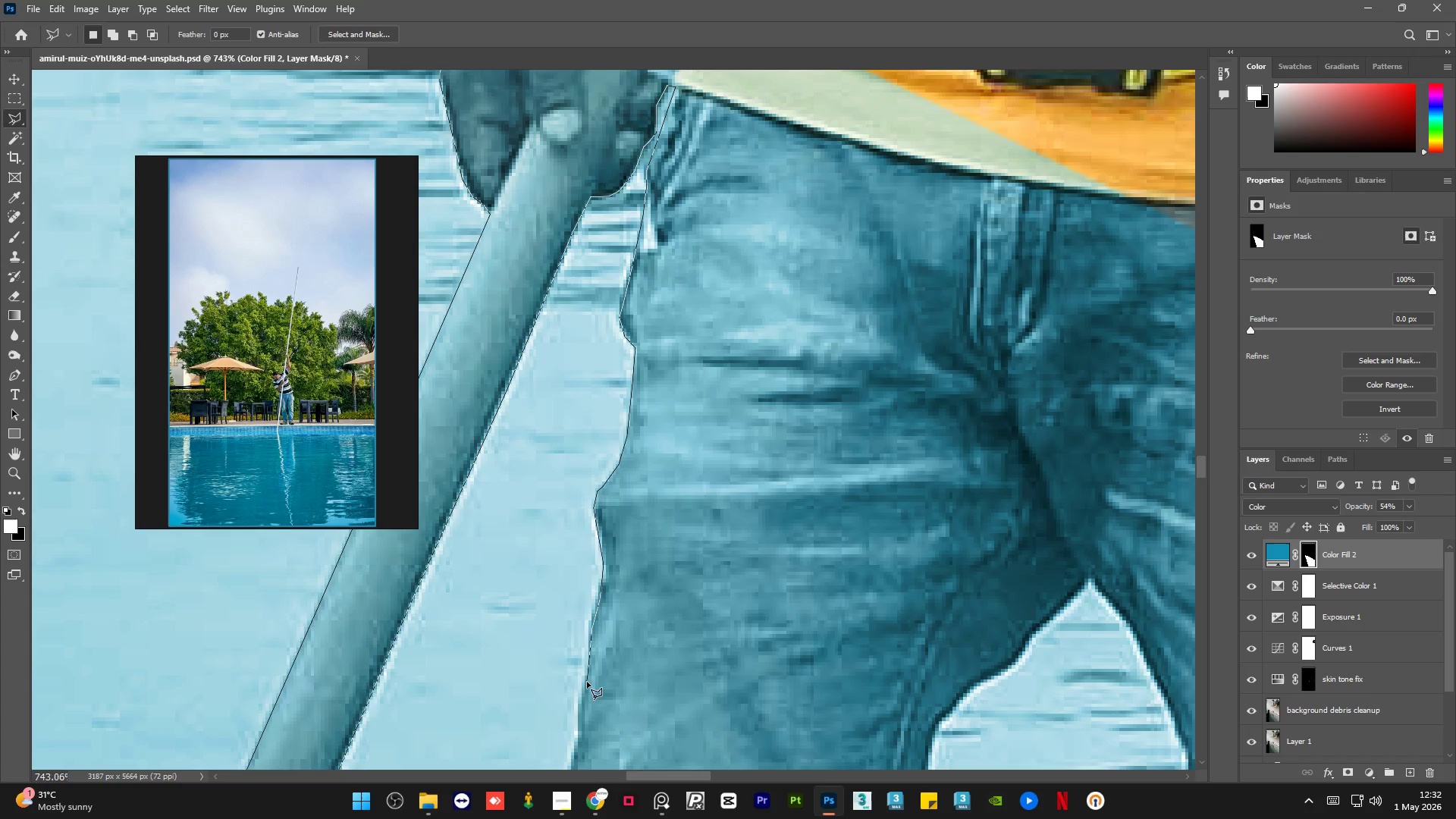 
left_click_drag(start_coordinate=[580, 697], to_coordinate=[579, 701])
 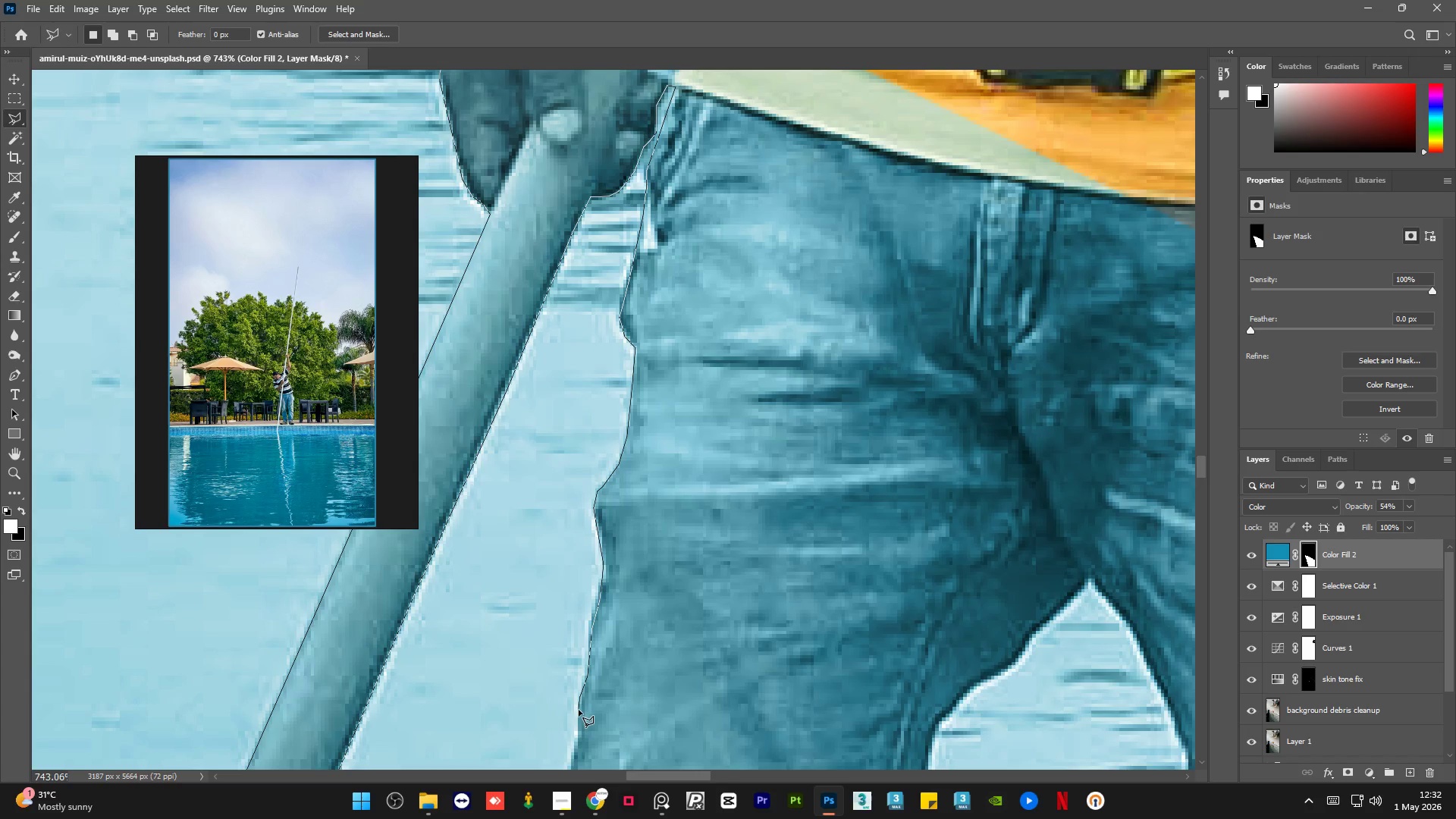 
left_click_drag(start_coordinate=[579, 710], to_coordinate=[579, 718])
 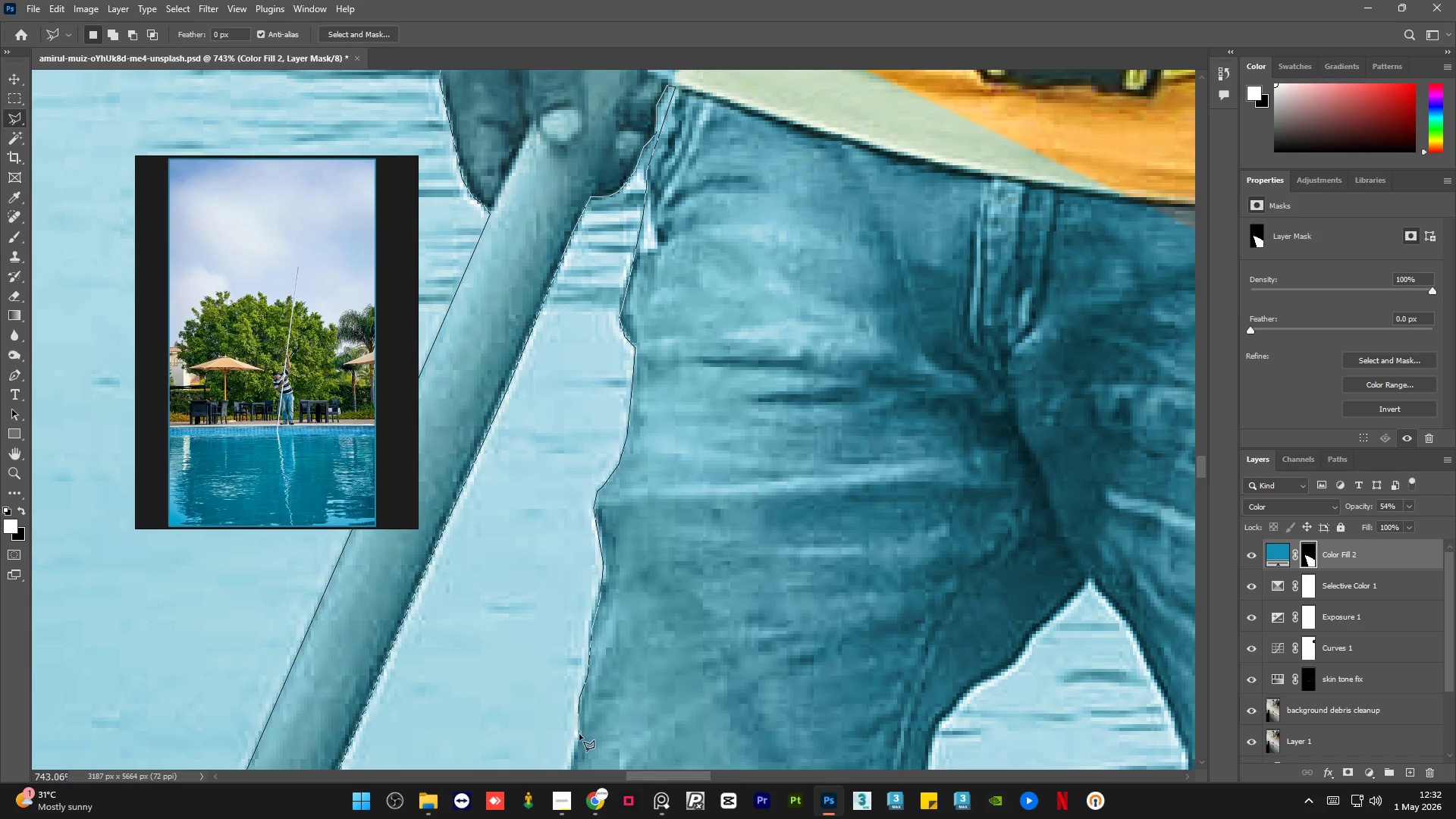 
triple_click([579, 737])
 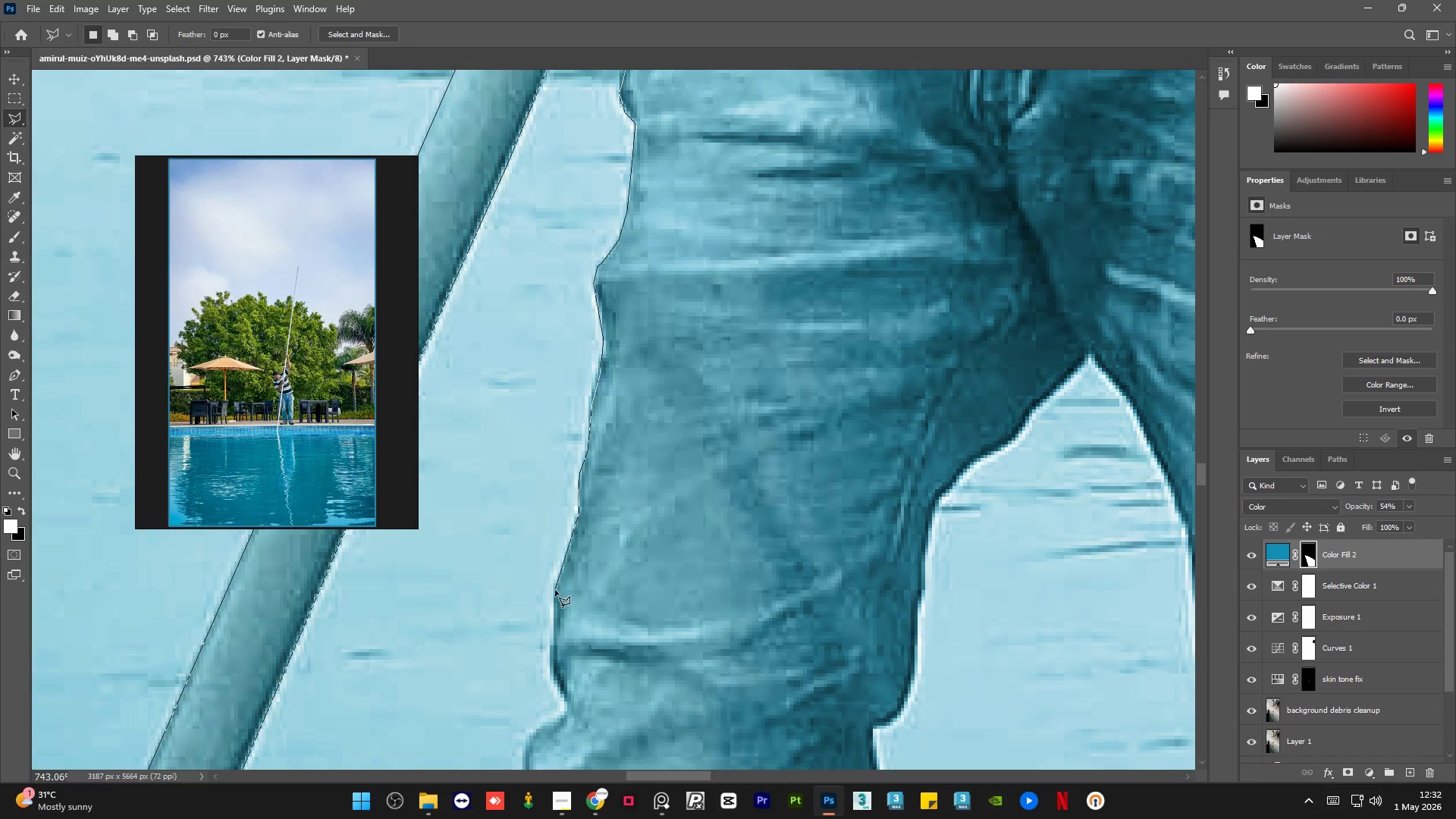 
left_click([554, 589])
 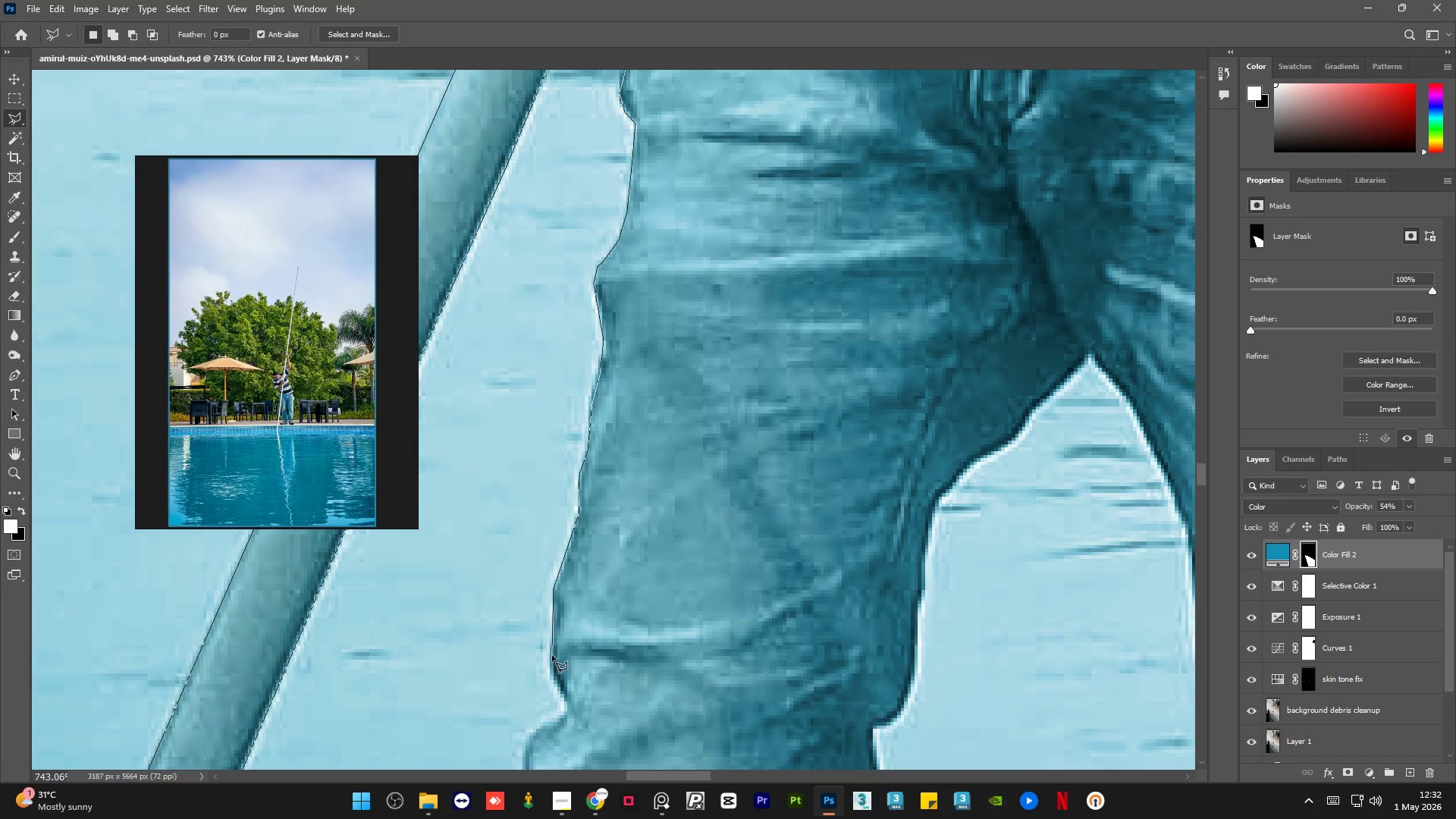 
left_click_drag(start_coordinate=[553, 653], to_coordinate=[553, 664])
 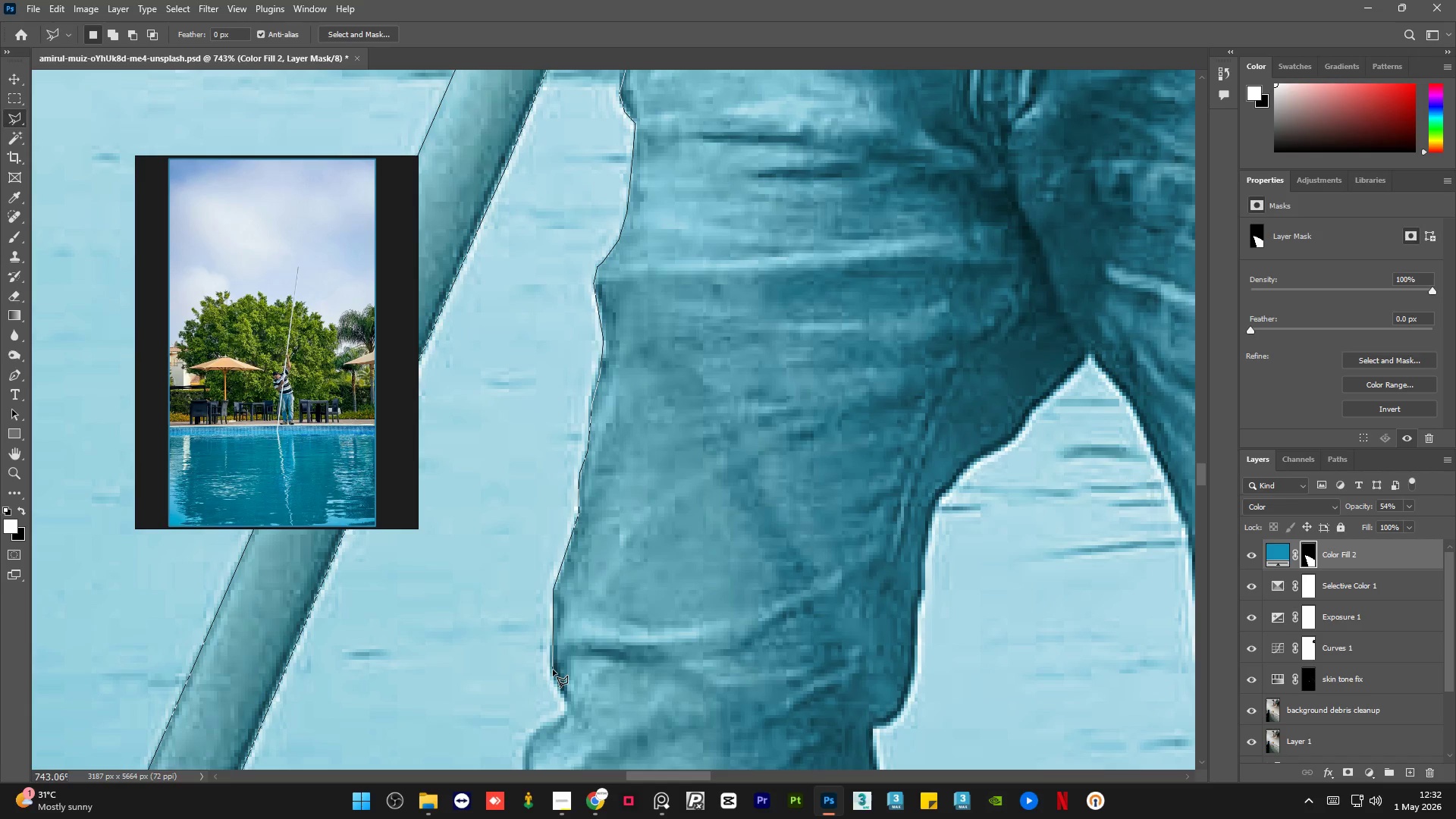 
left_click_drag(start_coordinate=[553, 670], to_coordinate=[553, 674])
 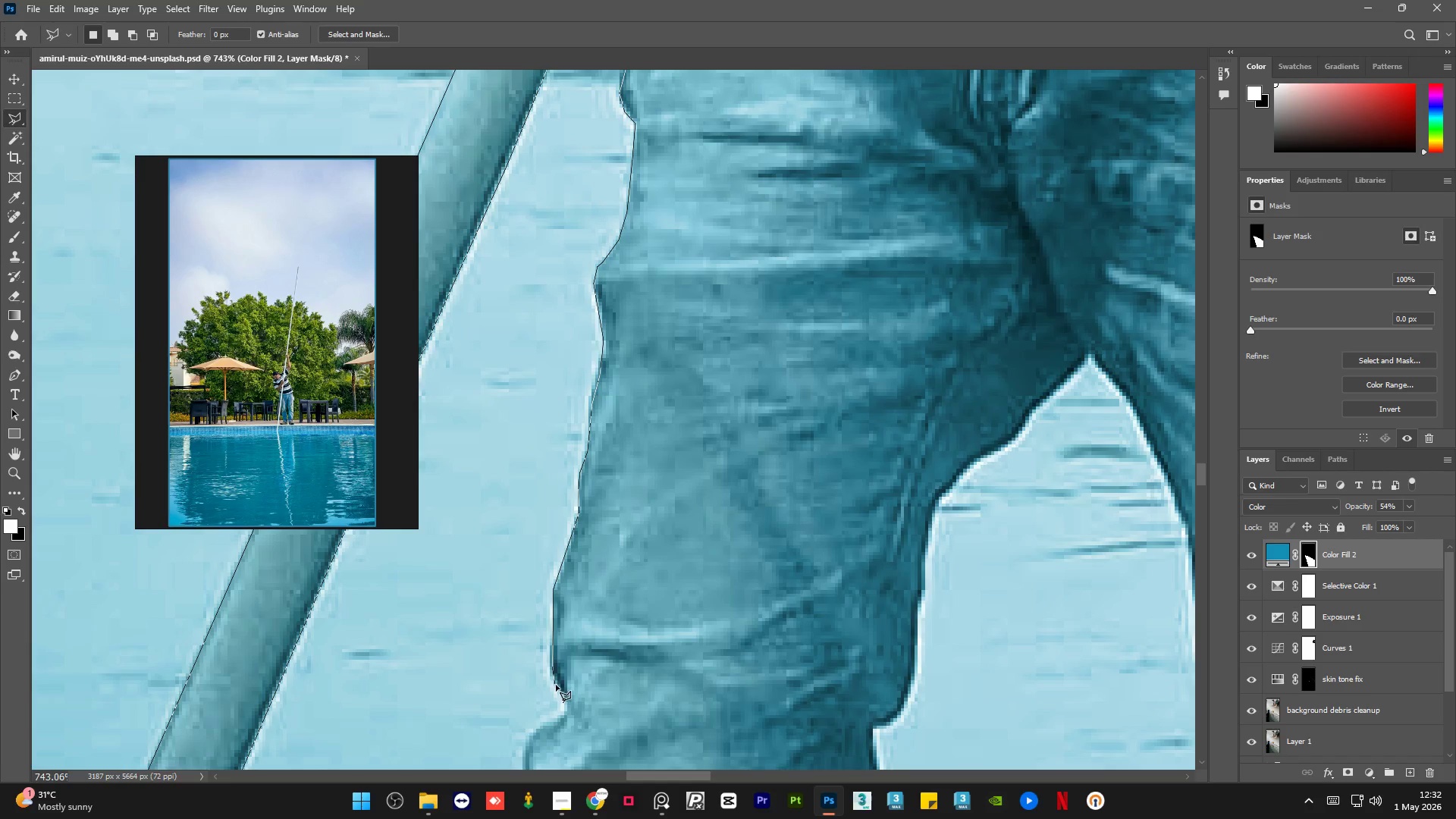 
left_click_drag(start_coordinate=[556, 685], to_coordinate=[560, 693])
 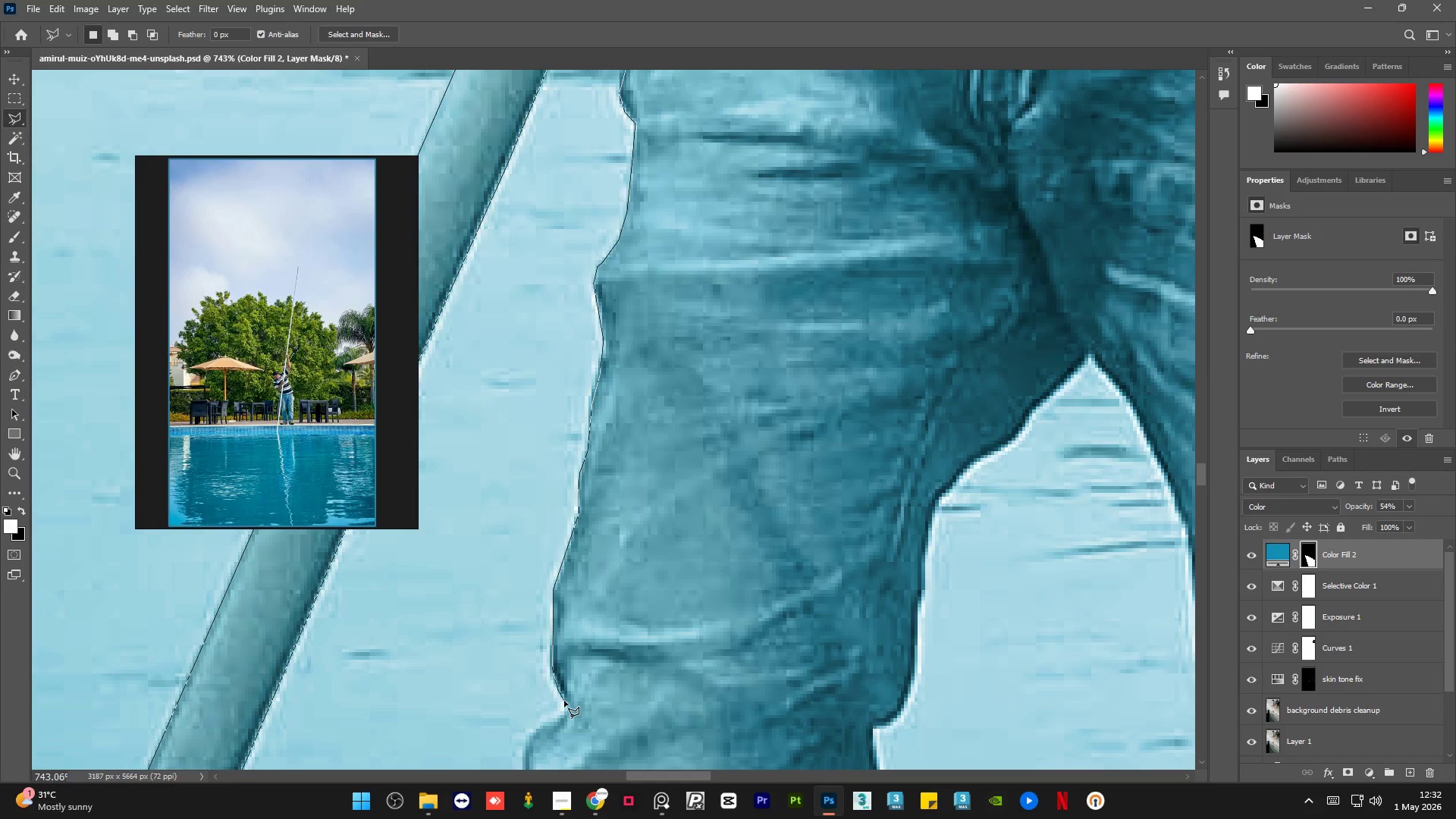 
left_click_drag(start_coordinate=[564, 701], to_coordinate=[564, 706])
 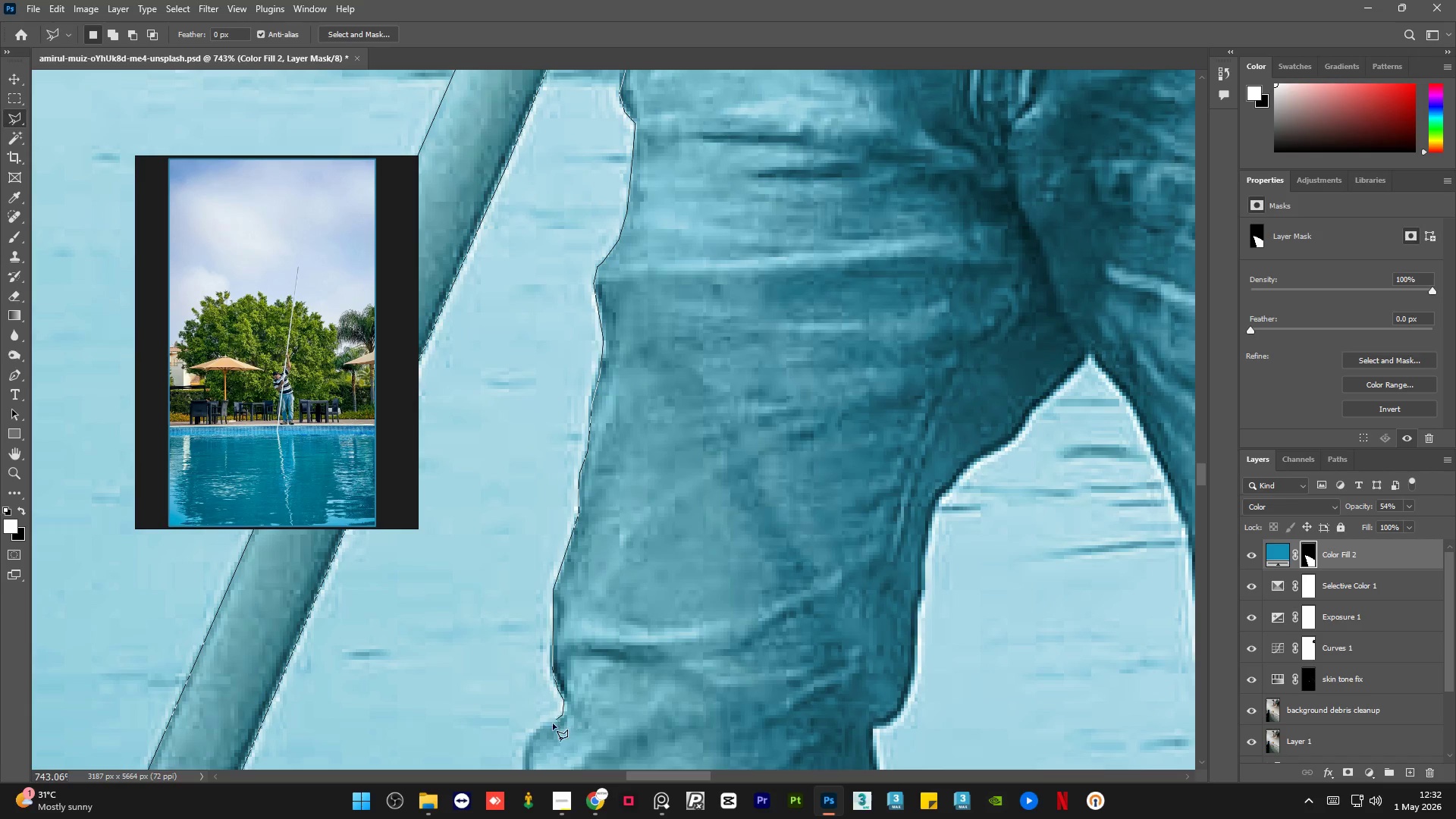 
left_click_drag(start_coordinate=[549, 727], to_coordinate=[540, 731])
 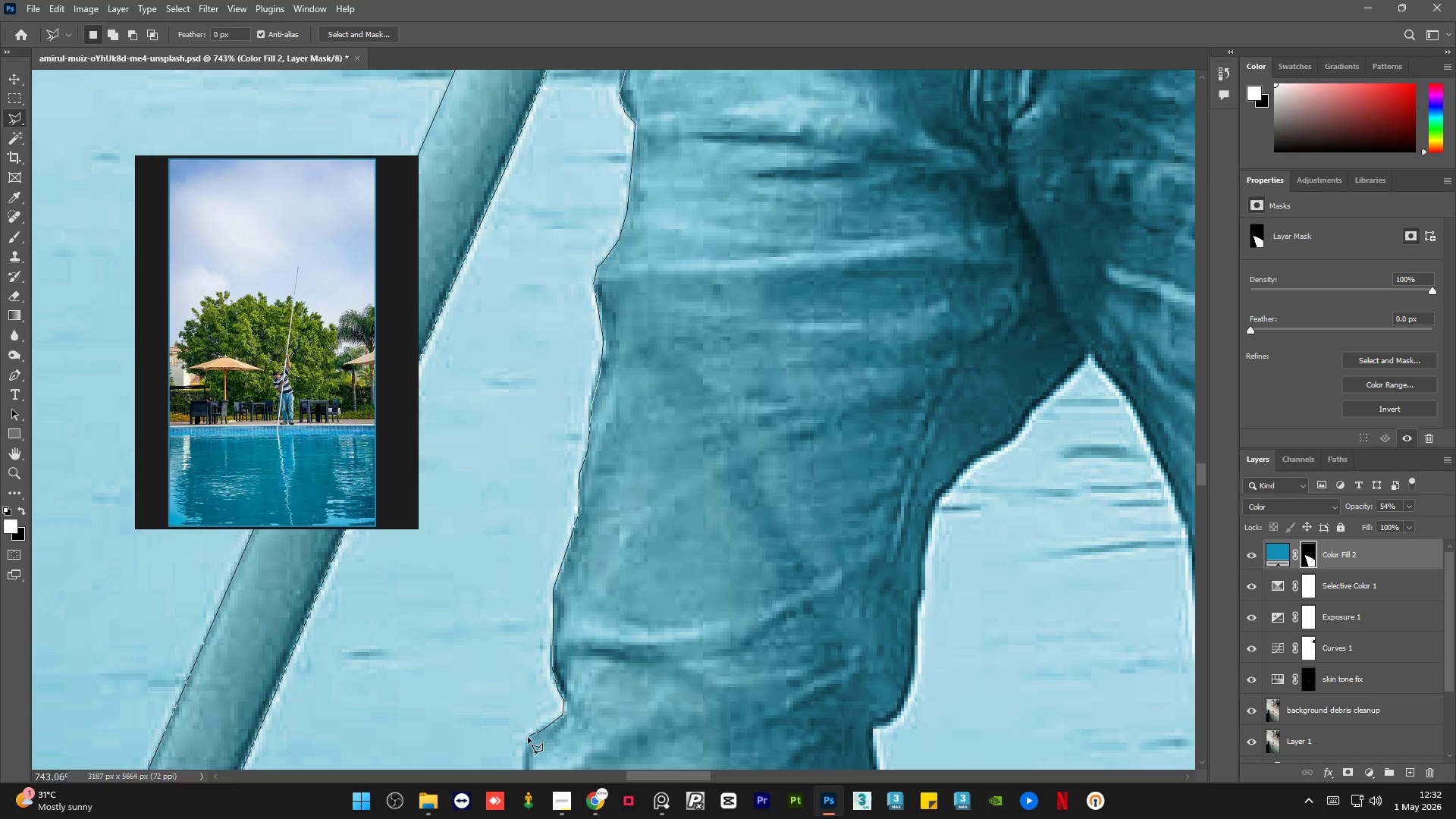 
left_click_drag(start_coordinate=[526, 748], to_coordinate=[526, 753])
 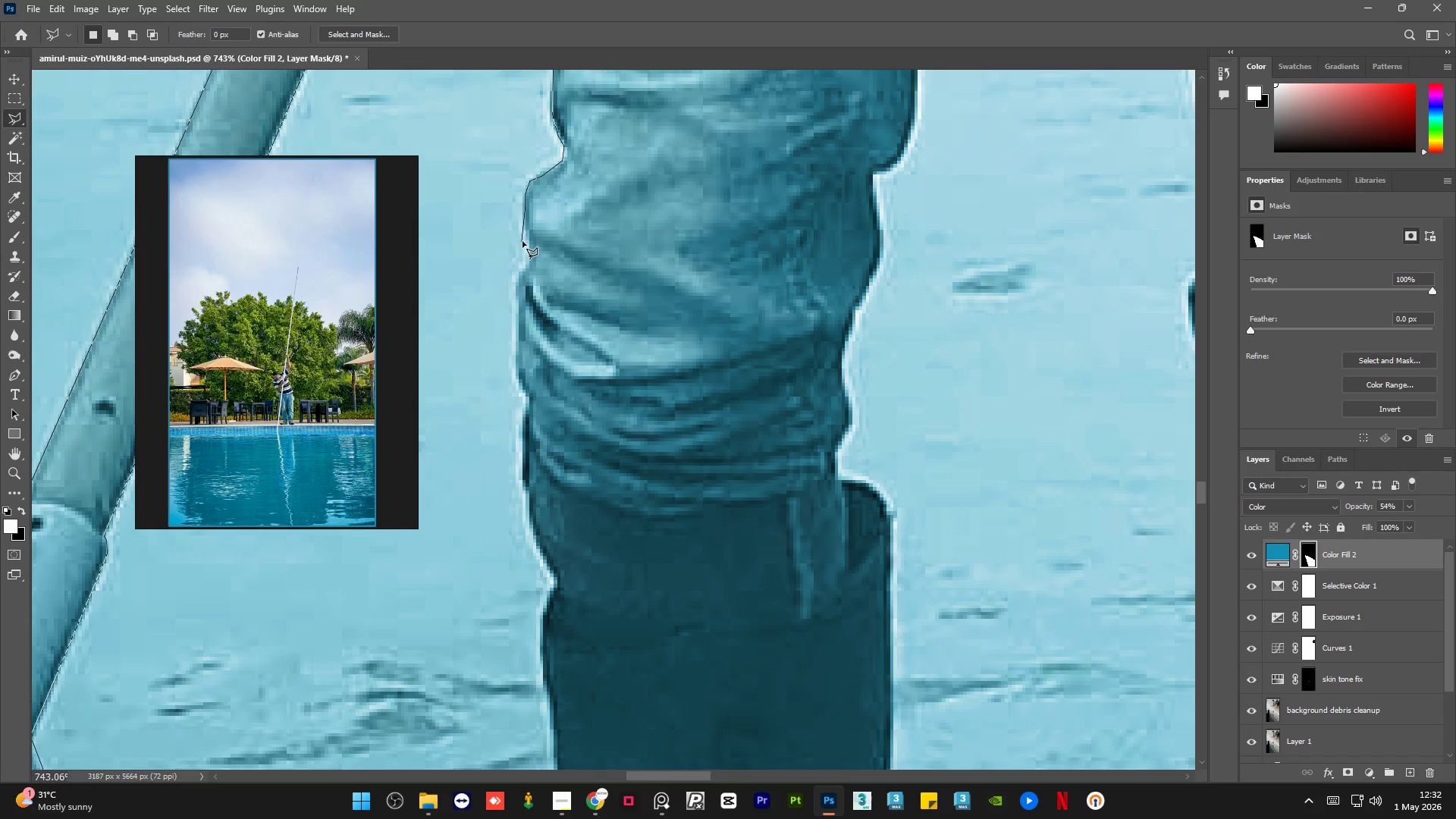 
left_click_drag(start_coordinate=[527, 236], to_coordinate=[529, 243])
 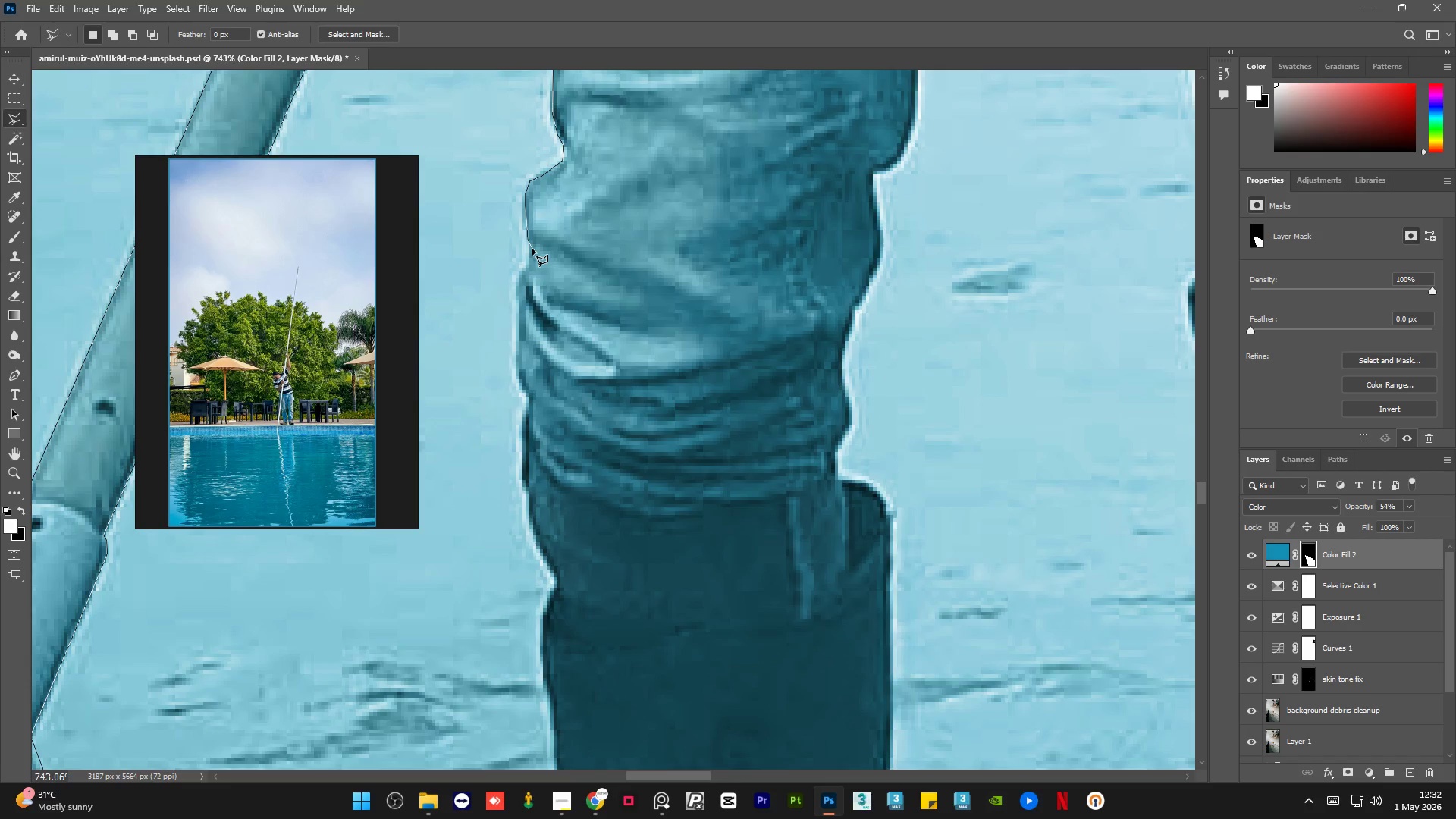 
left_click_drag(start_coordinate=[532, 249], to_coordinate=[532, 253])
 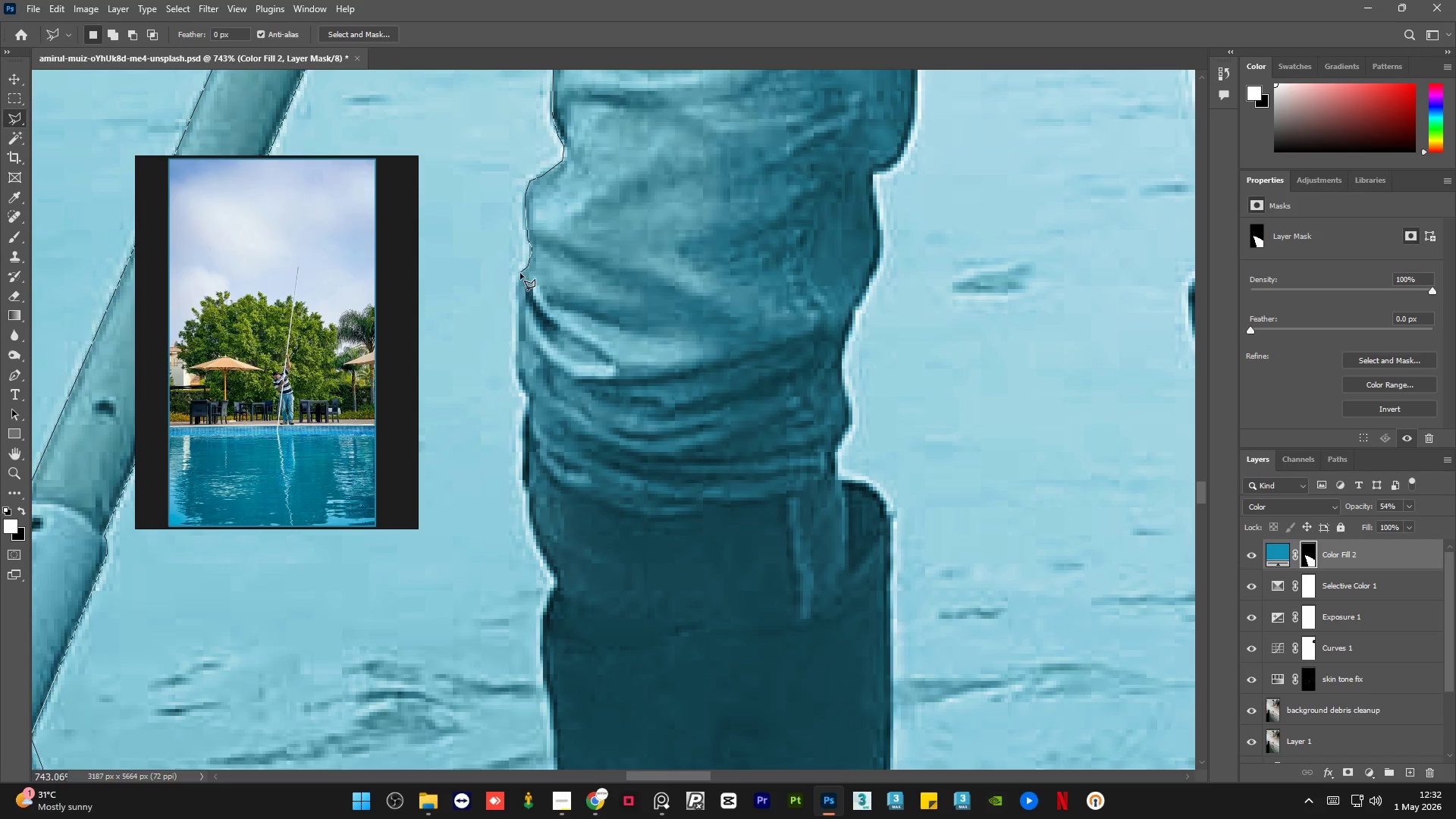 
left_click_drag(start_coordinate=[516, 281], to_coordinate=[514, 286])
 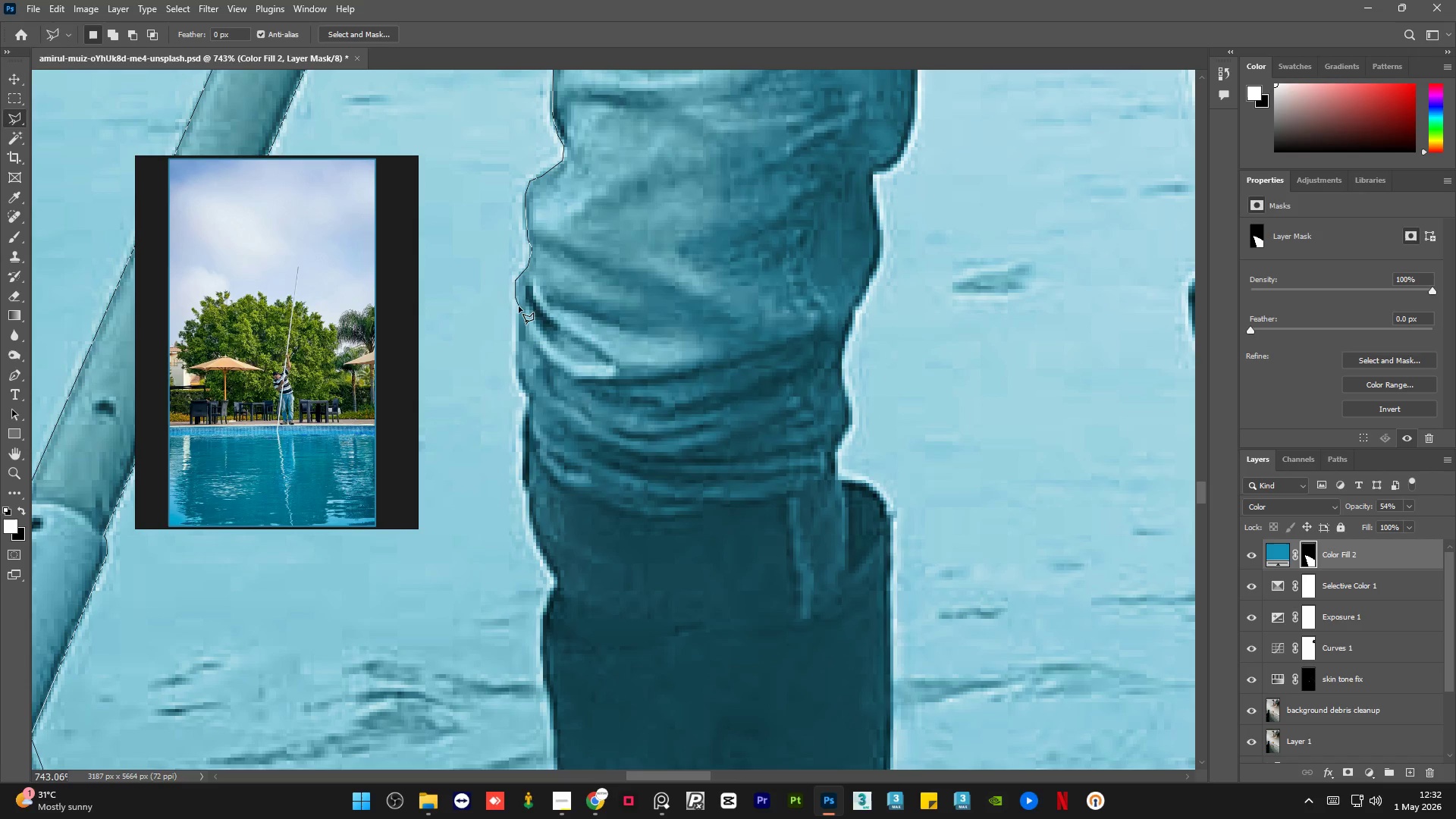 
left_click([519, 314])
 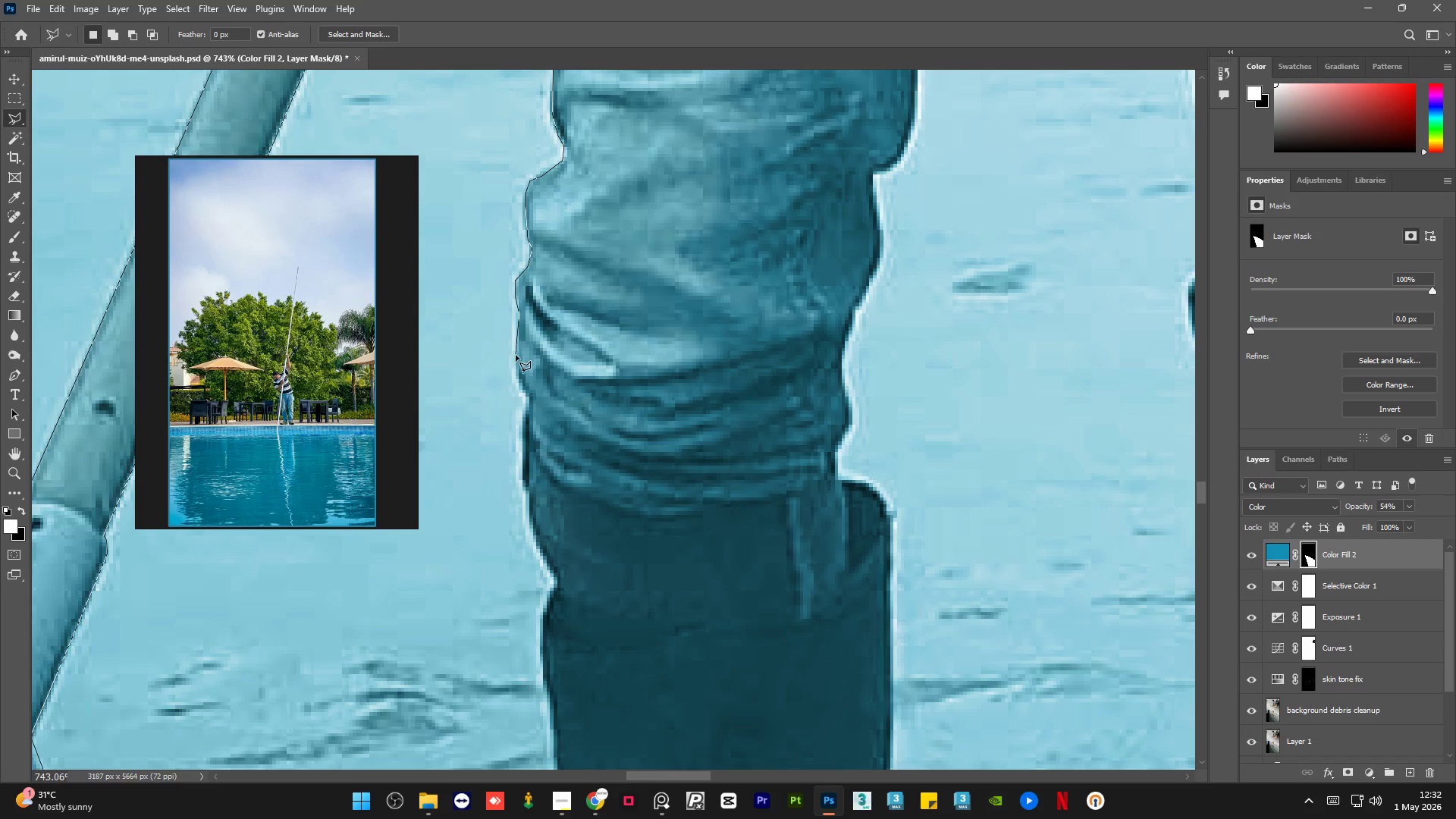 
left_click_drag(start_coordinate=[516, 363], to_coordinate=[517, 370])
 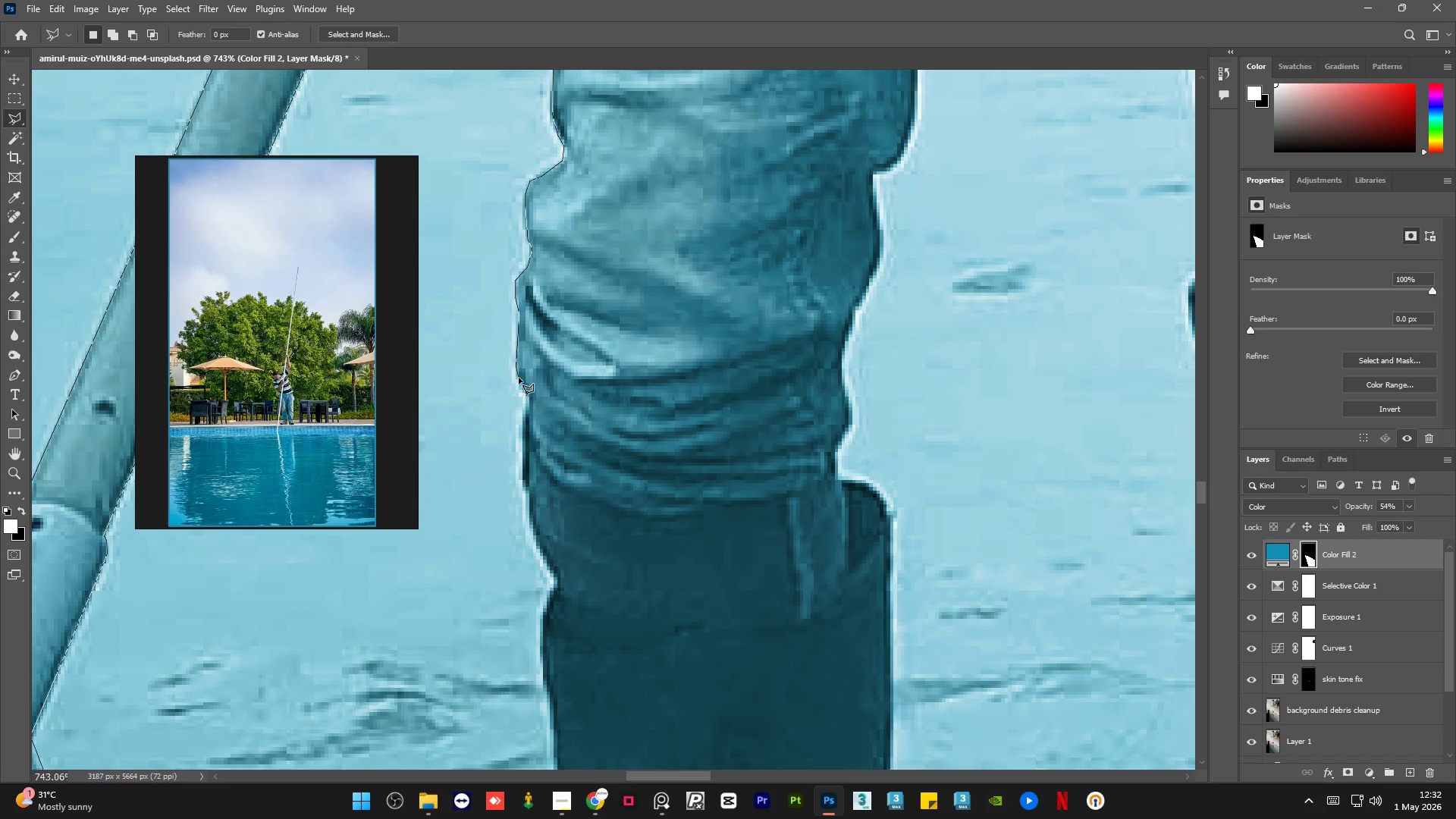 
left_click_drag(start_coordinate=[519, 378], to_coordinate=[522, 385])
 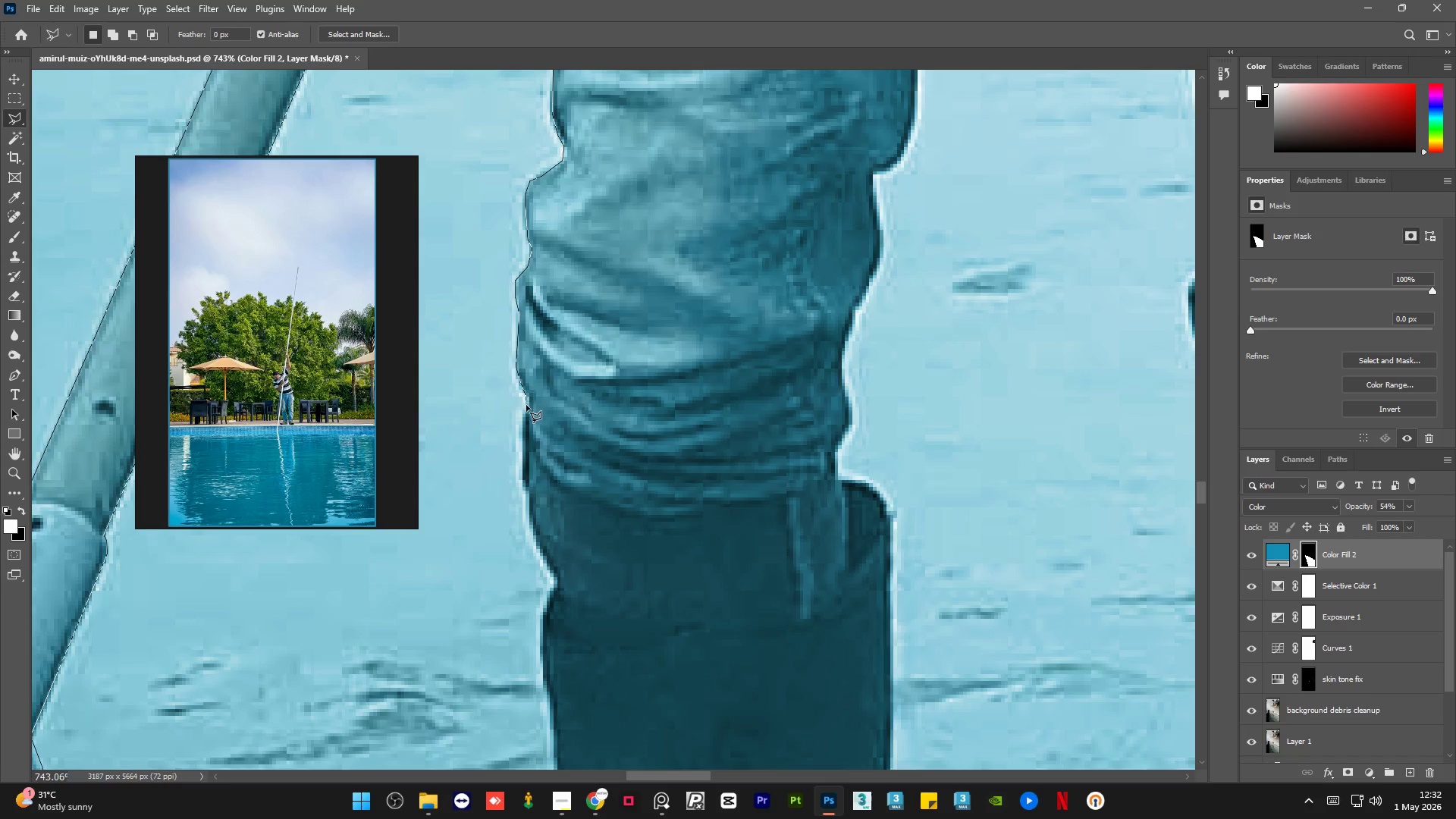 
left_click_drag(start_coordinate=[526, 410], to_coordinate=[525, 416])
 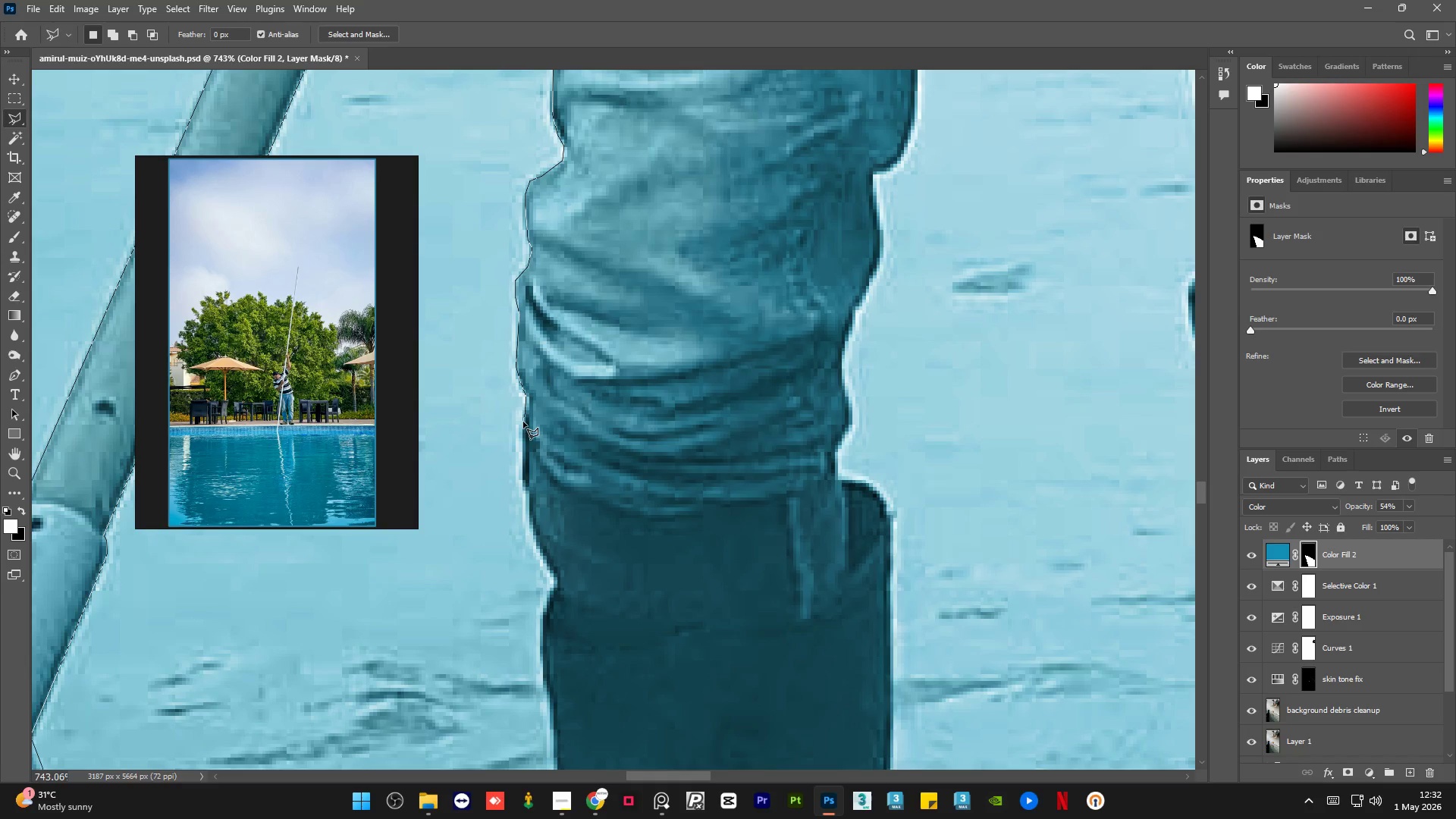 
left_click_drag(start_coordinate=[523, 422], to_coordinate=[523, 426])
 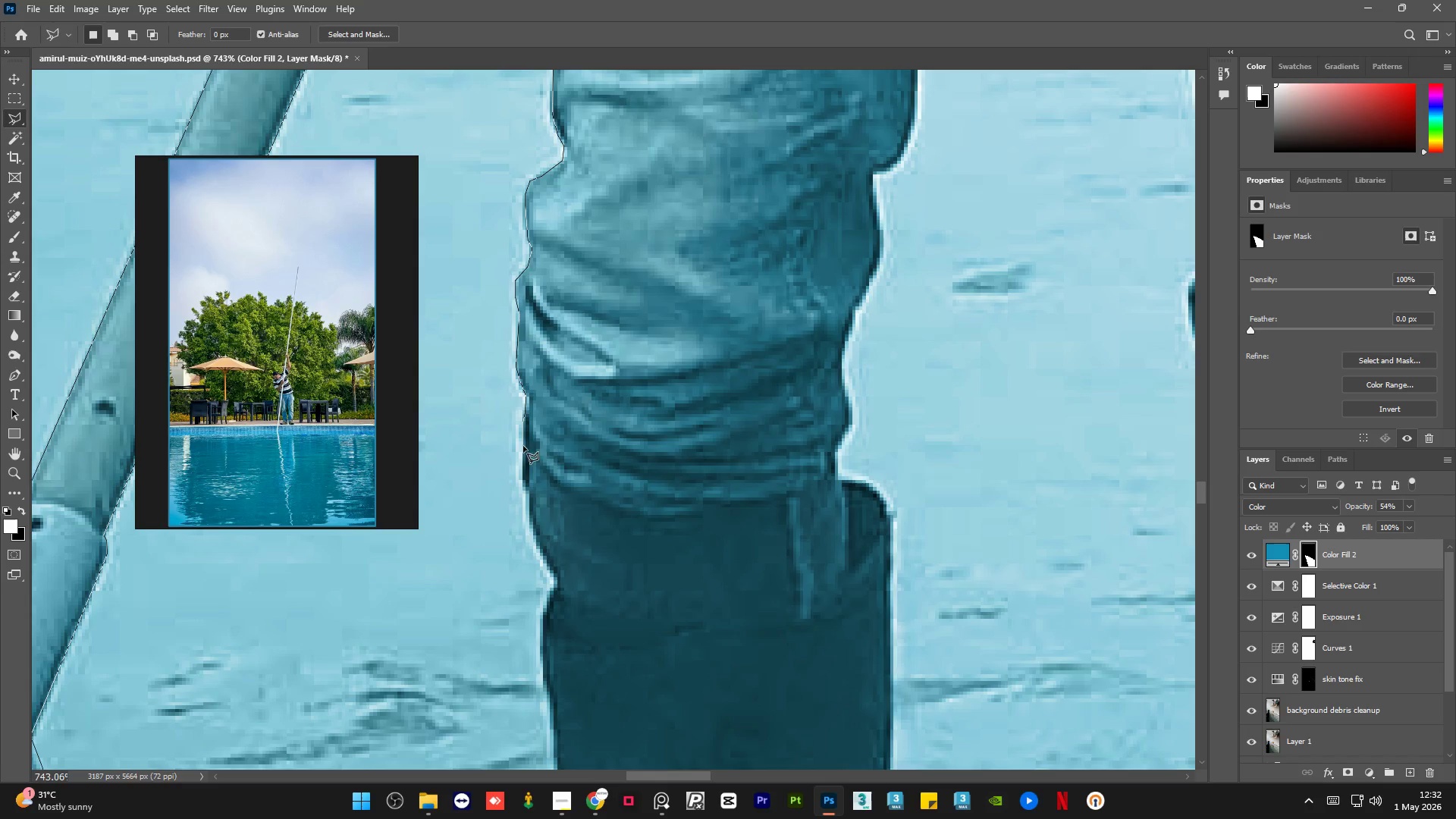 
left_click_drag(start_coordinate=[523, 448], to_coordinate=[523, 455])
 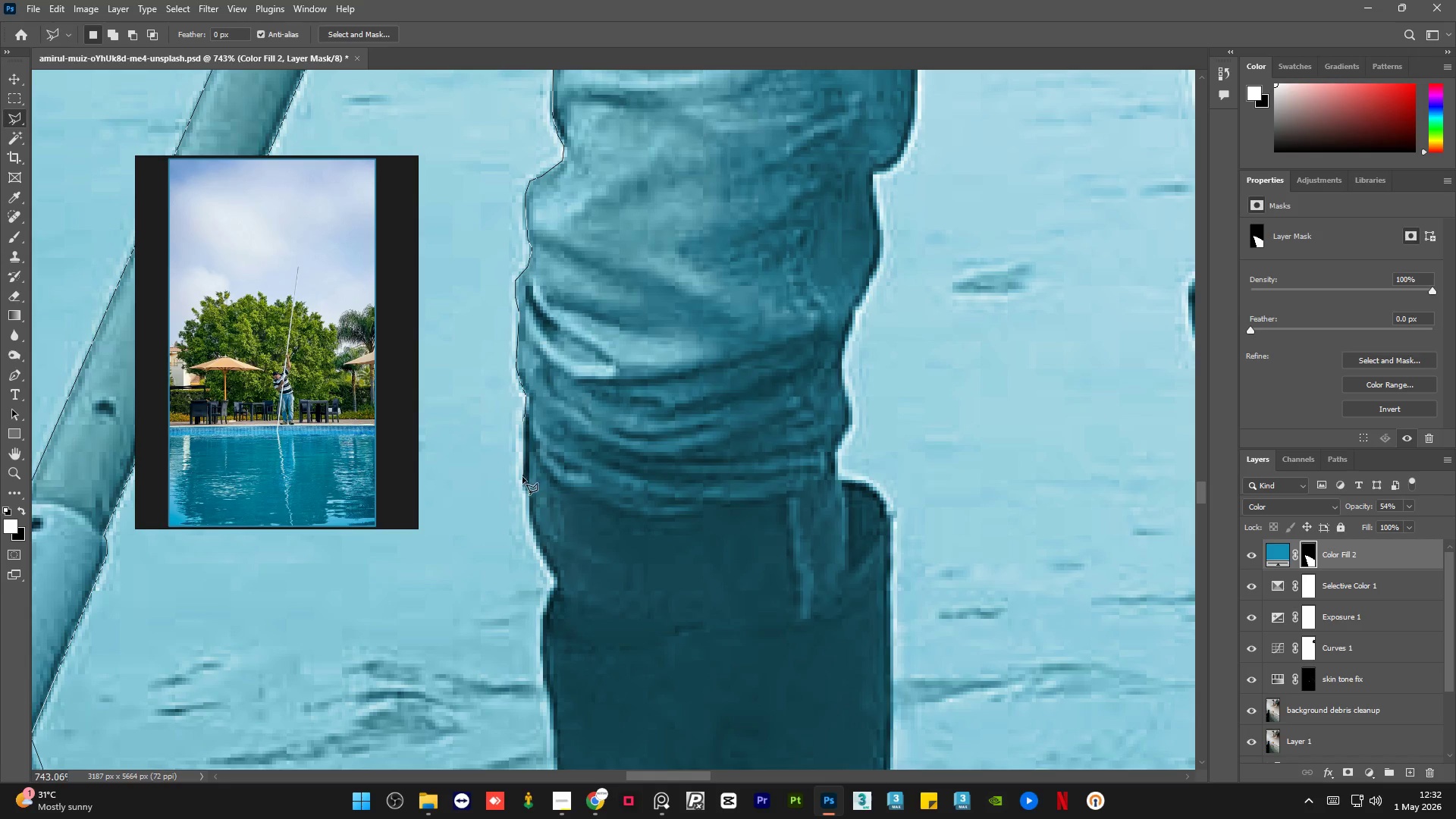 
left_click_drag(start_coordinate=[522, 482], to_coordinate=[522, 488])
 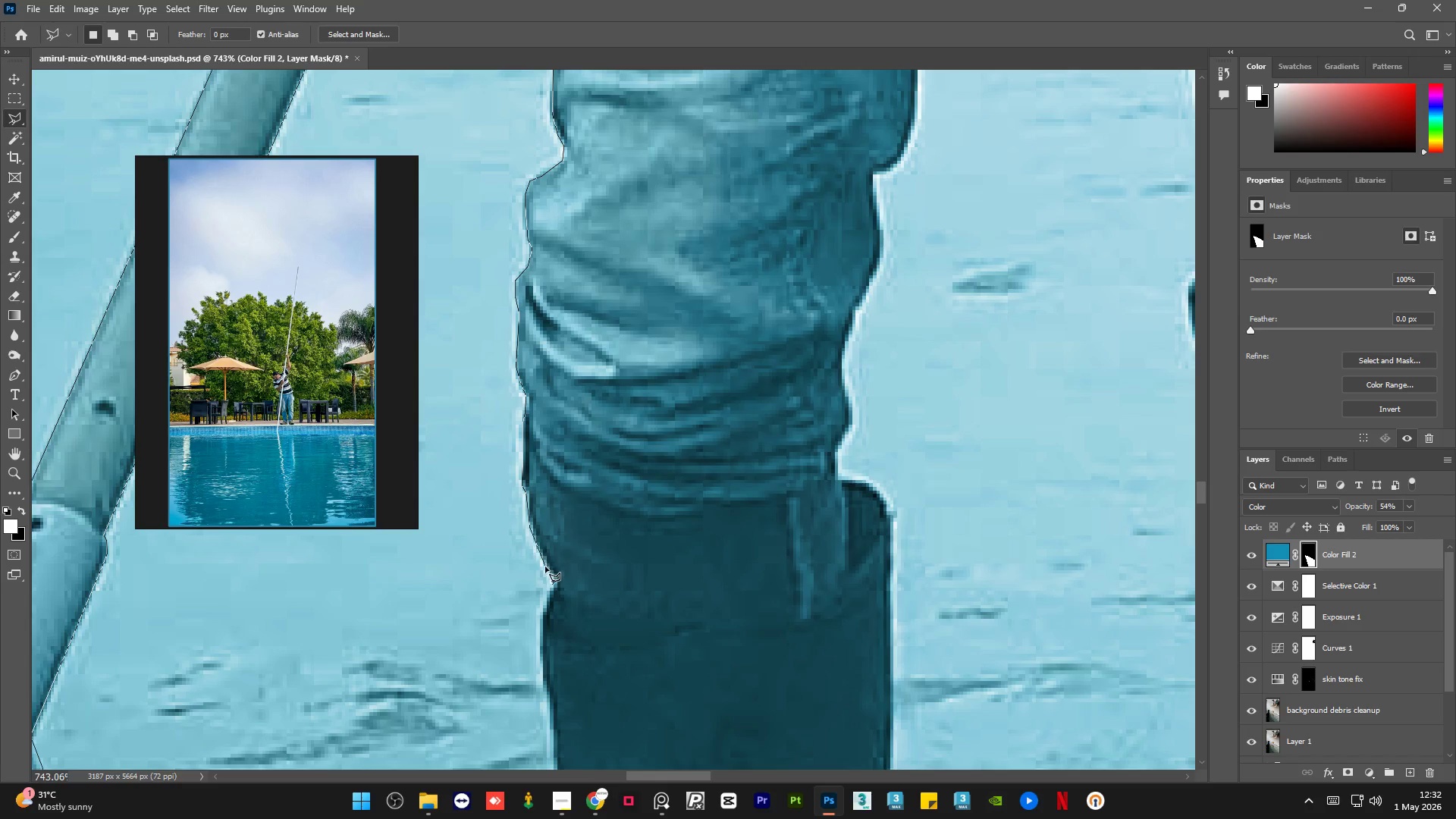 
left_click([554, 578])
 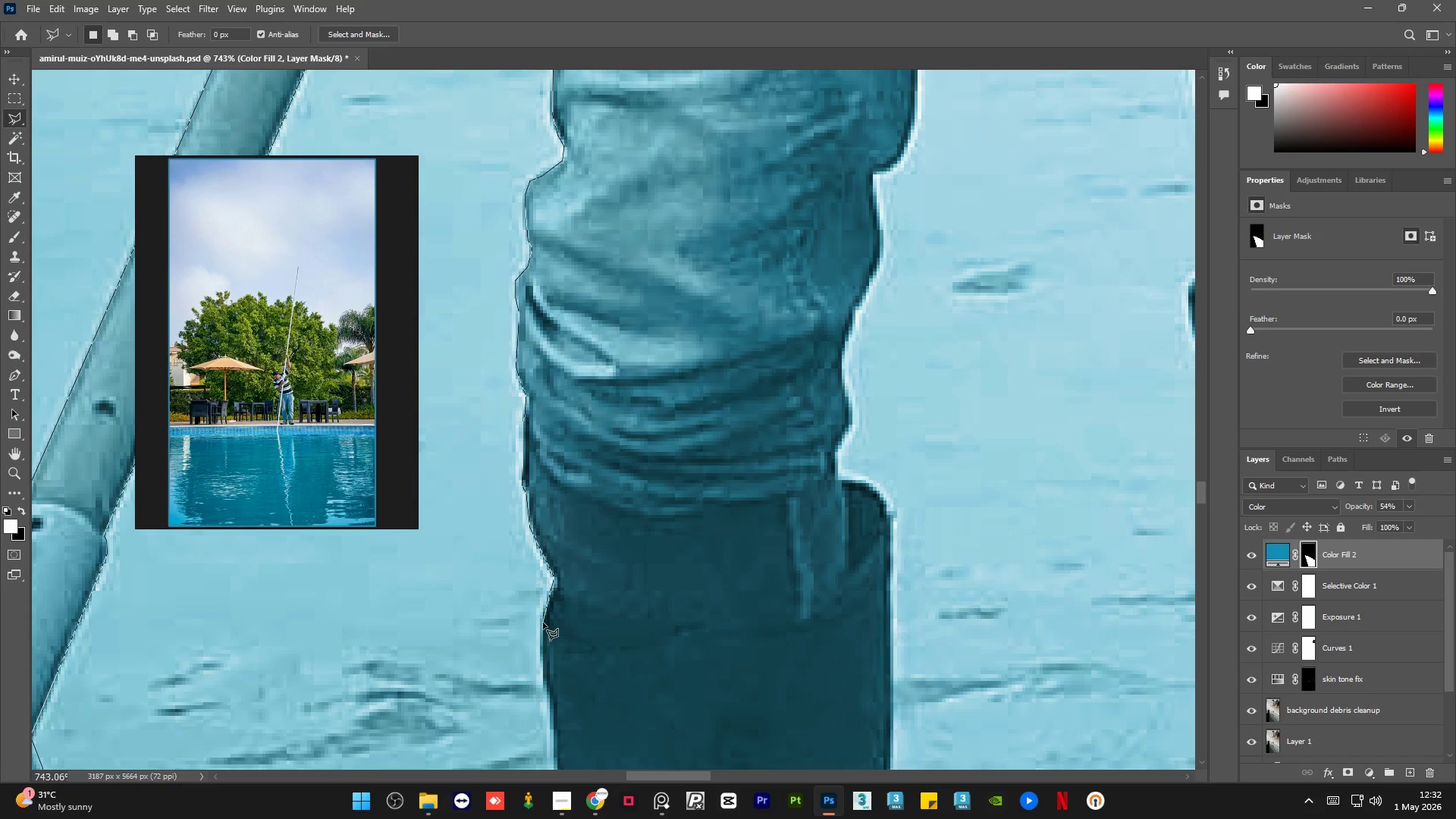 
left_click([543, 623])
 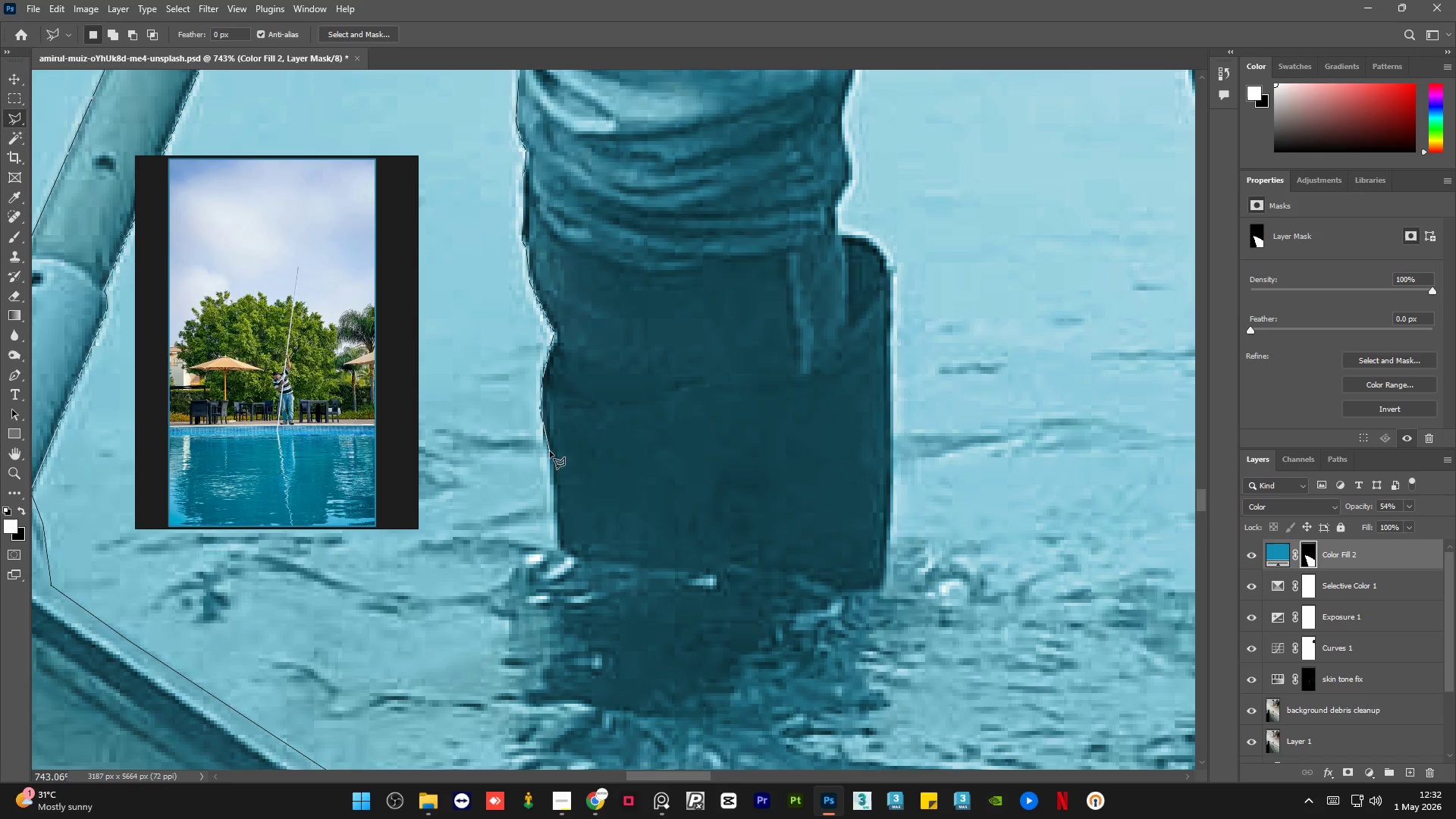 
wait(5.03)
 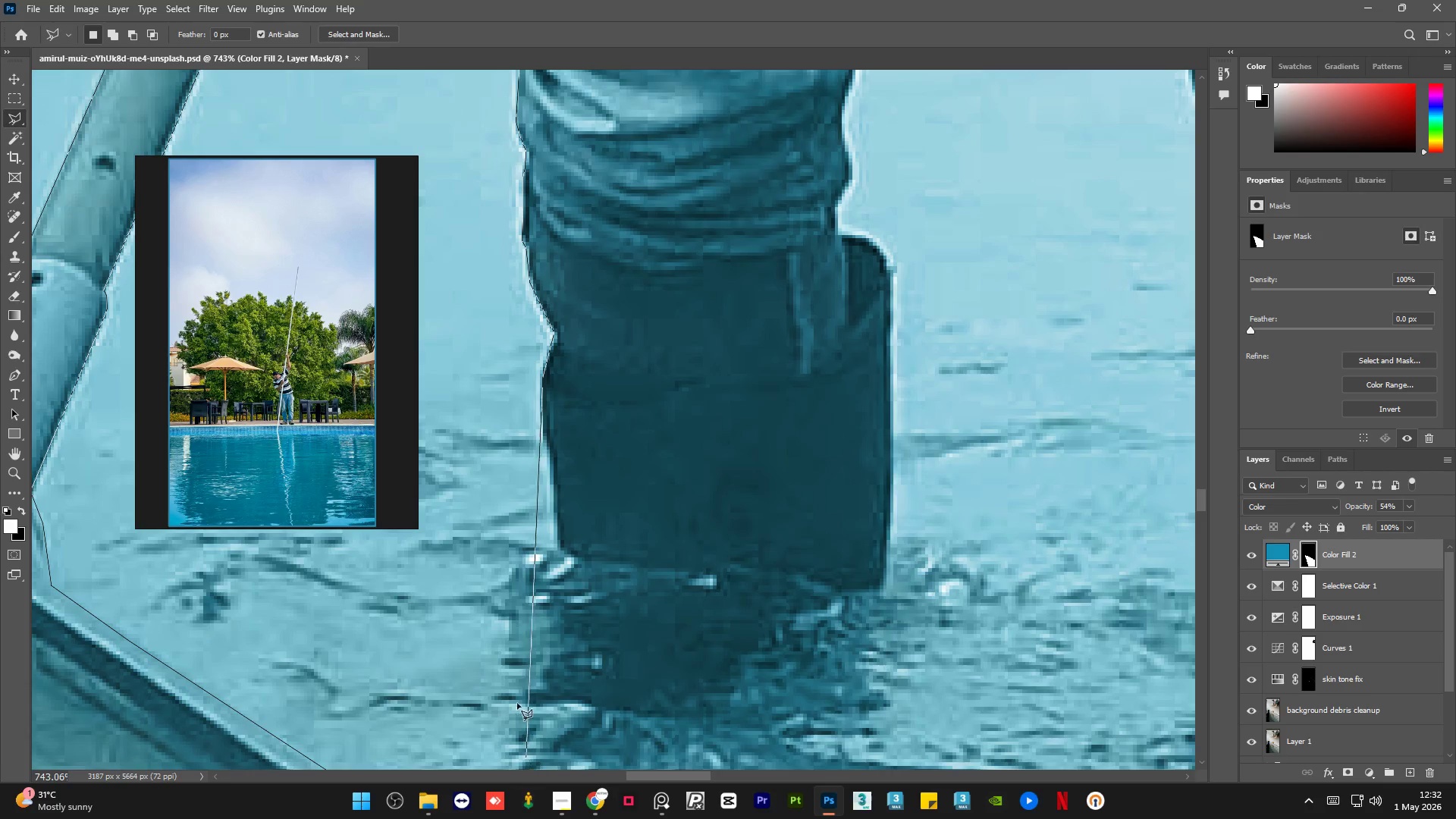 
left_click_drag(start_coordinate=[556, 511], to_coordinate=[556, 519])
 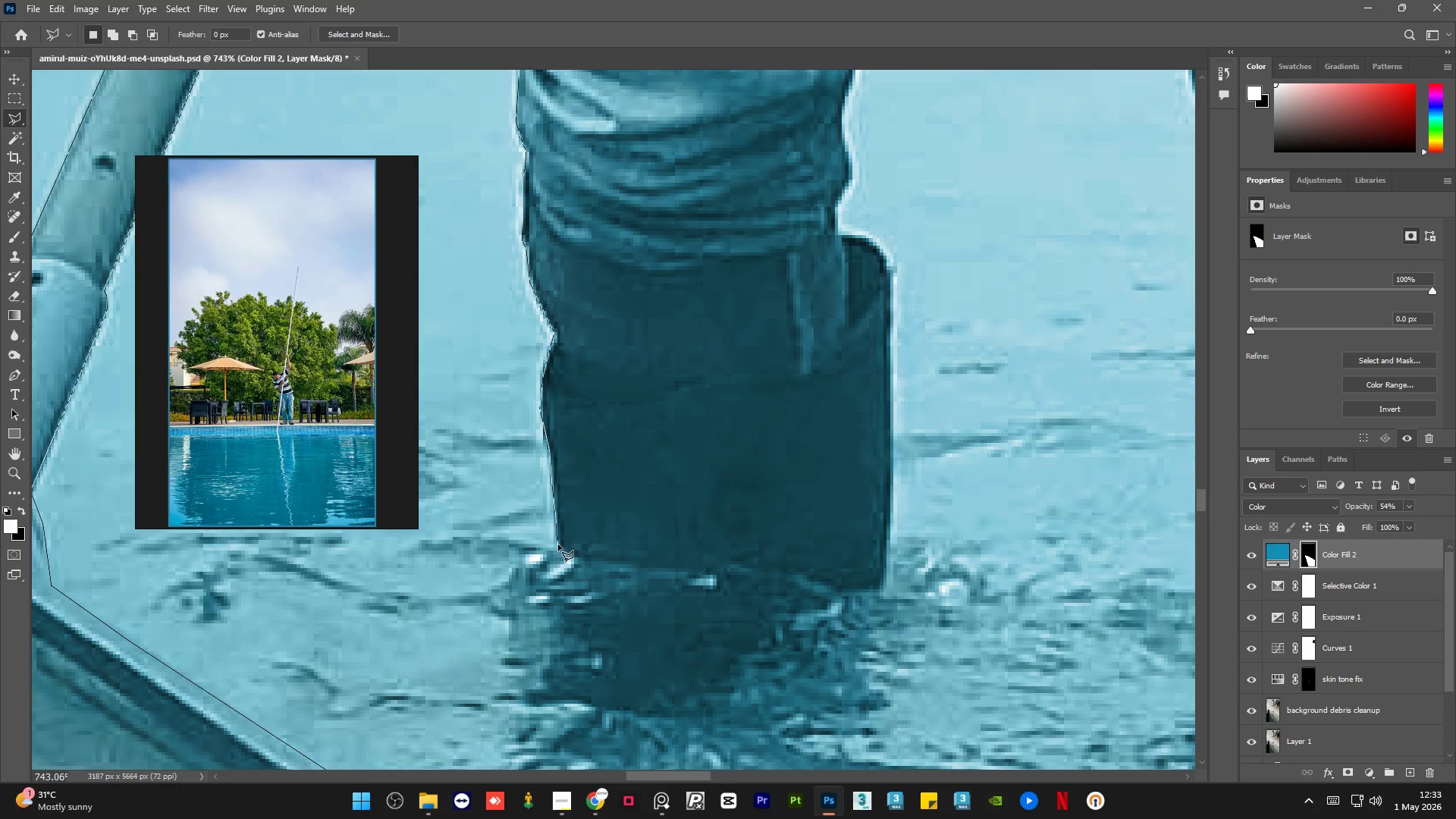 
left_click([558, 548])
 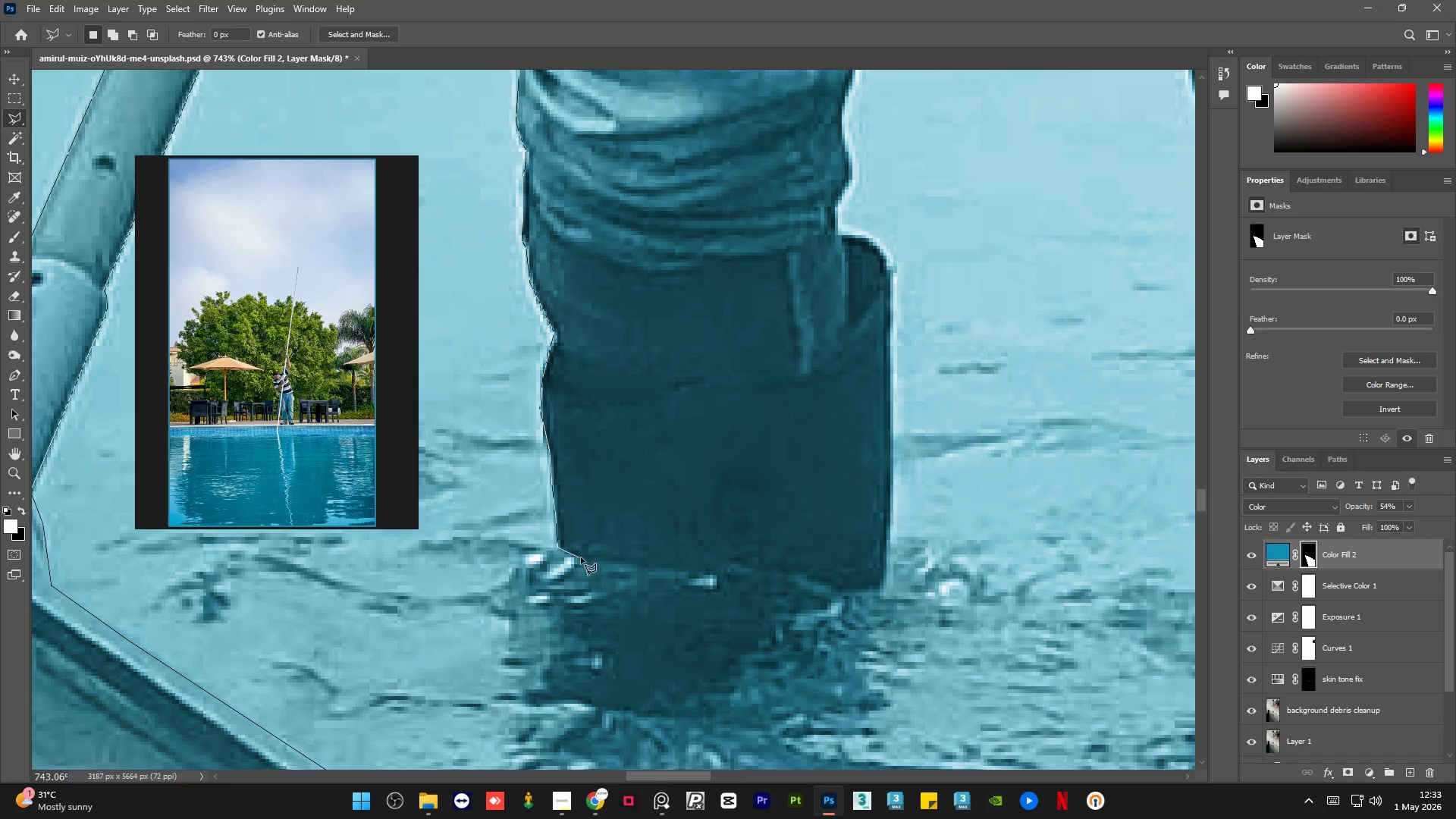 
left_click([582, 557])
 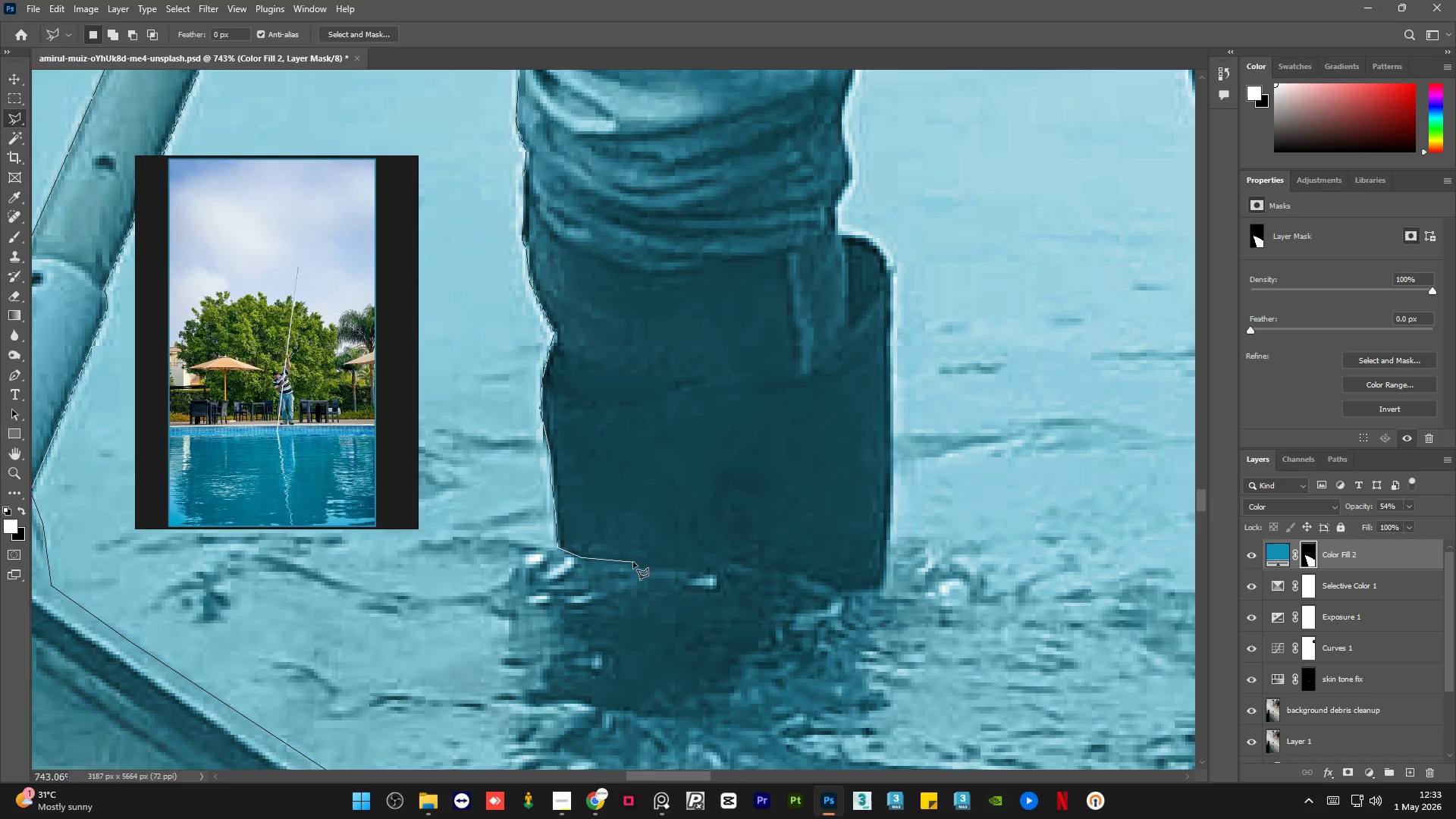 
left_click([635, 562])
 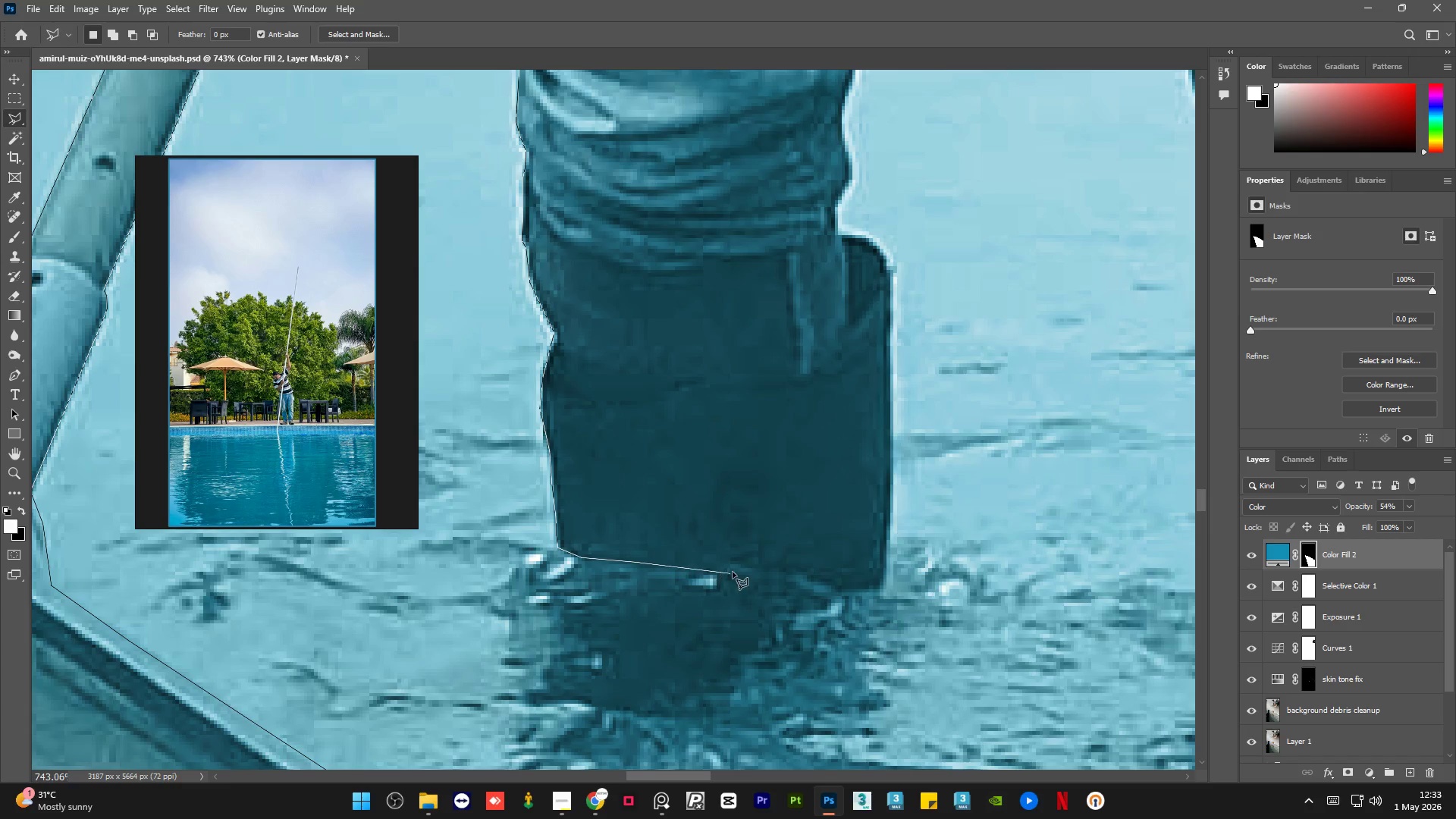 
left_click([734, 571])
 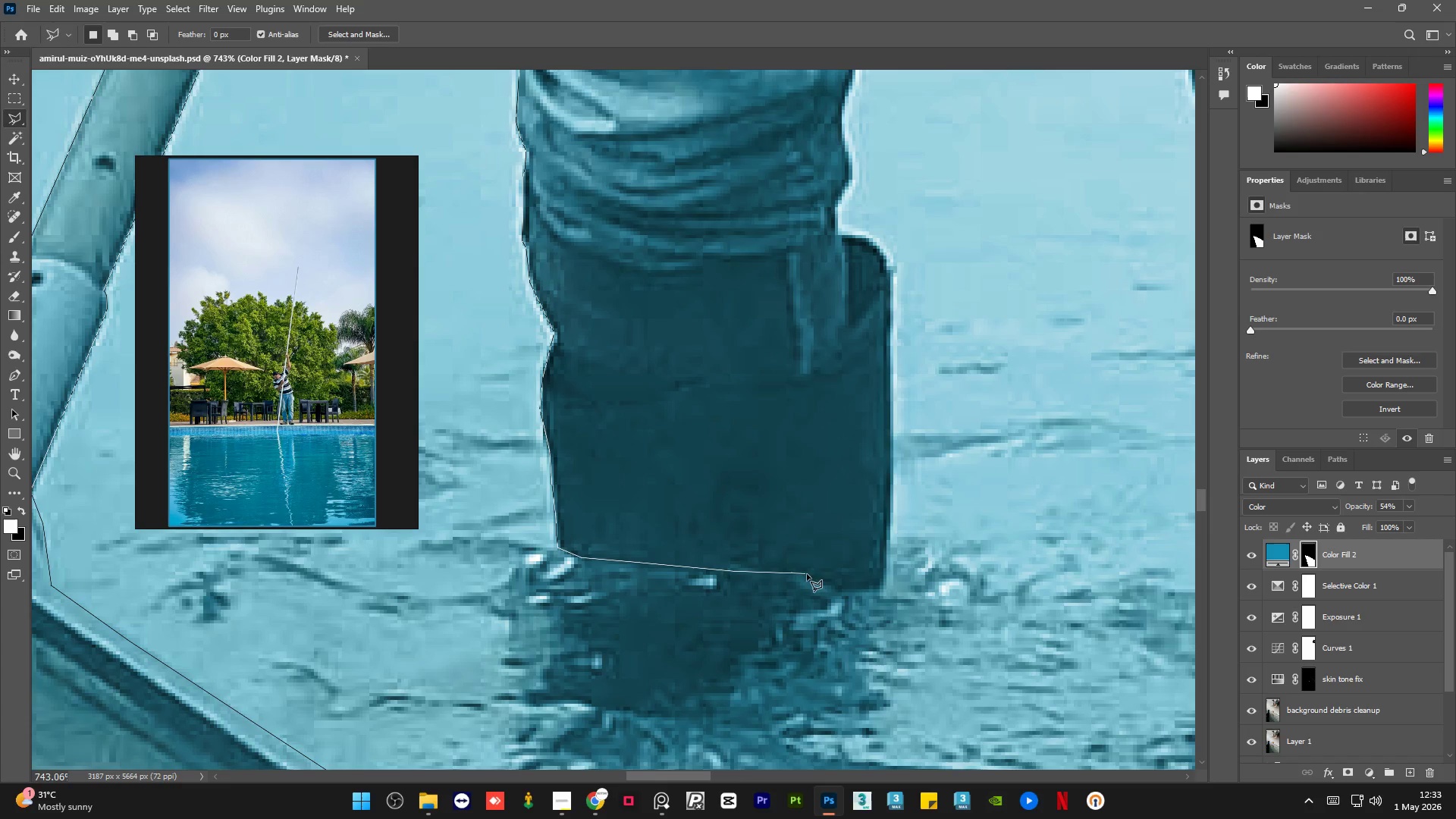 
left_click_drag(start_coordinate=[824, 582], to_coordinate=[828, 582])
 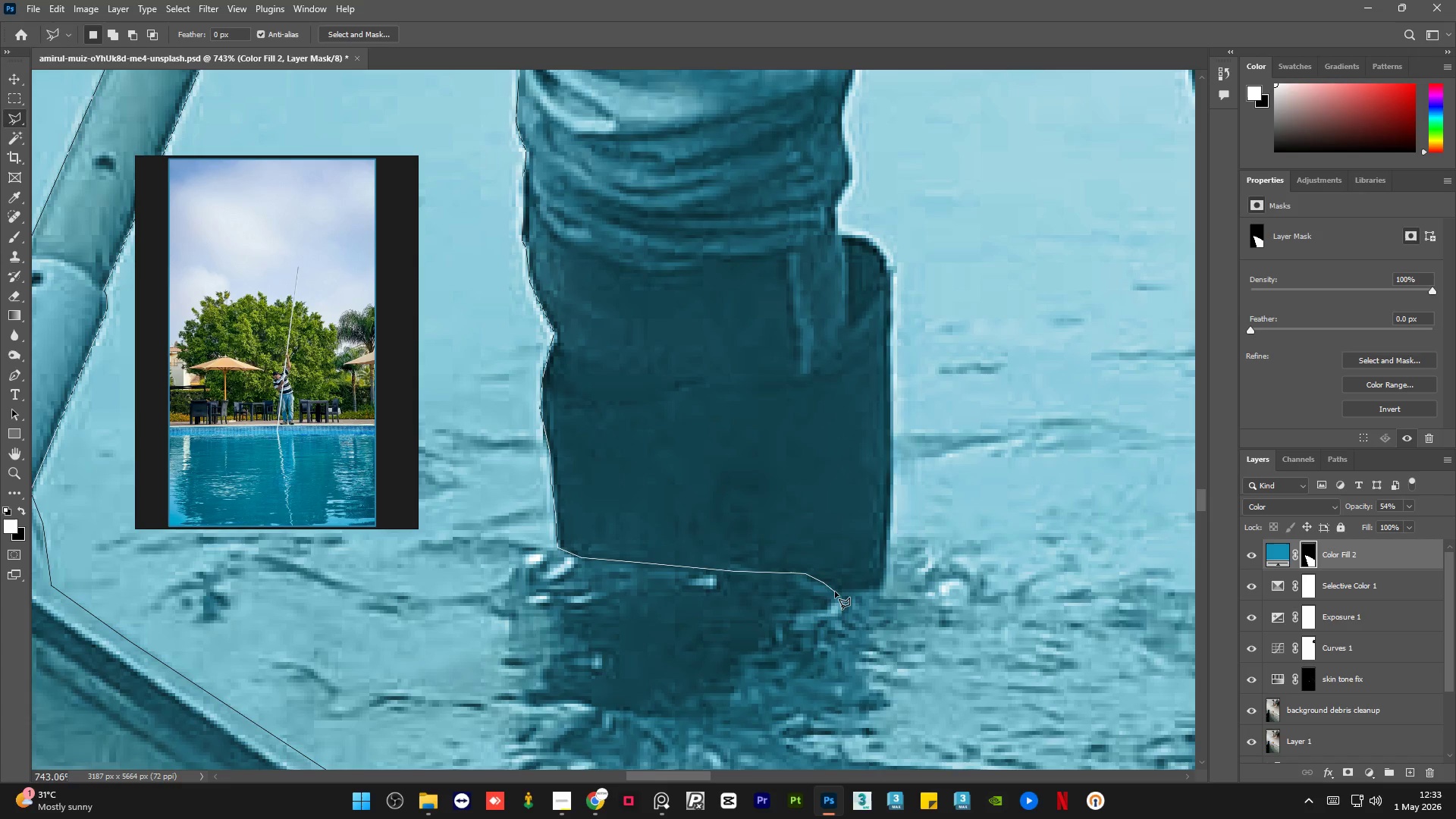 
double_click([835, 592])
 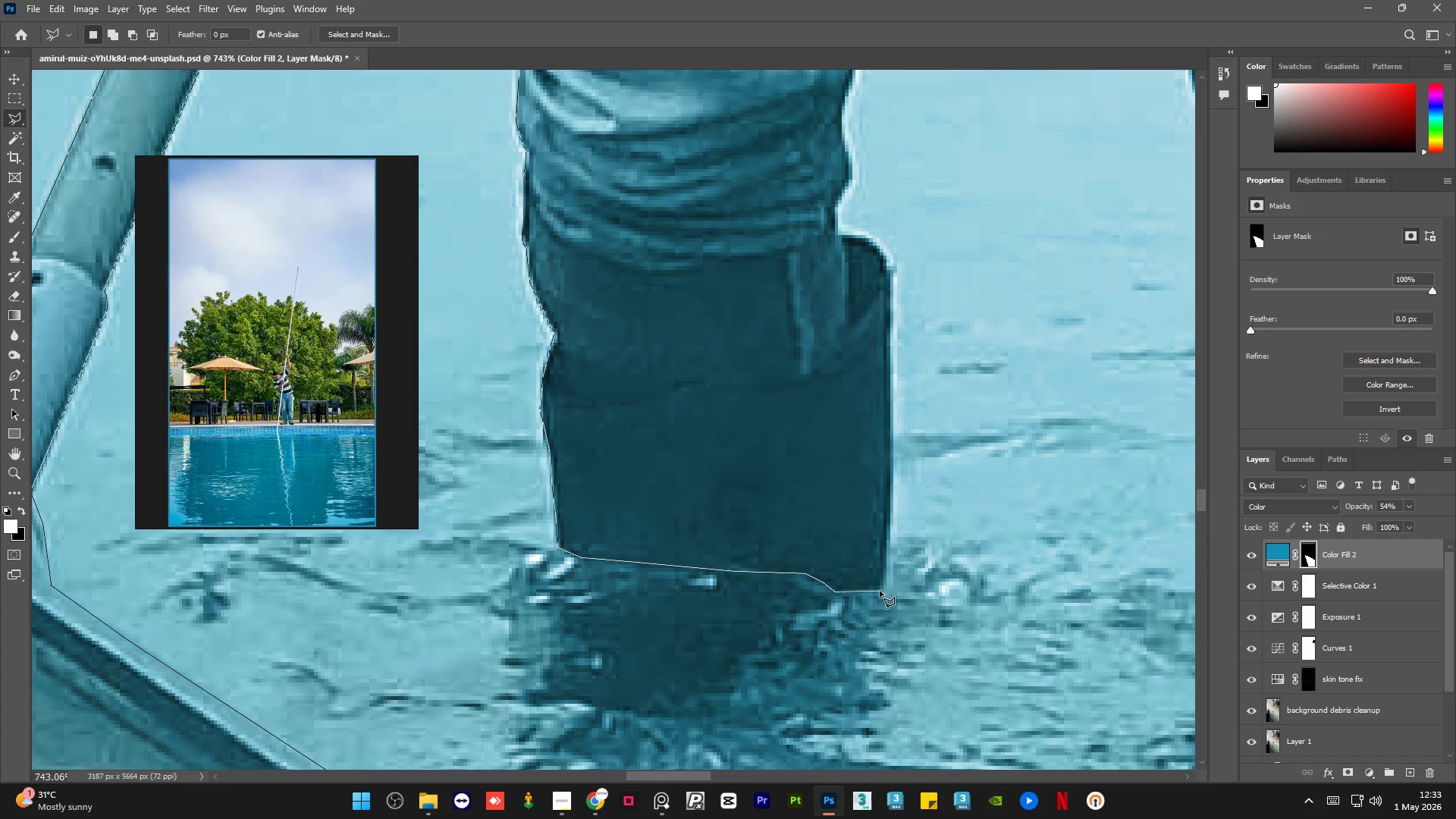 
left_click([882, 588])
 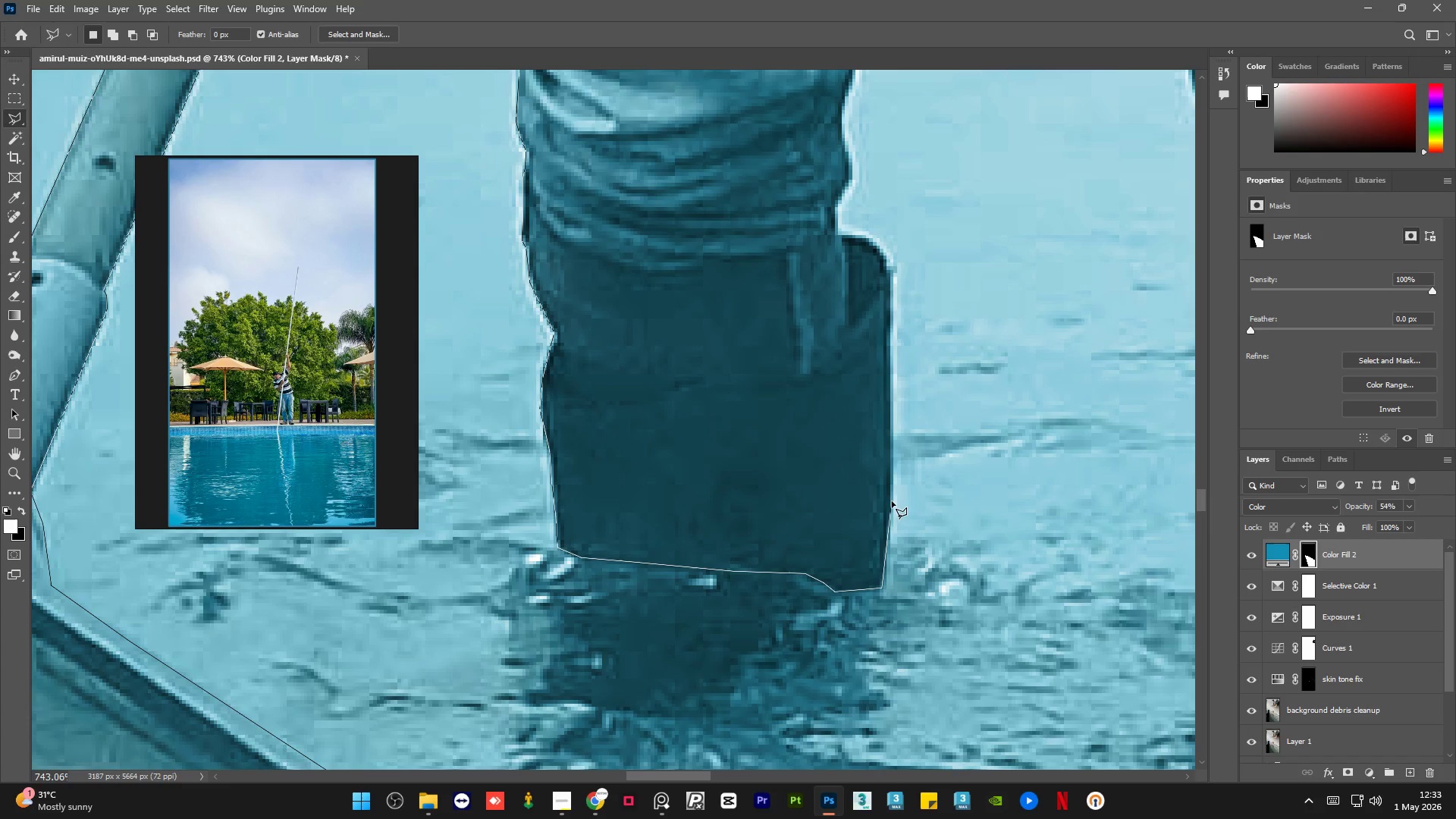 
left_click_drag(start_coordinate=[892, 500], to_coordinate=[890, 493])
 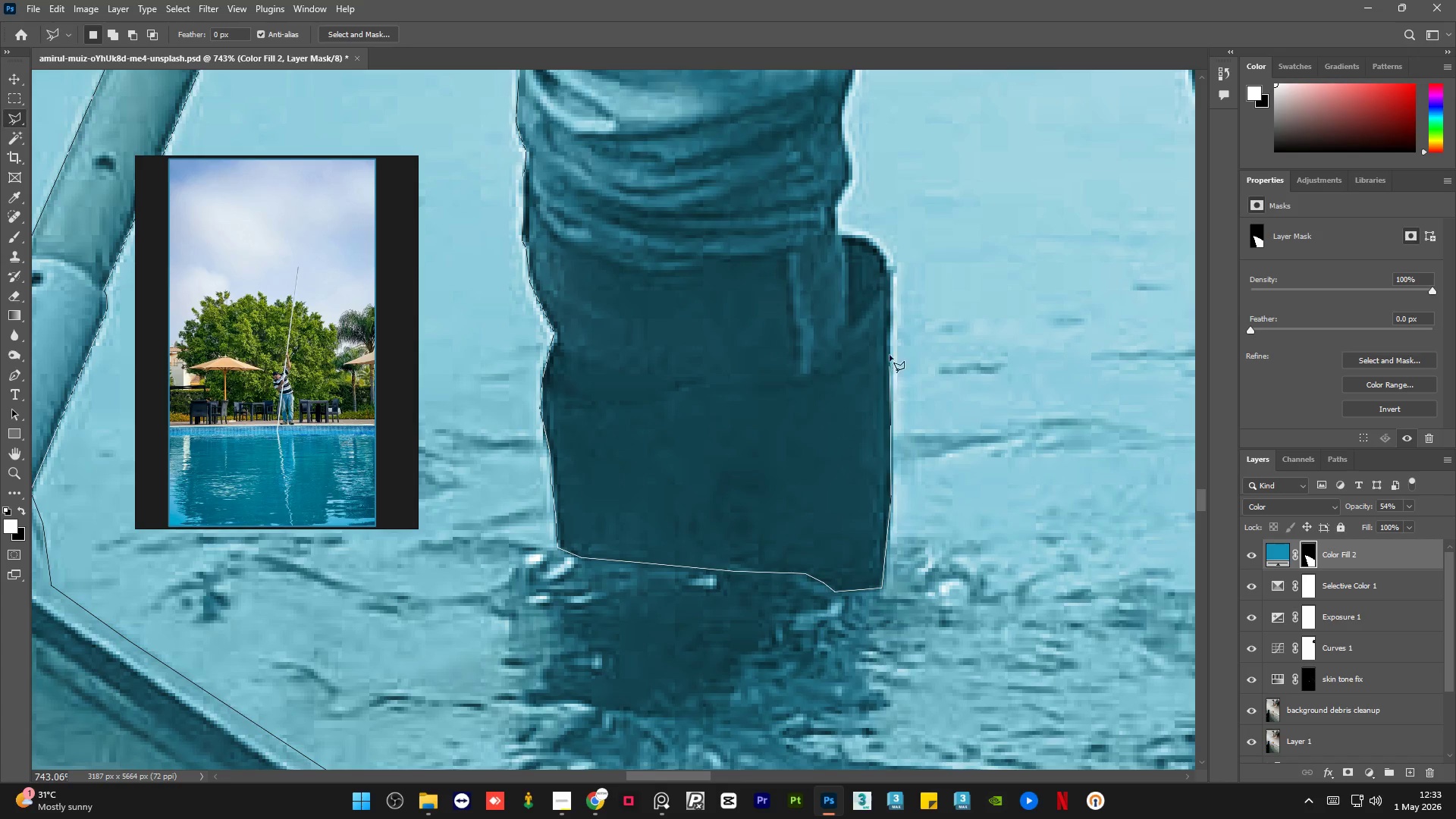 
left_click([890, 322])
 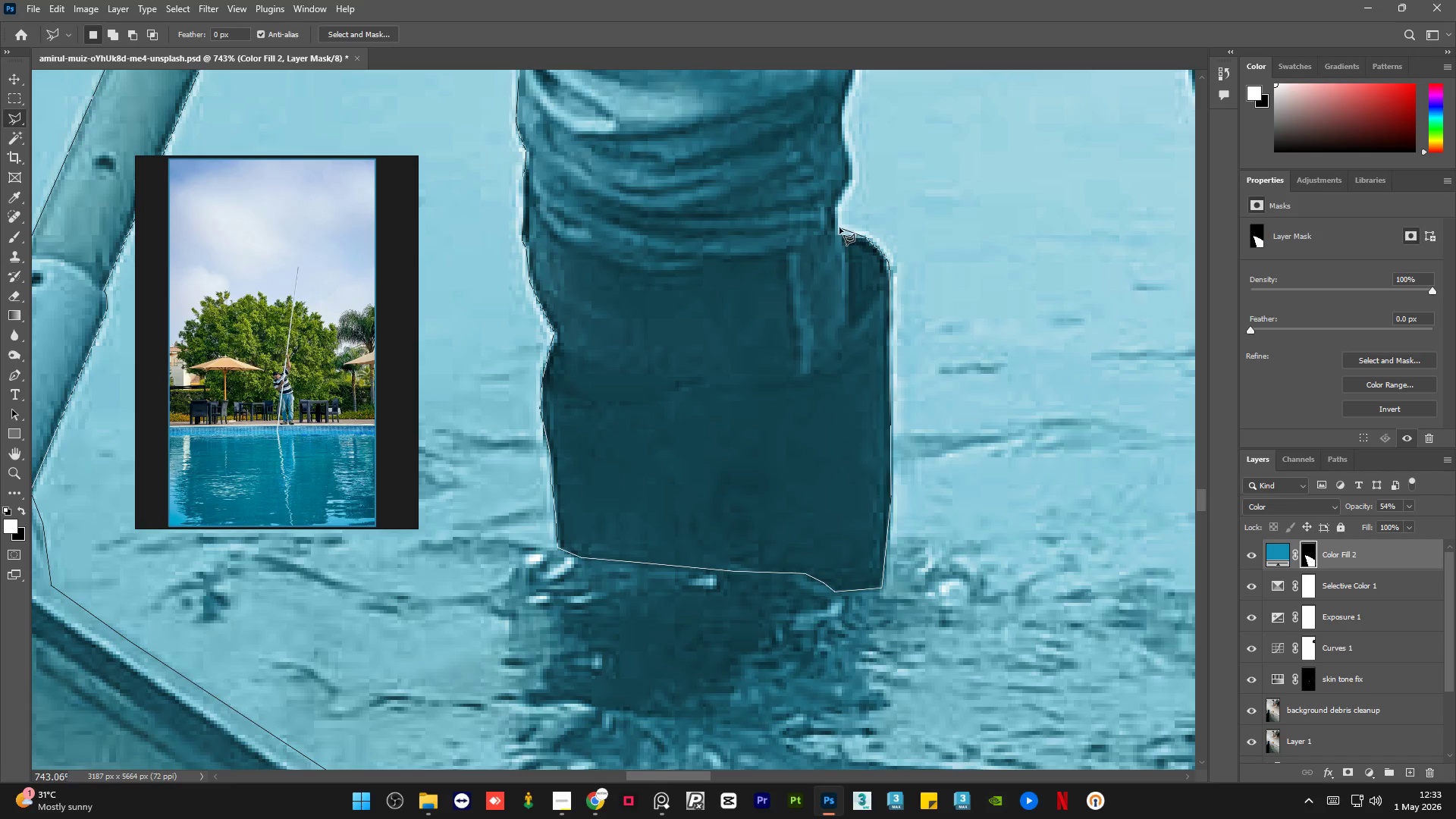 
left_click([838, 234])
 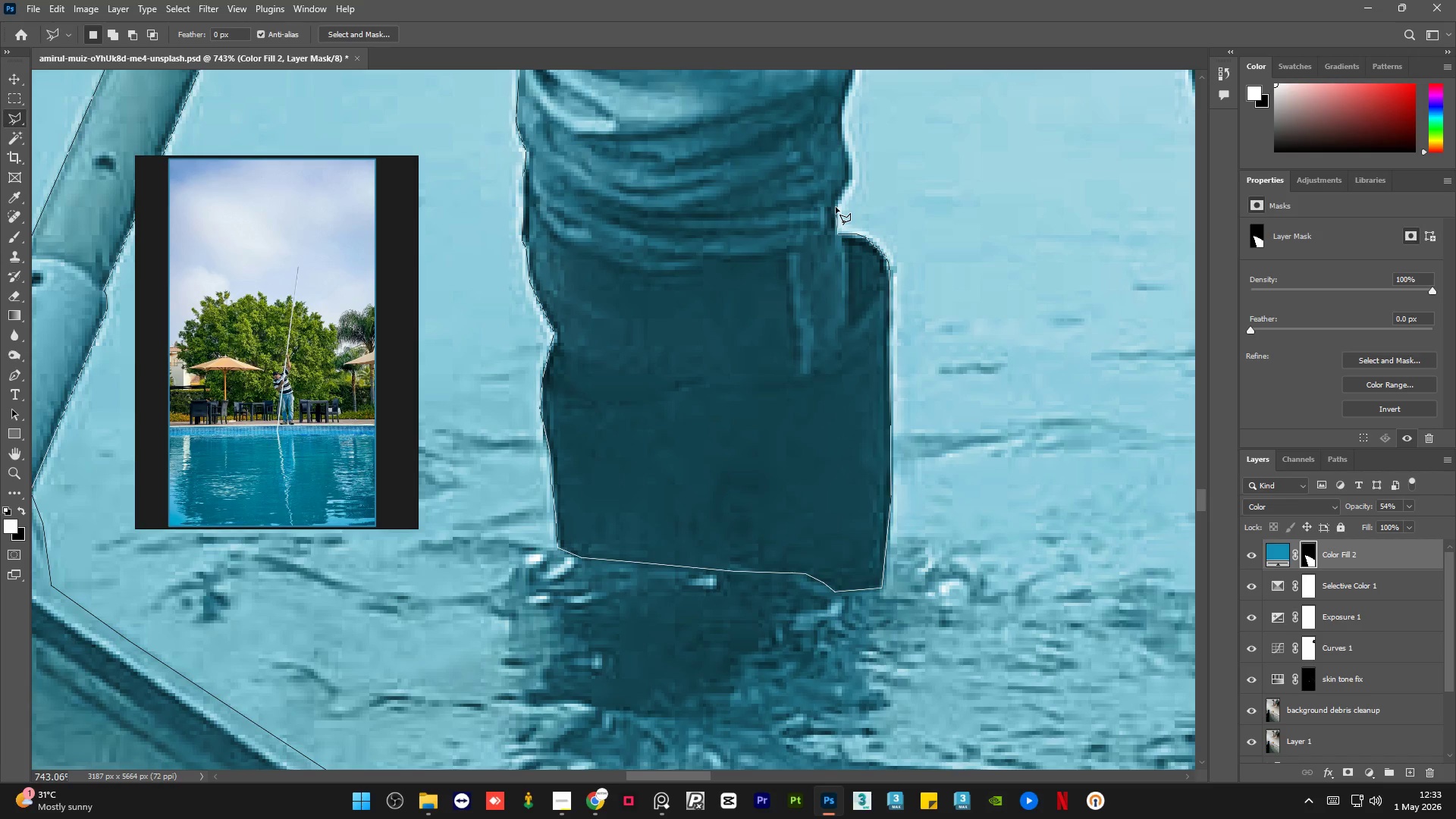 
left_click([836, 206])
 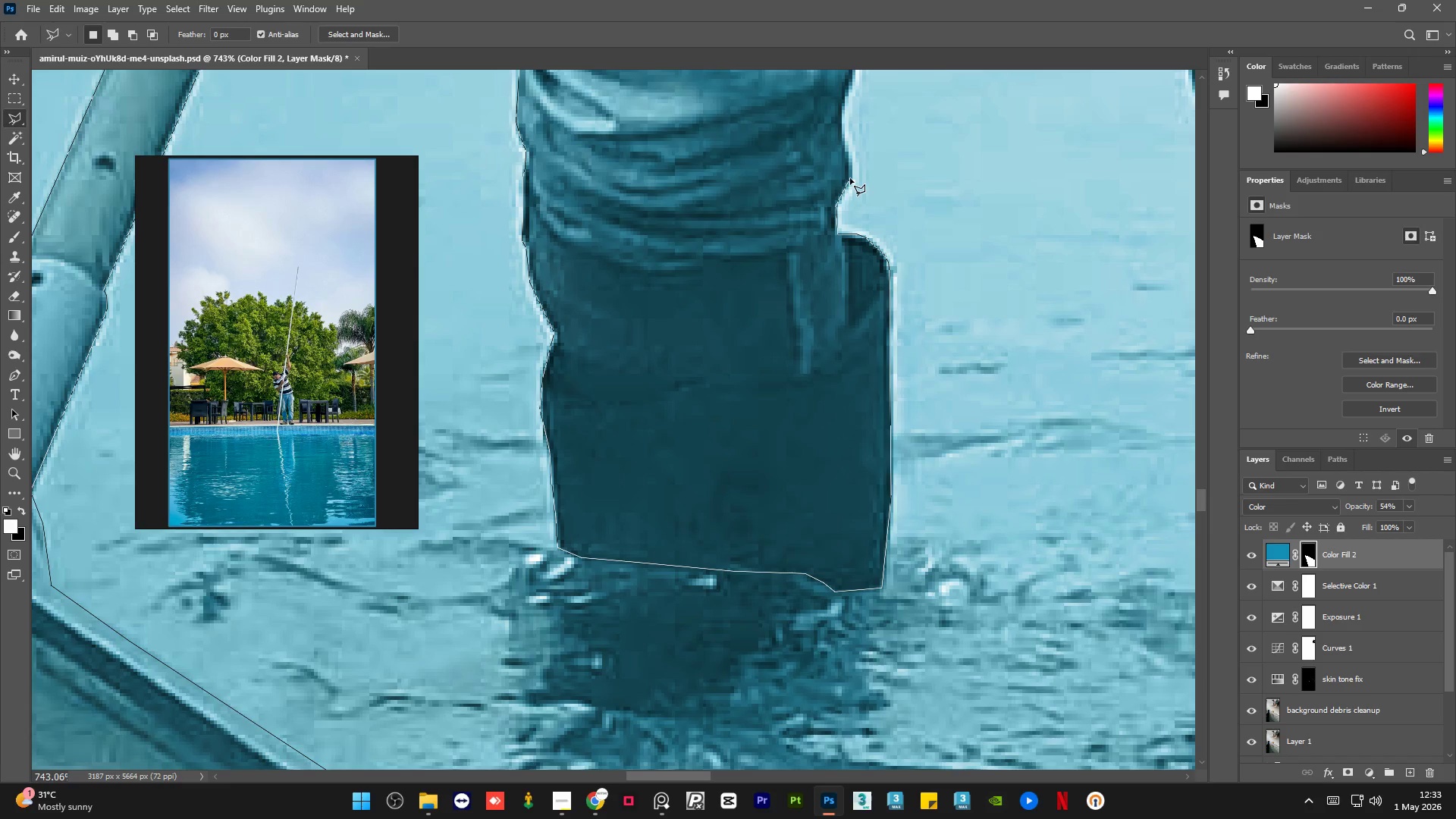 
left_click([850, 167])
 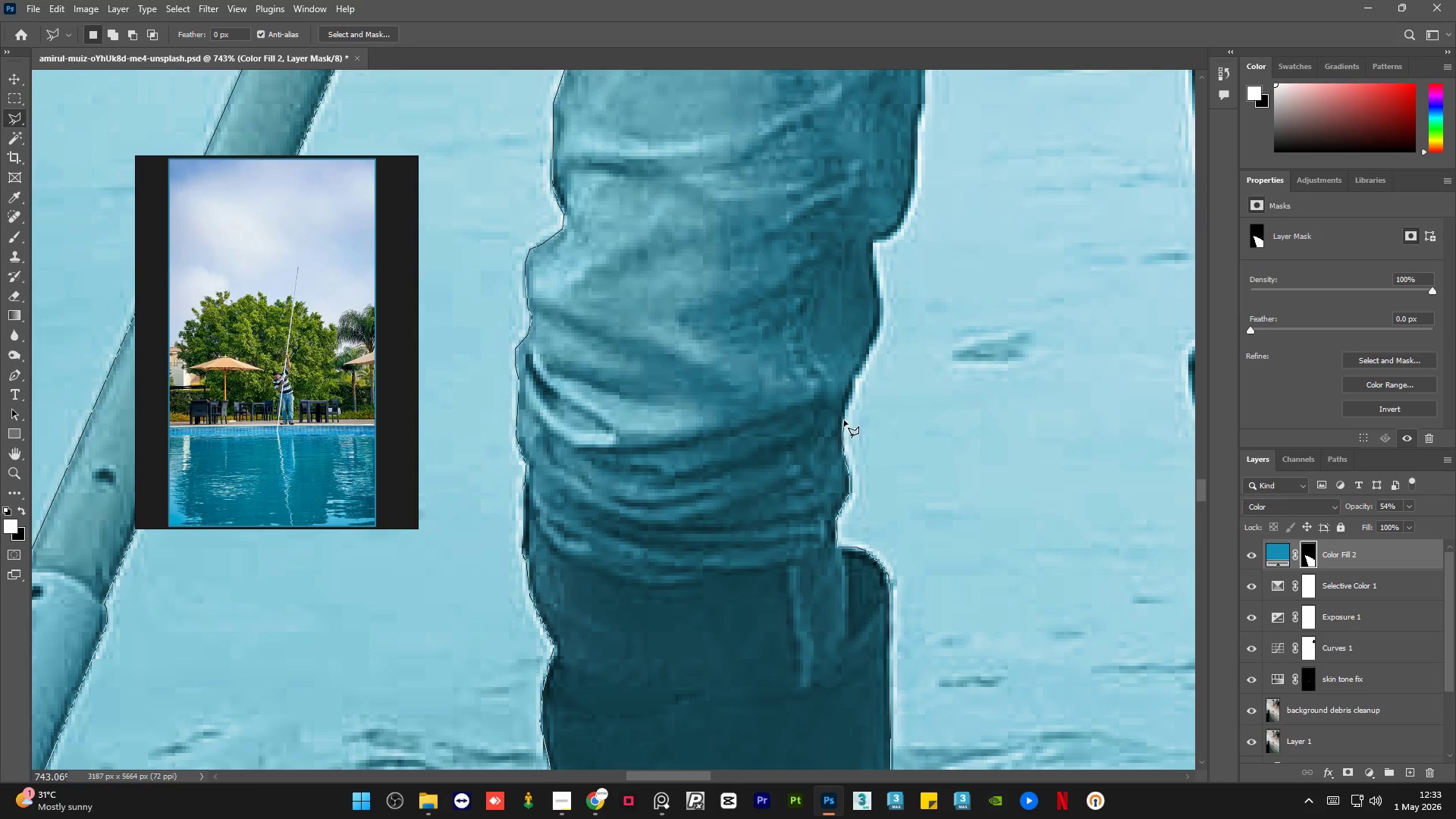 
left_click_drag(start_coordinate=[853, 392], to_coordinate=[858, 384])
 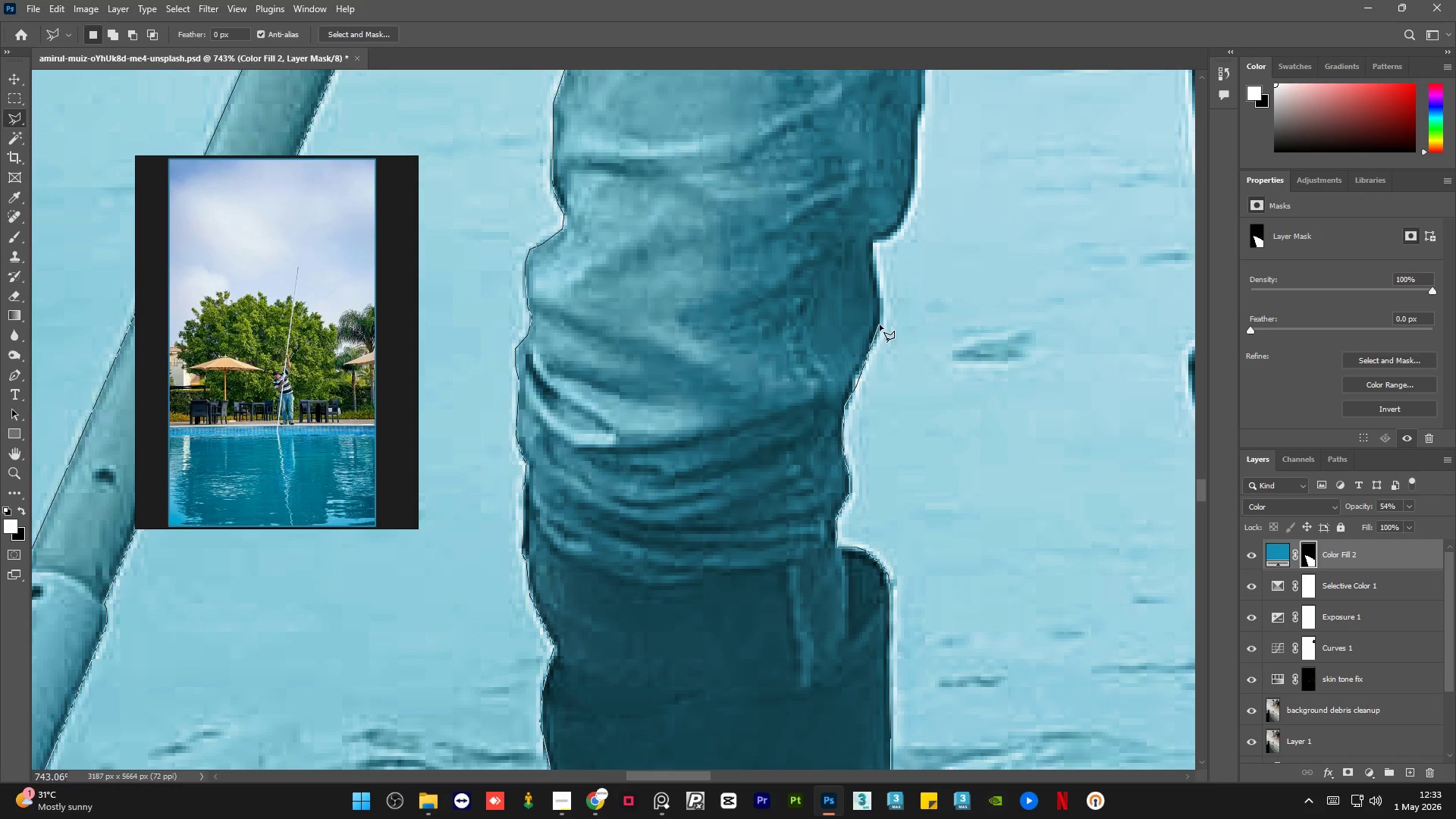 
left_click_drag(start_coordinate=[881, 320], to_coordinate=[881, 312])
 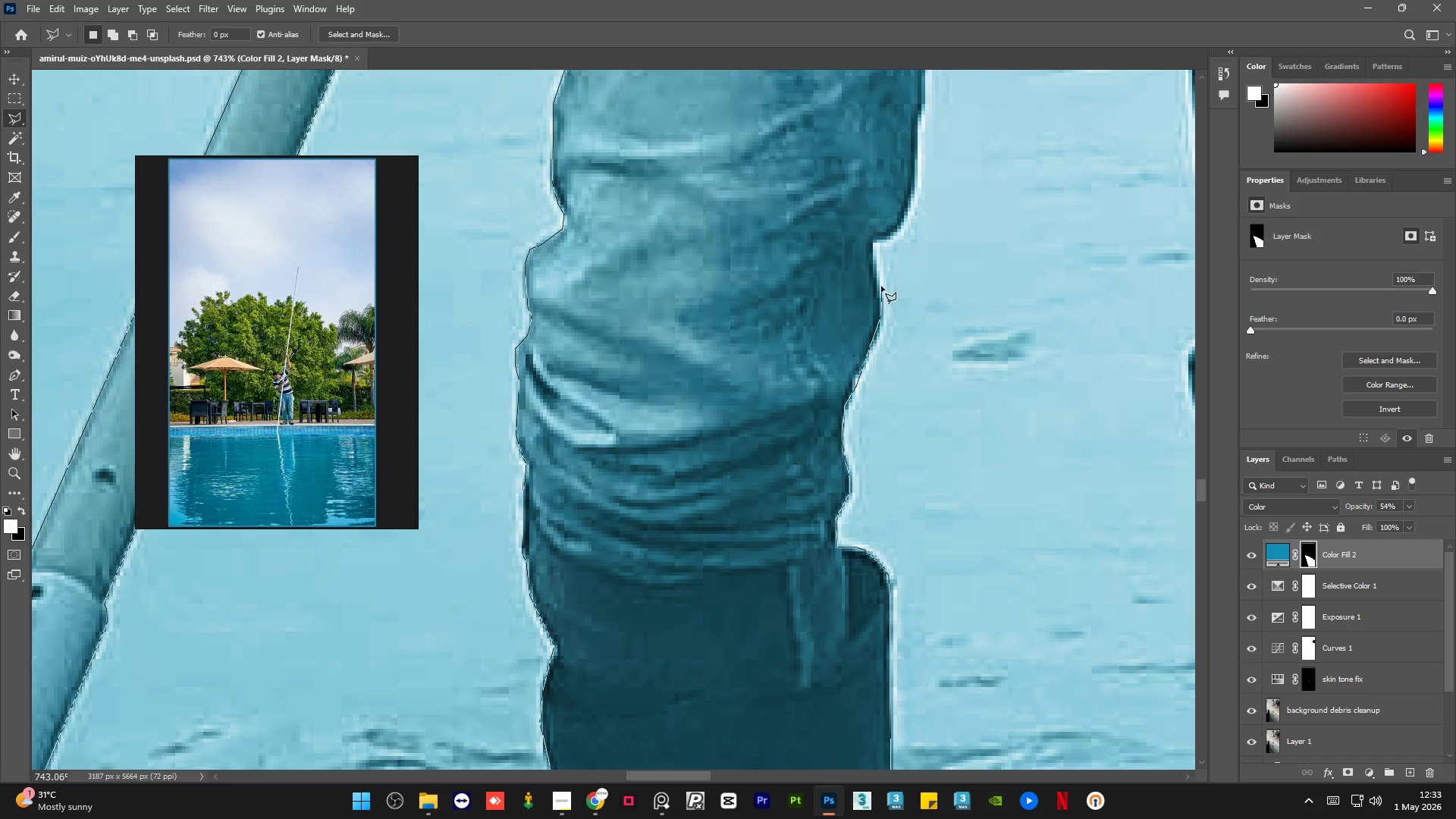 
left_click_drag(start_coordinate=[879, 284], to_coordinate=[877, 277])
 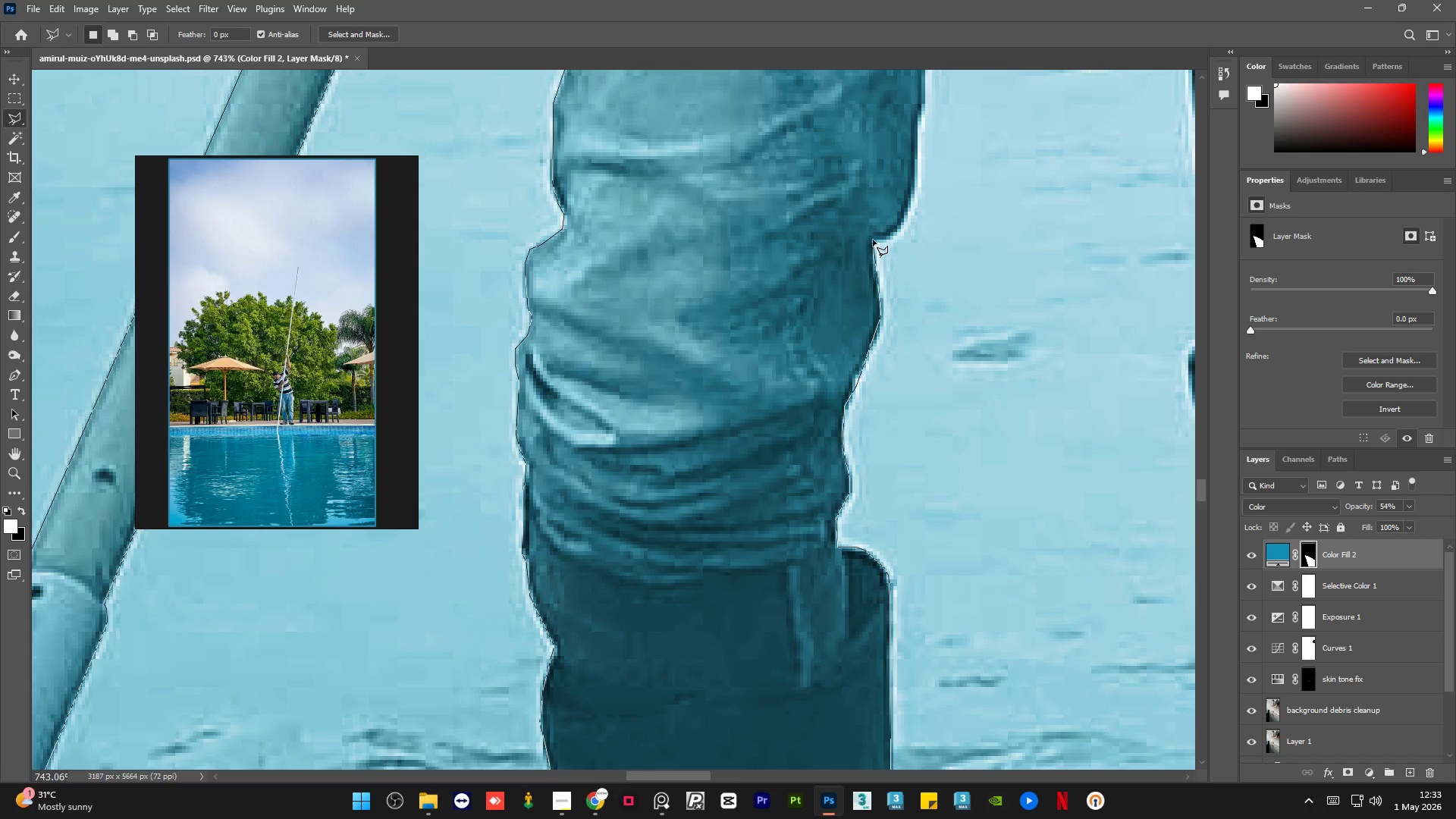 
left_click([873, 238])
 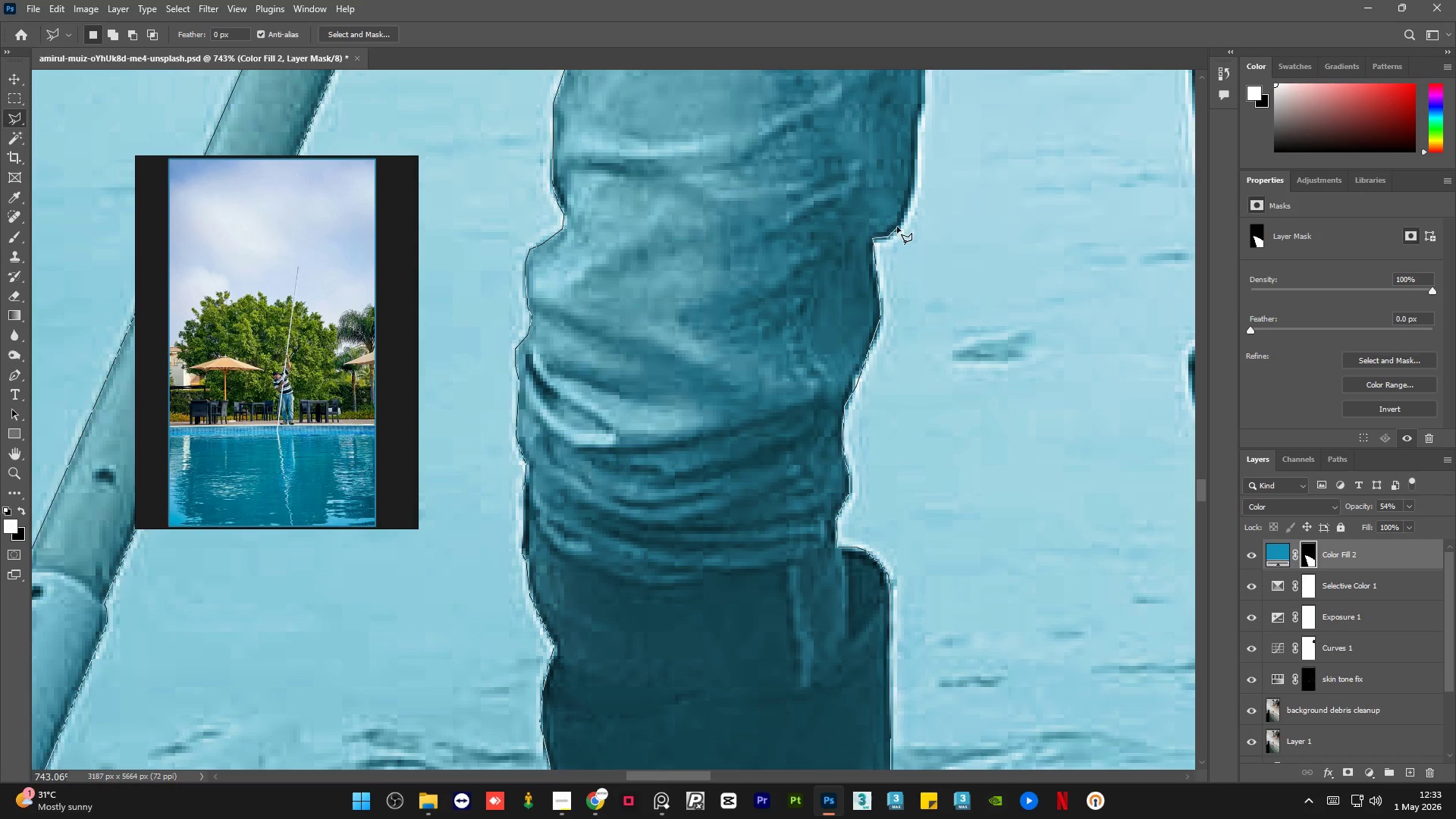 
left_click_drag(start_coordinate=[900, 227], to_coordinate=[903, 222])
 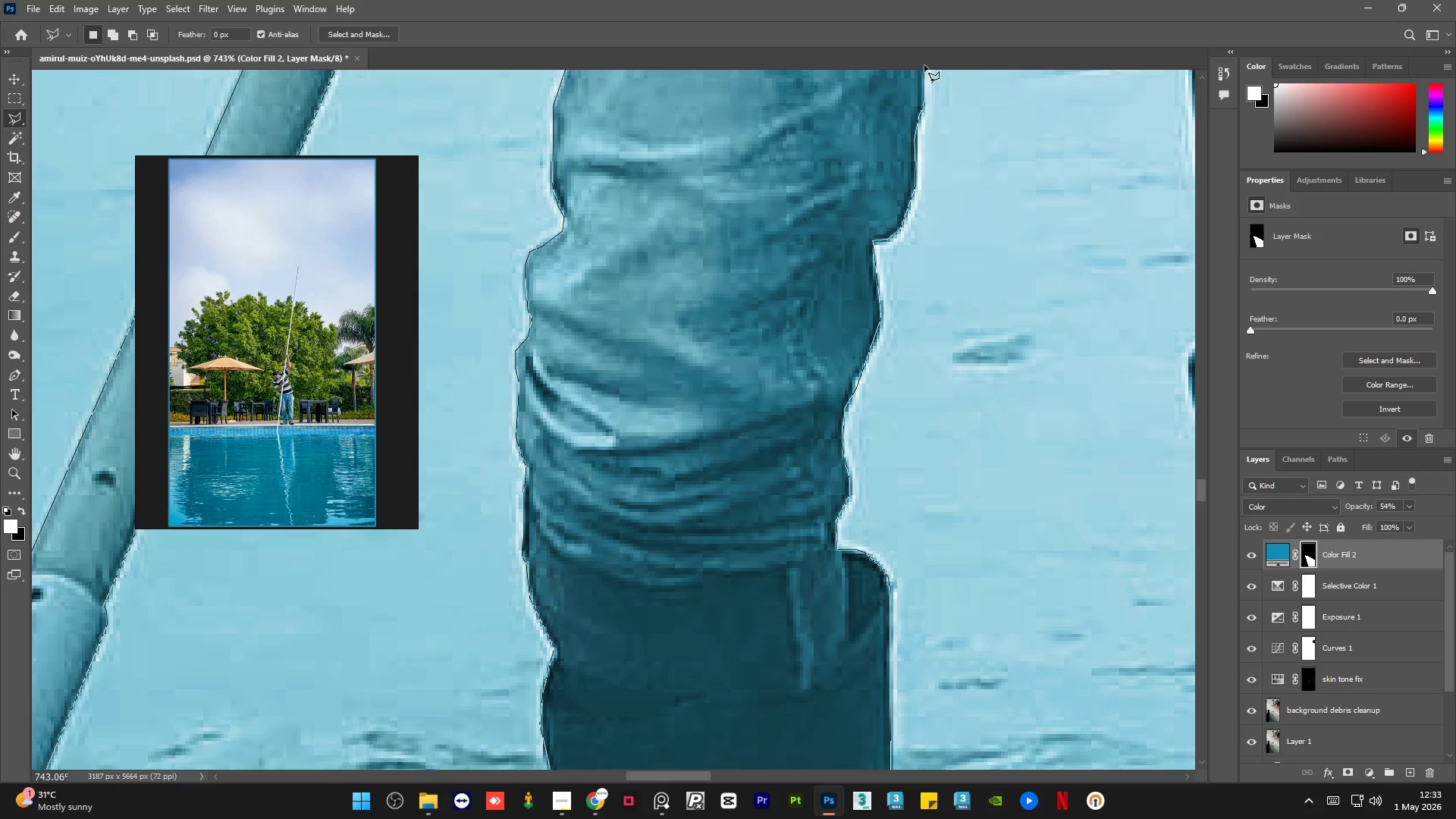 
wait(11.34)
 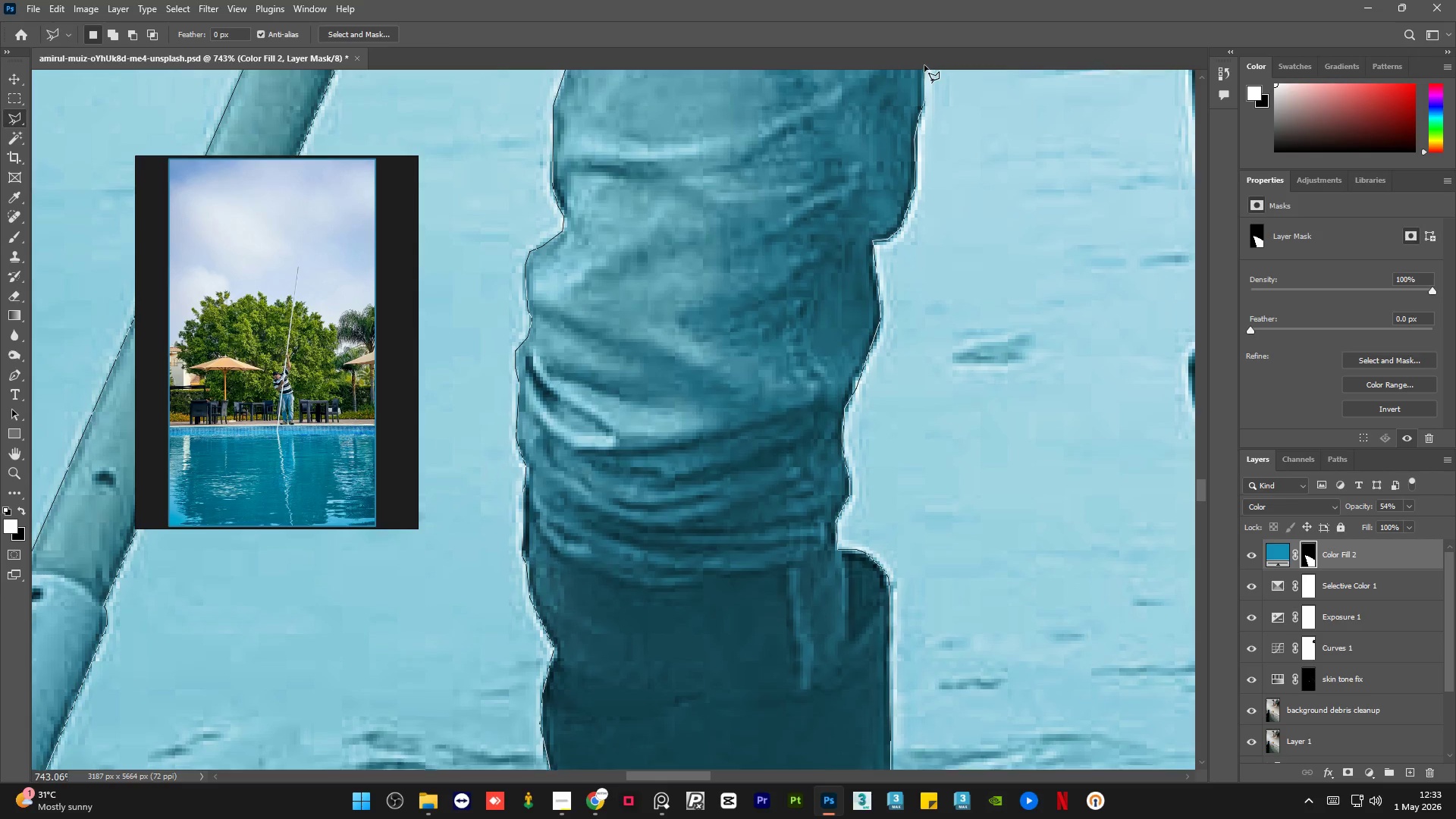 
double_click([951, 96])
 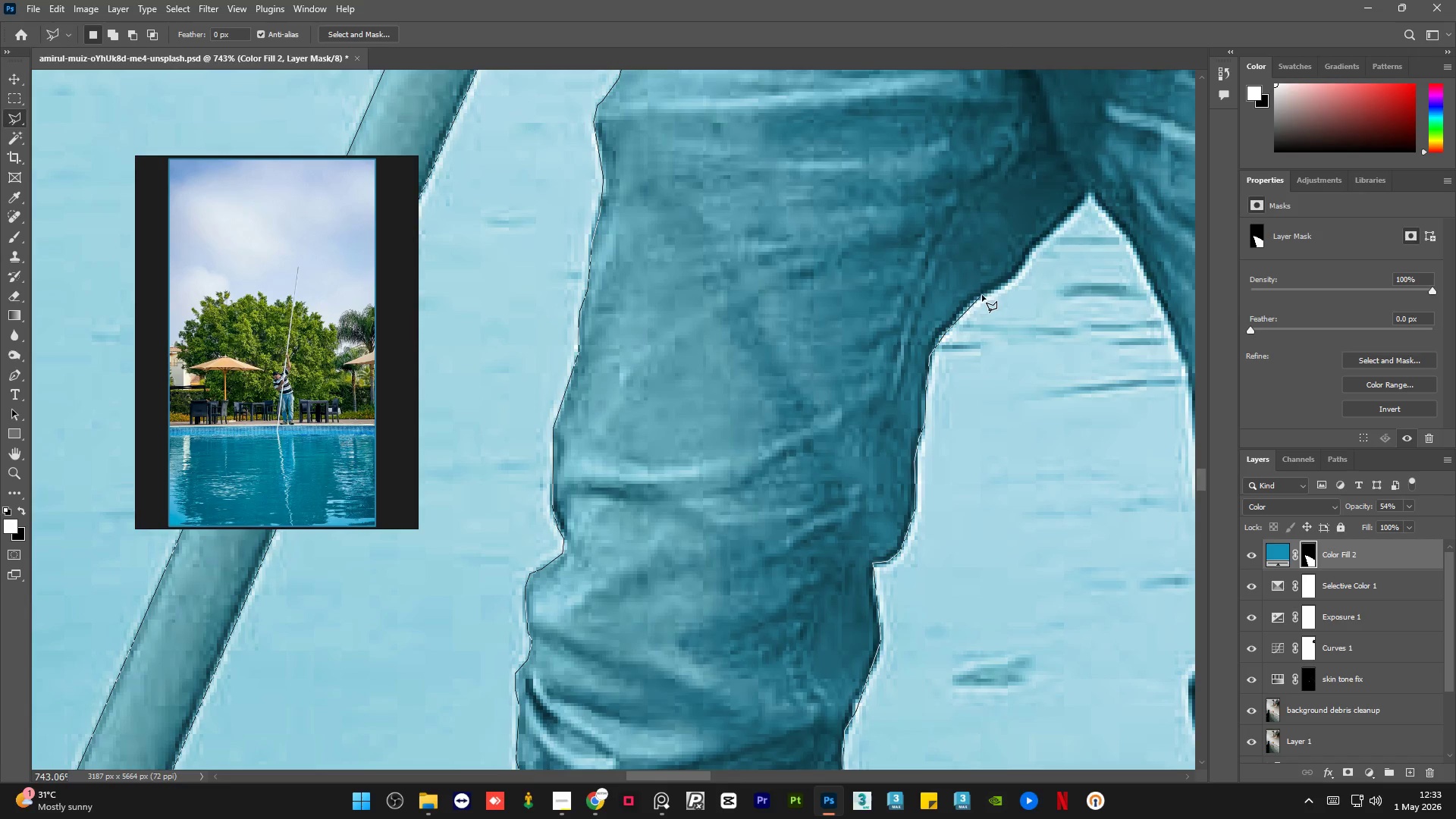 
left_click_drag(start_coordinate=[971, 301], to_coordinate=[978, 301])
 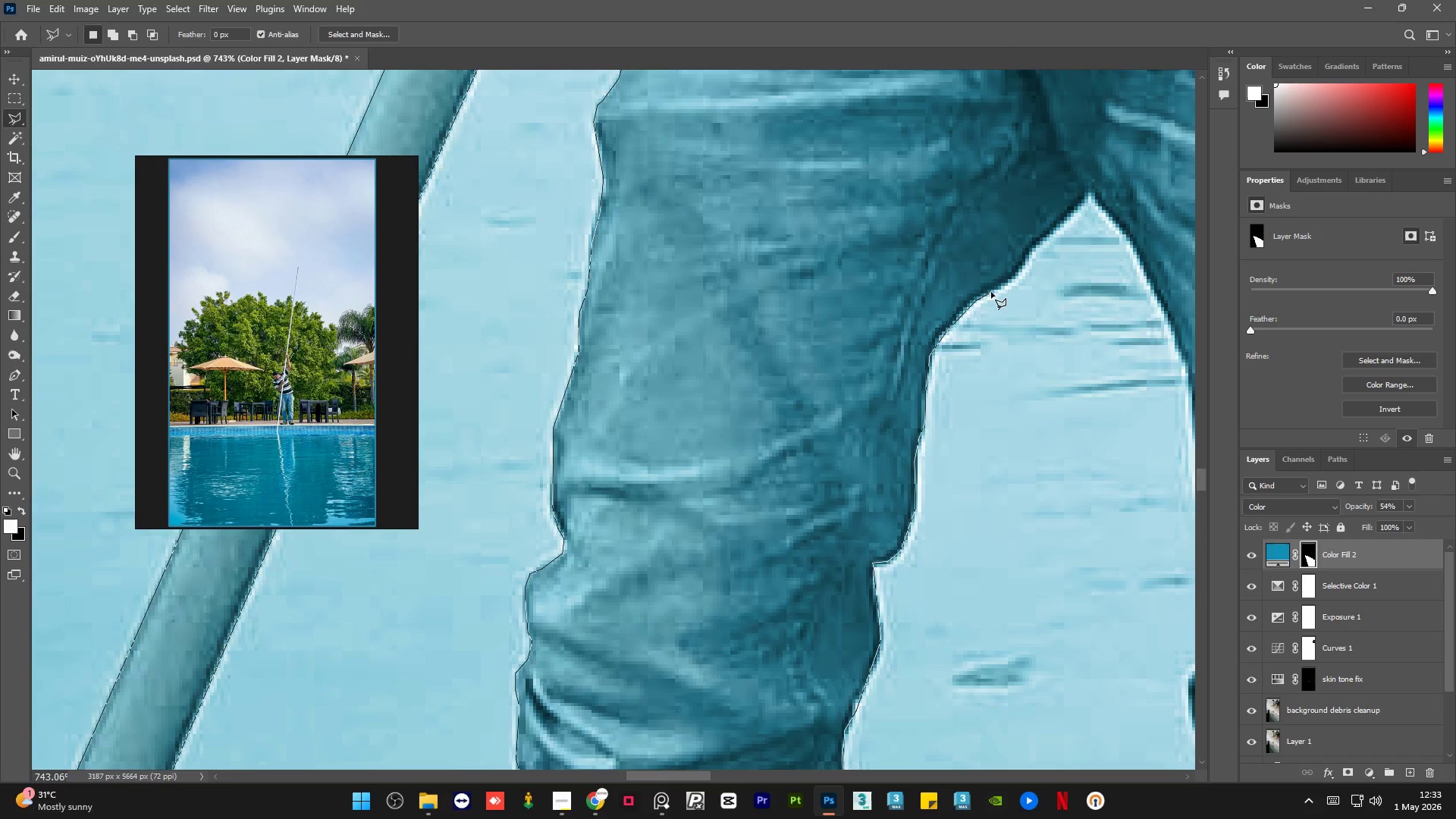 
left_click([992, 292])
 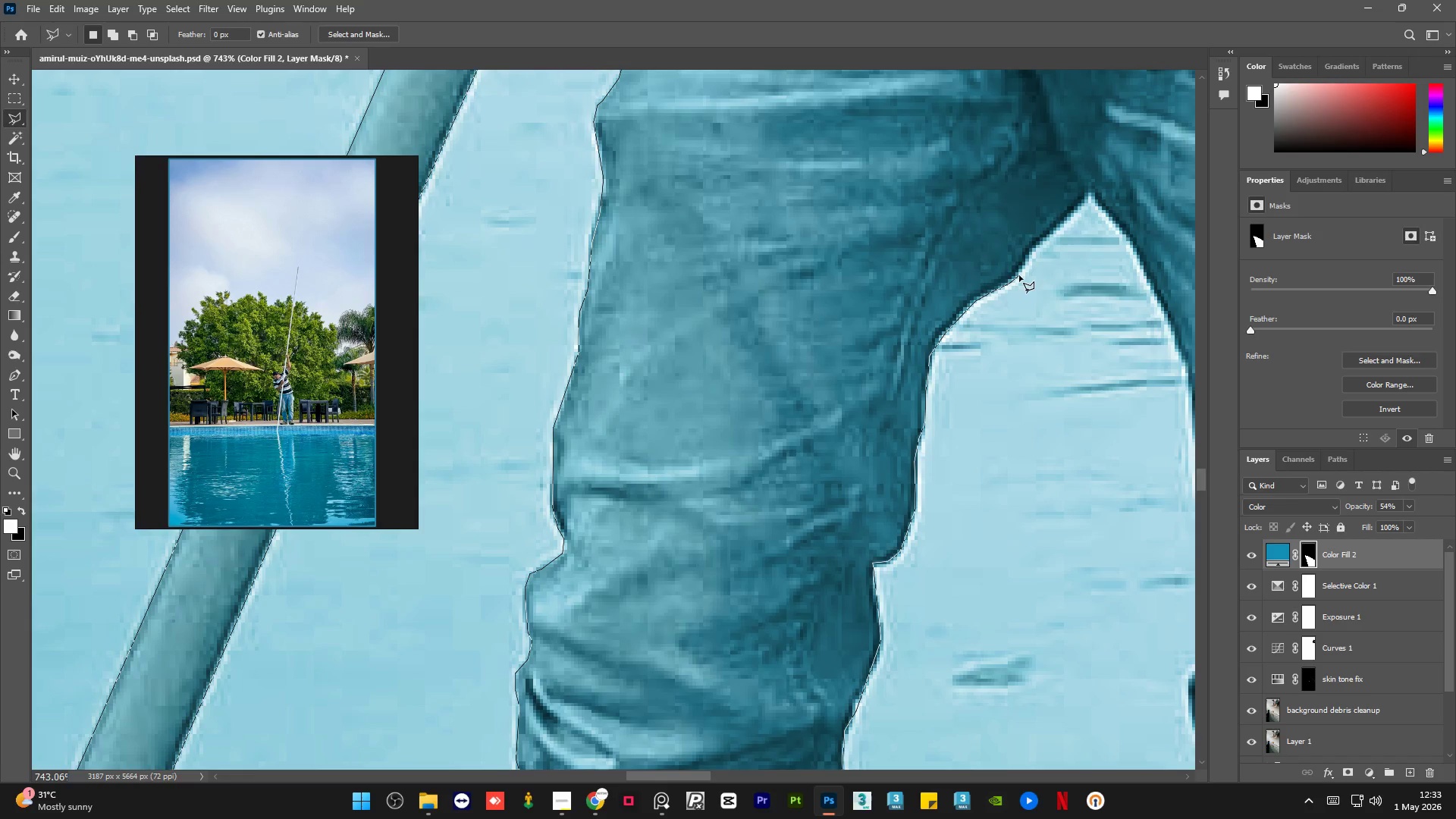 
left_click([1025, 264])
 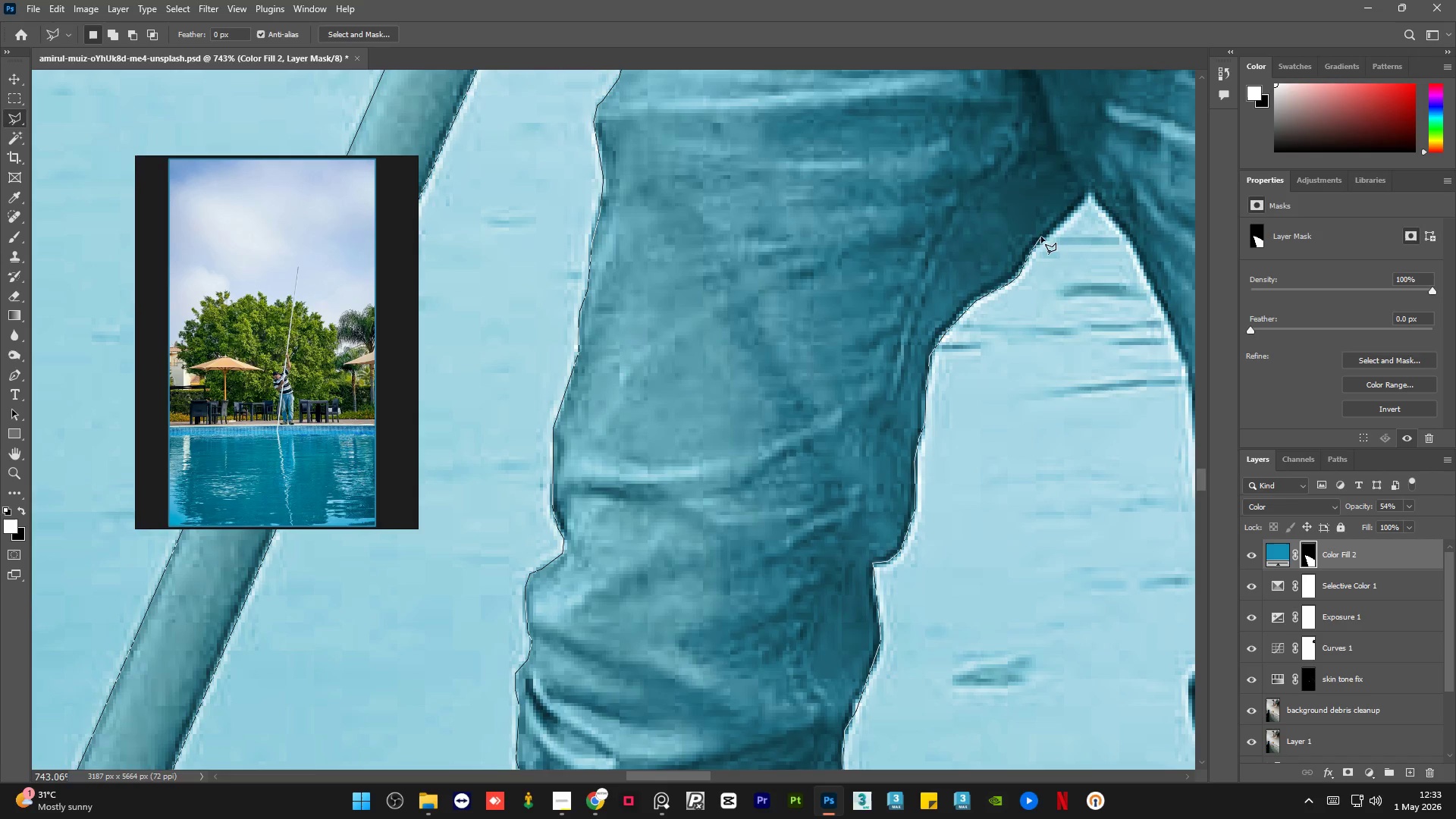 
left_click_drag(start_coordinate=[1051, 234], to_coordinate=[1056, 228])
 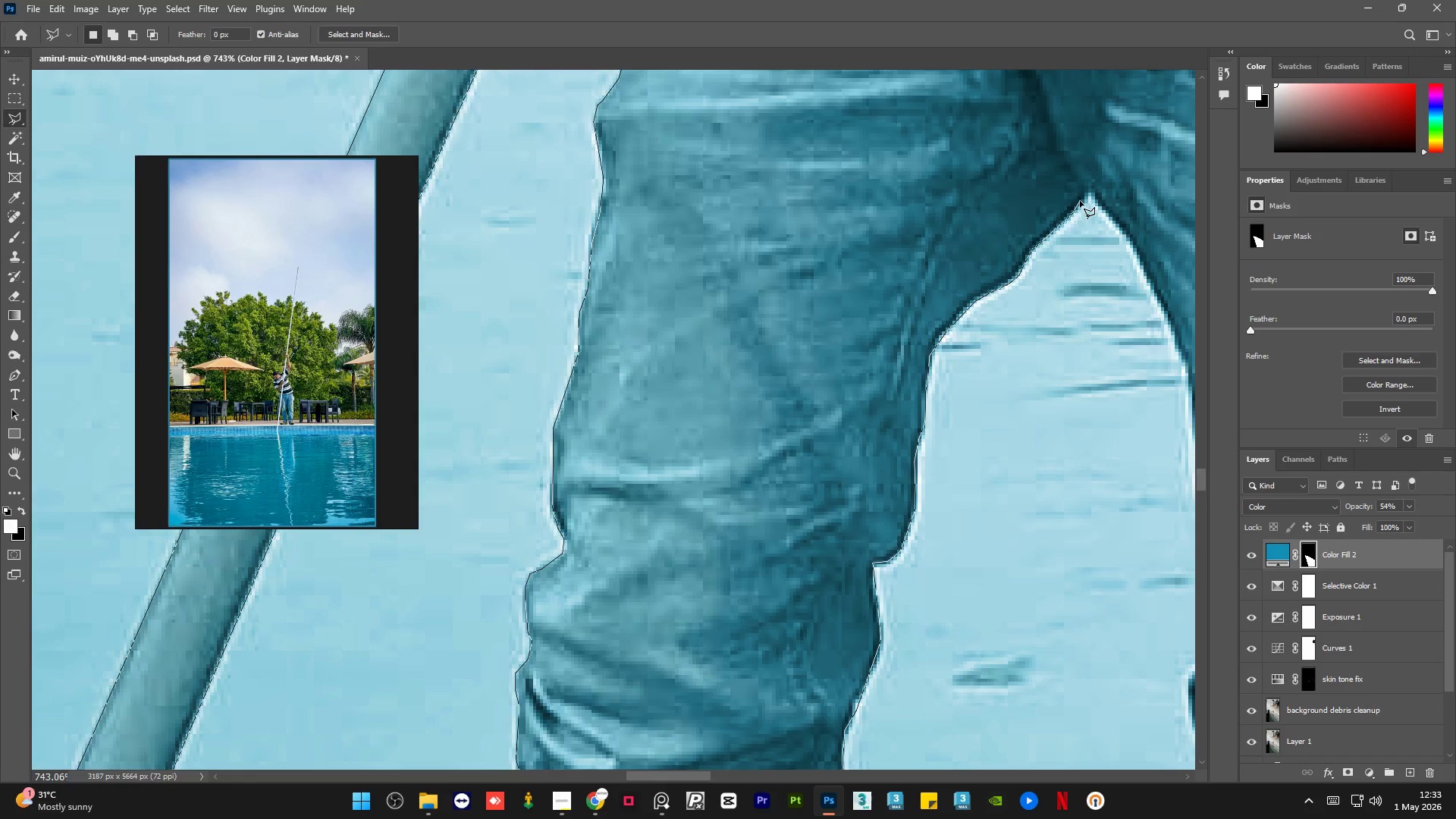 
left_click([1082, 202])
 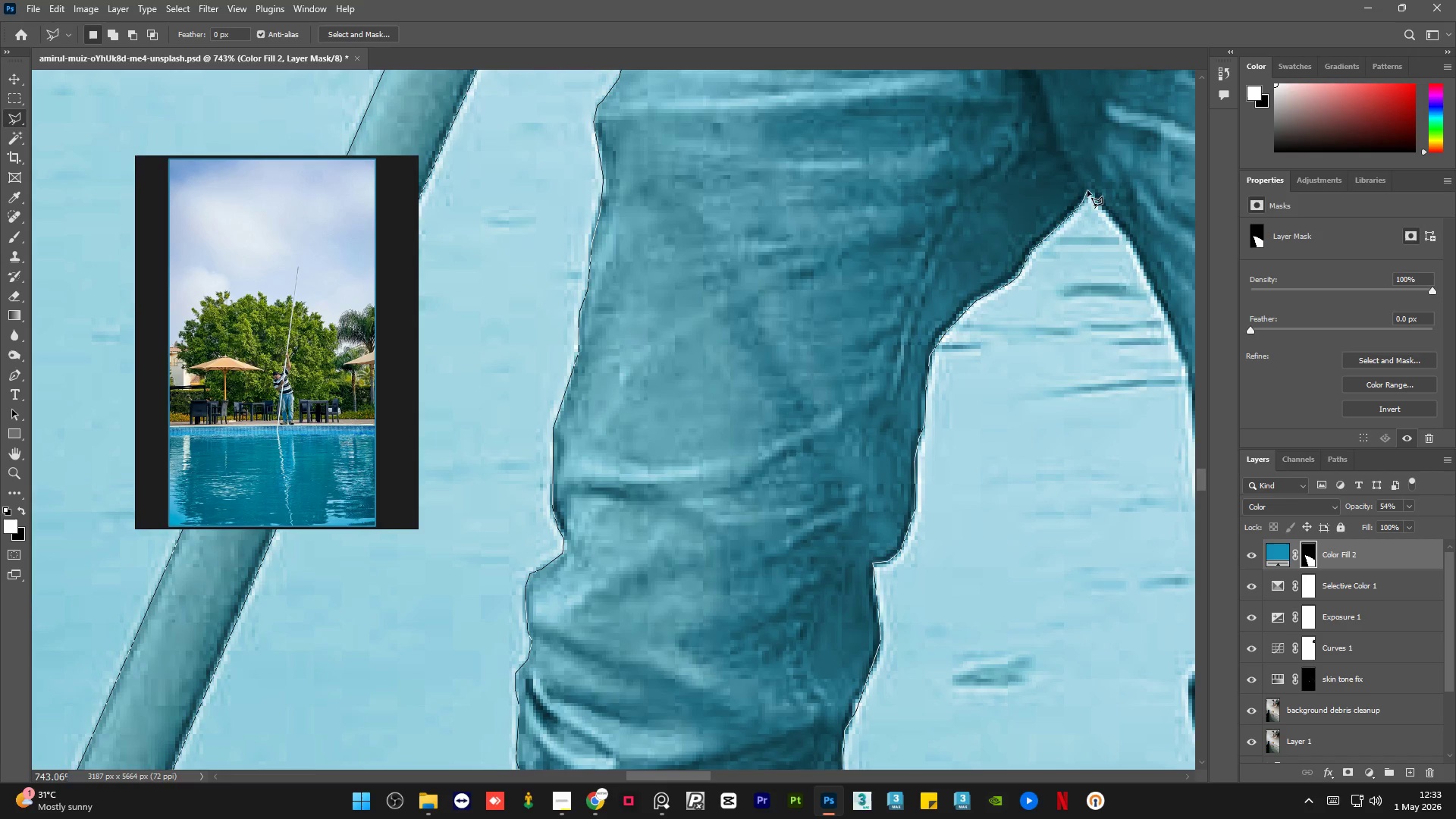 
left_click([1088, 192])
 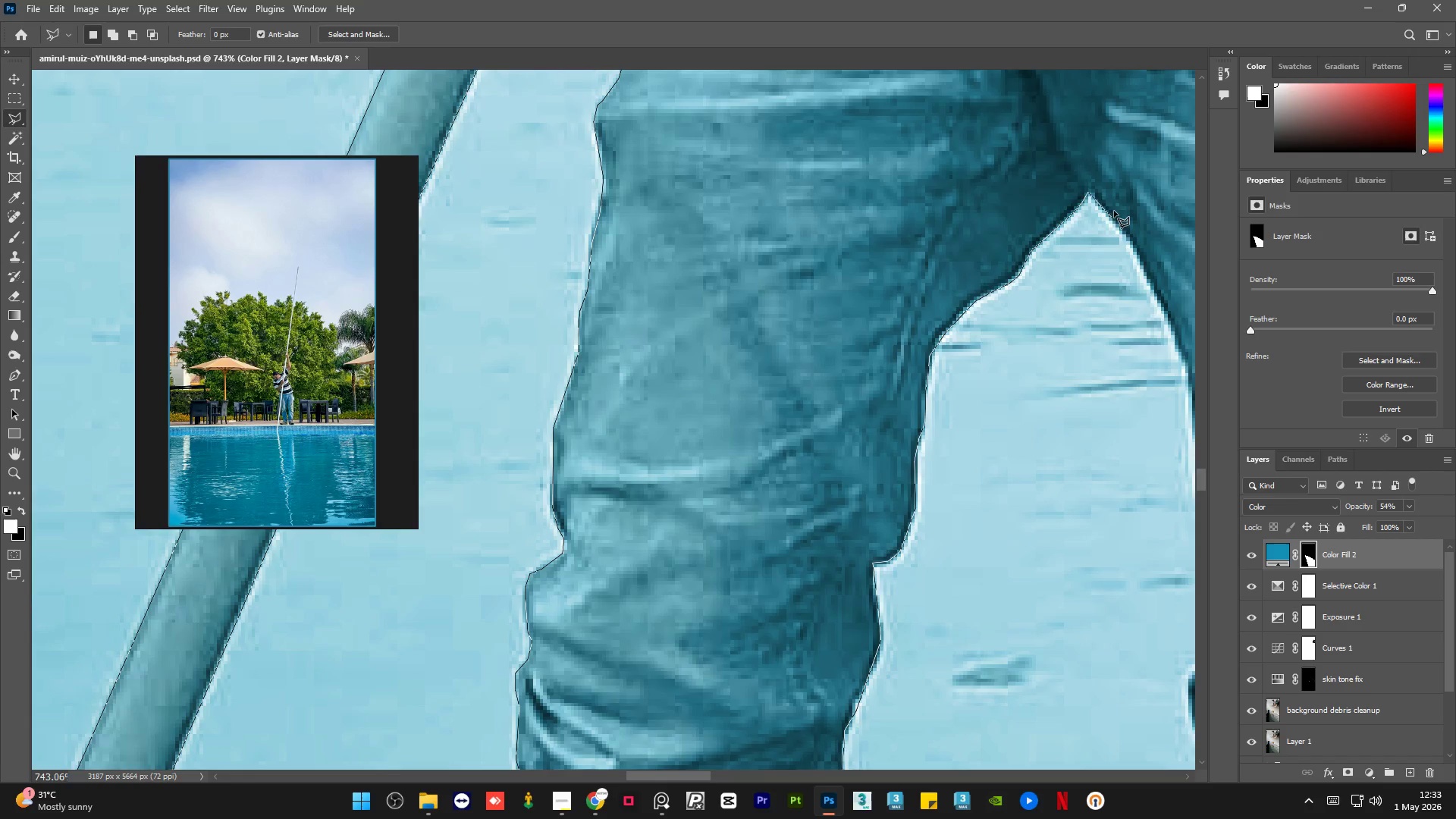 
left_click([1109, 215])
 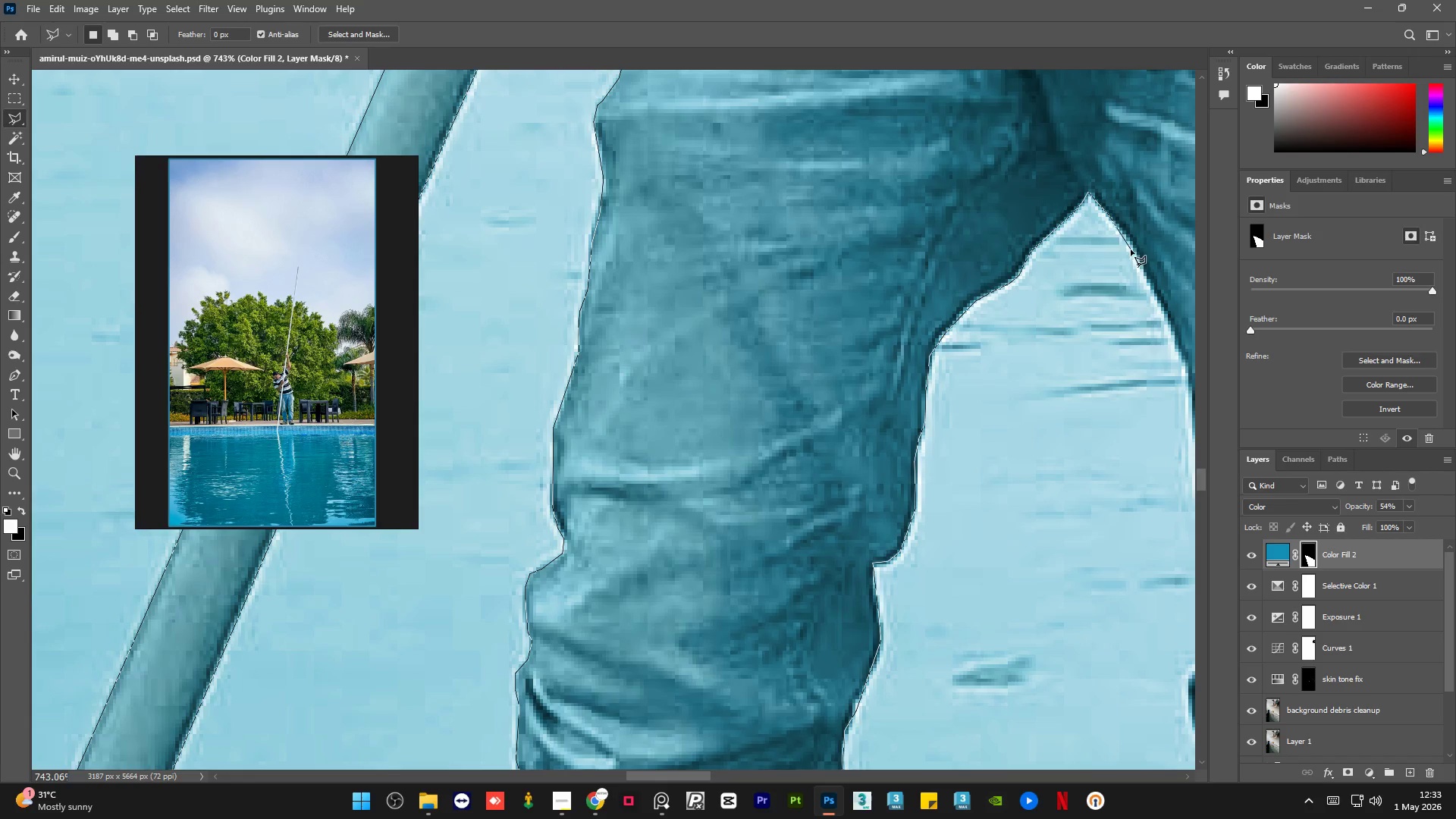 
left_click([1131, 249])
 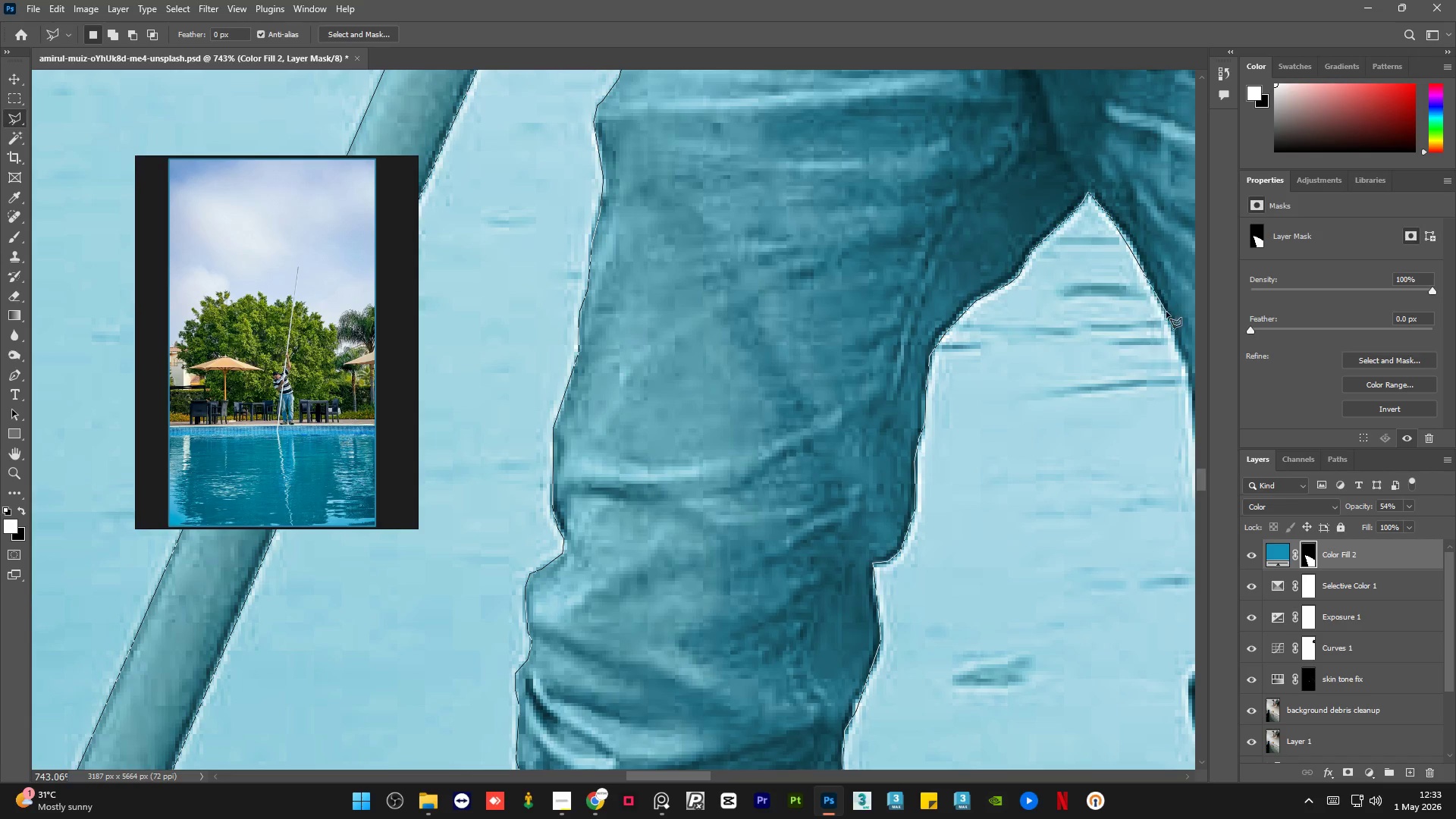 
left_click_drag(start_coordinate=[1166, 318], to_coordinate=[1168, 326])
 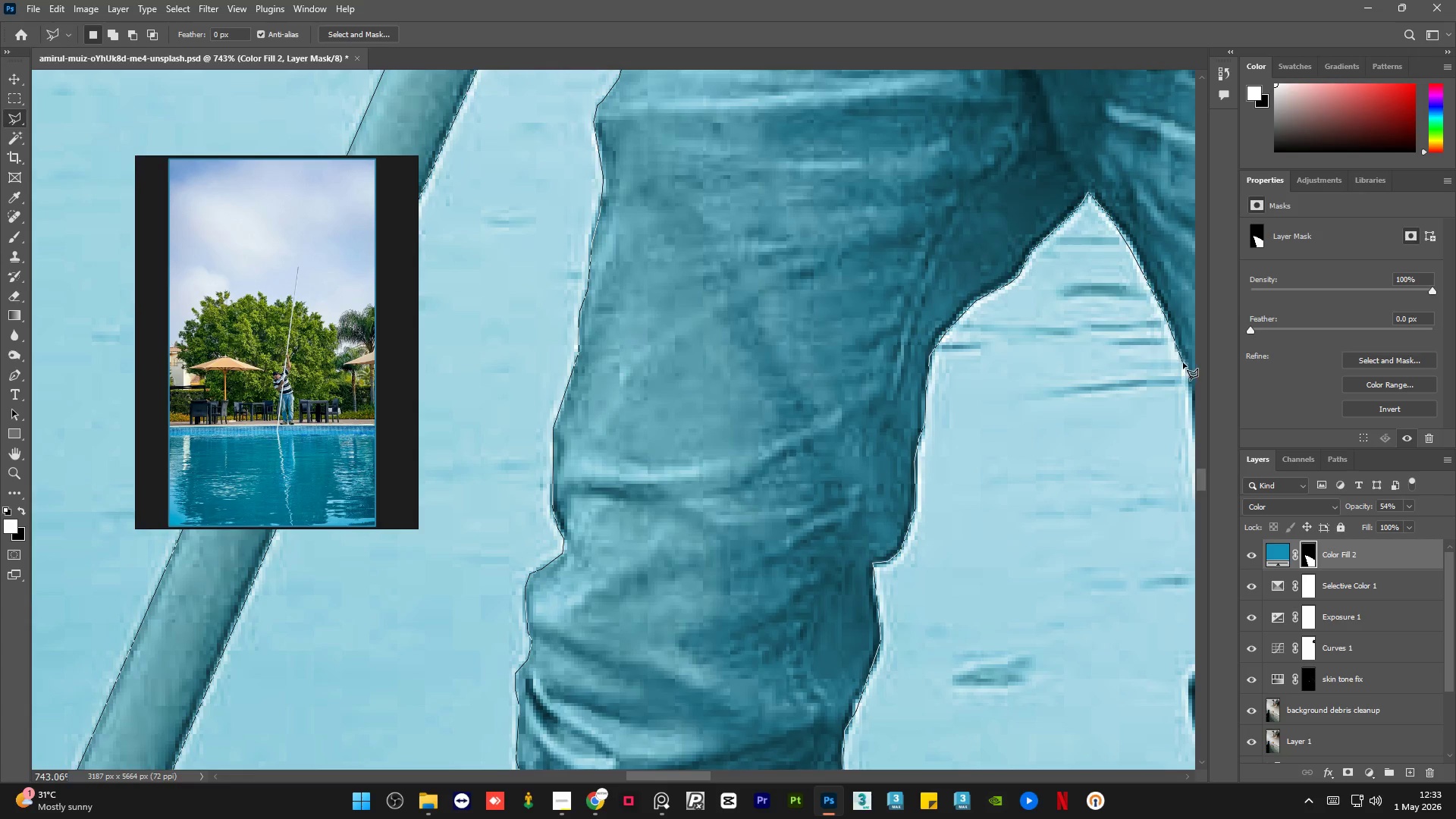 
left_click([1184, 363])
 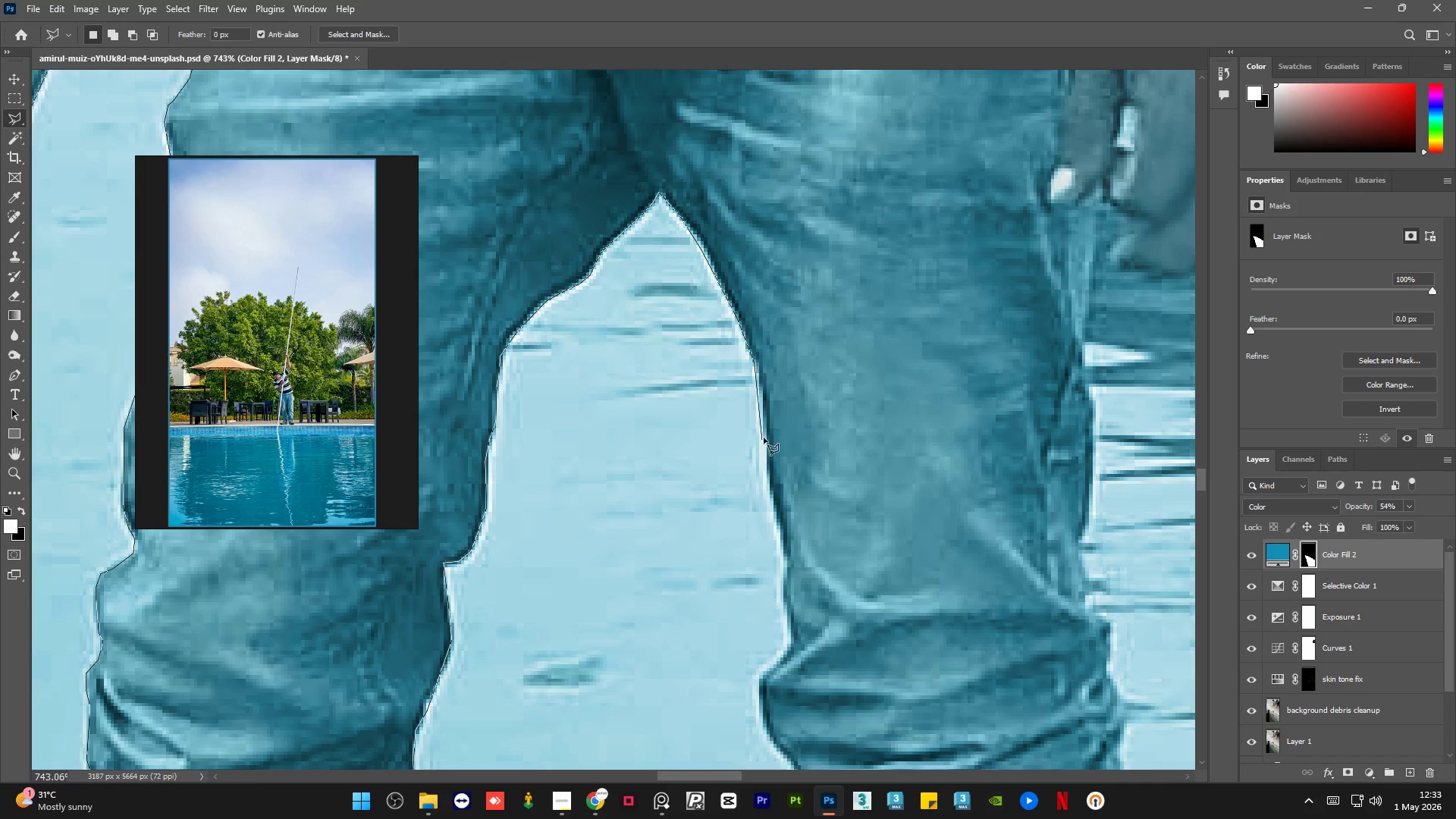 
left_click_drag(start_coordinate=[767, 425], to_coordinate=[767, 437])
 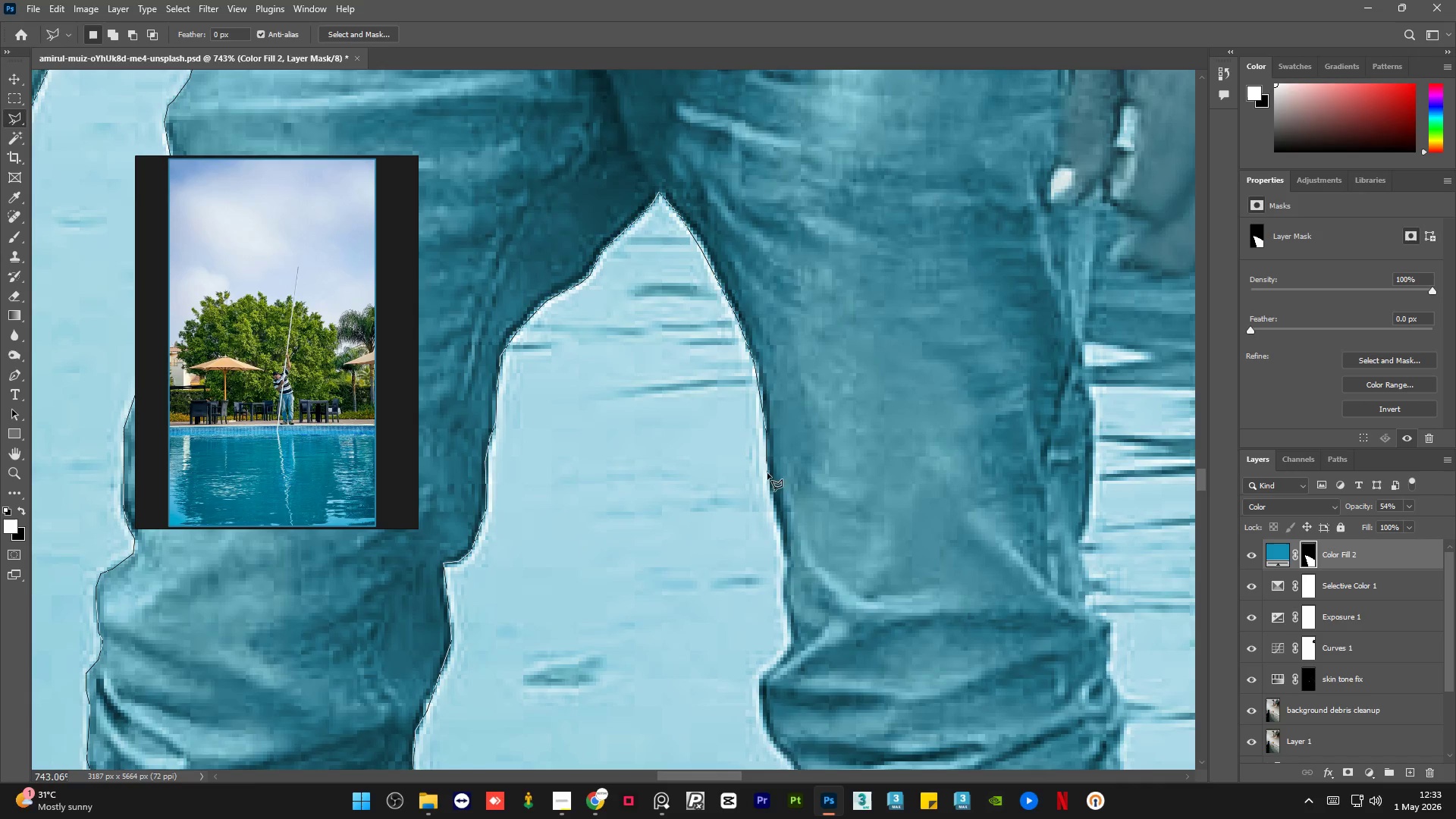 
left_click_drag(start_coordinate=[769, 484], to_coordinate=[772, 495])
 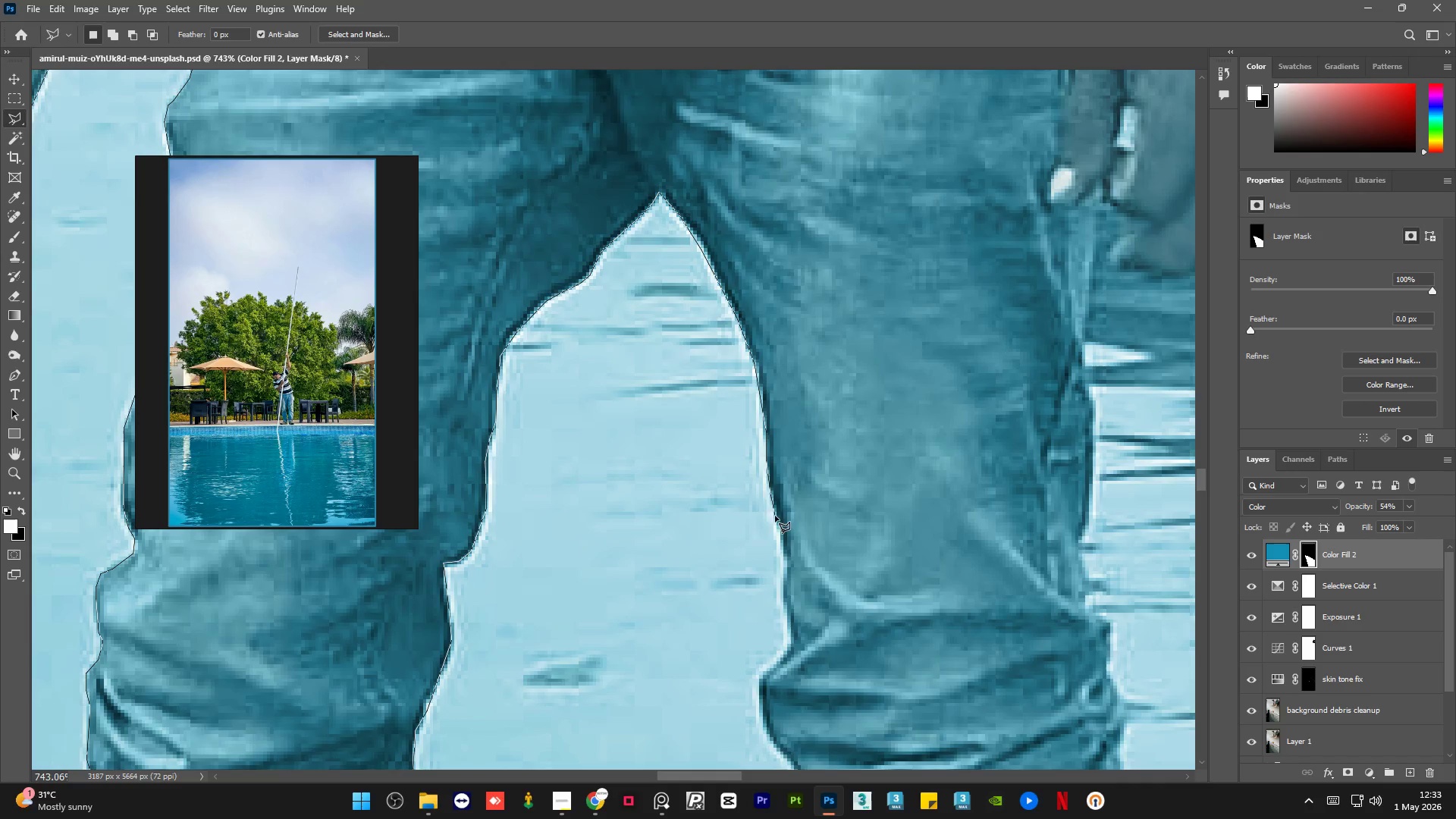 
left_click_drag(start_coordinate=[777, 524], to_coordinate=[777, 529])
 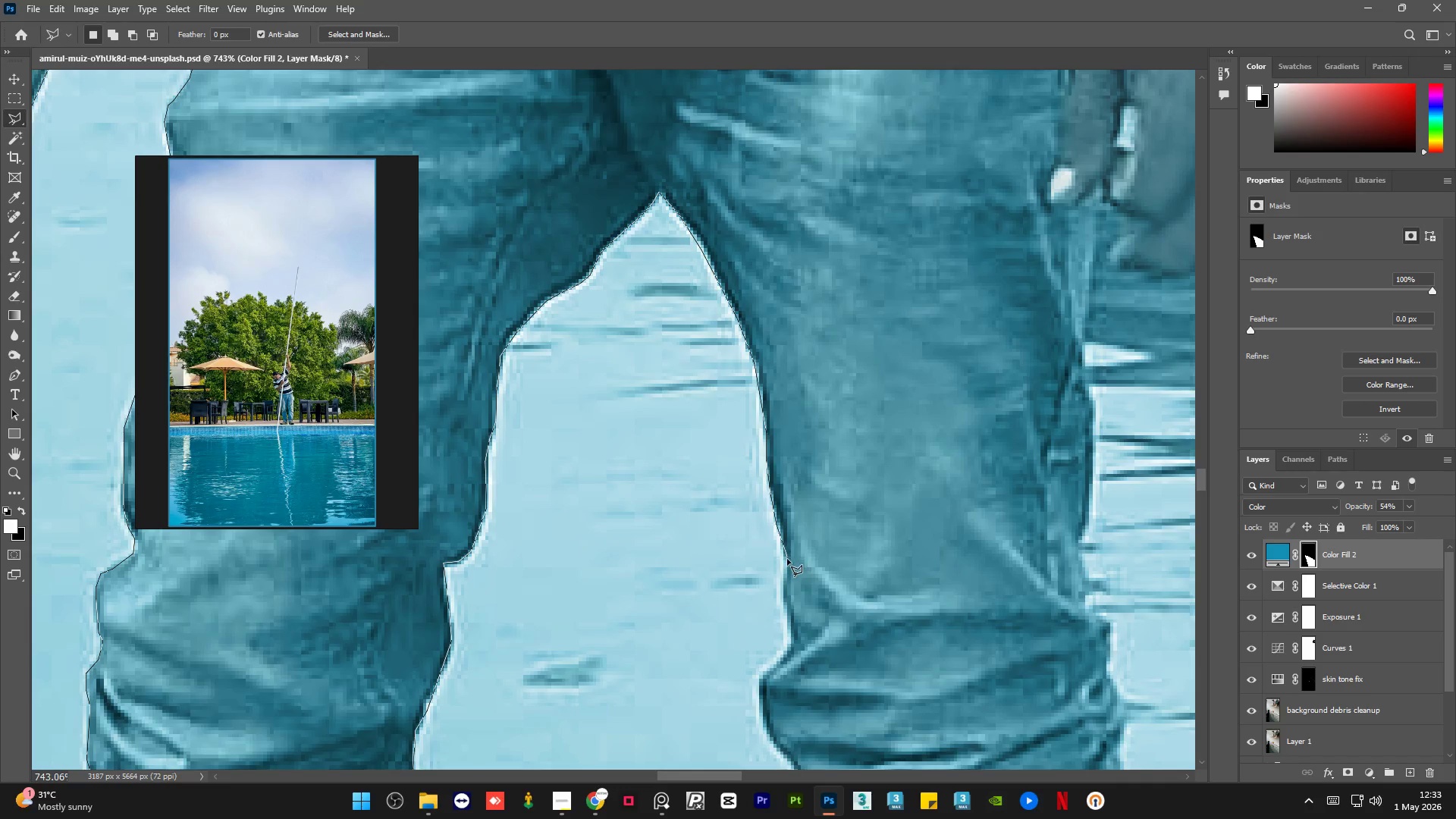 
left_click_drag(start_coordinate=[789, 574], to_coordinate=[788, 579])
 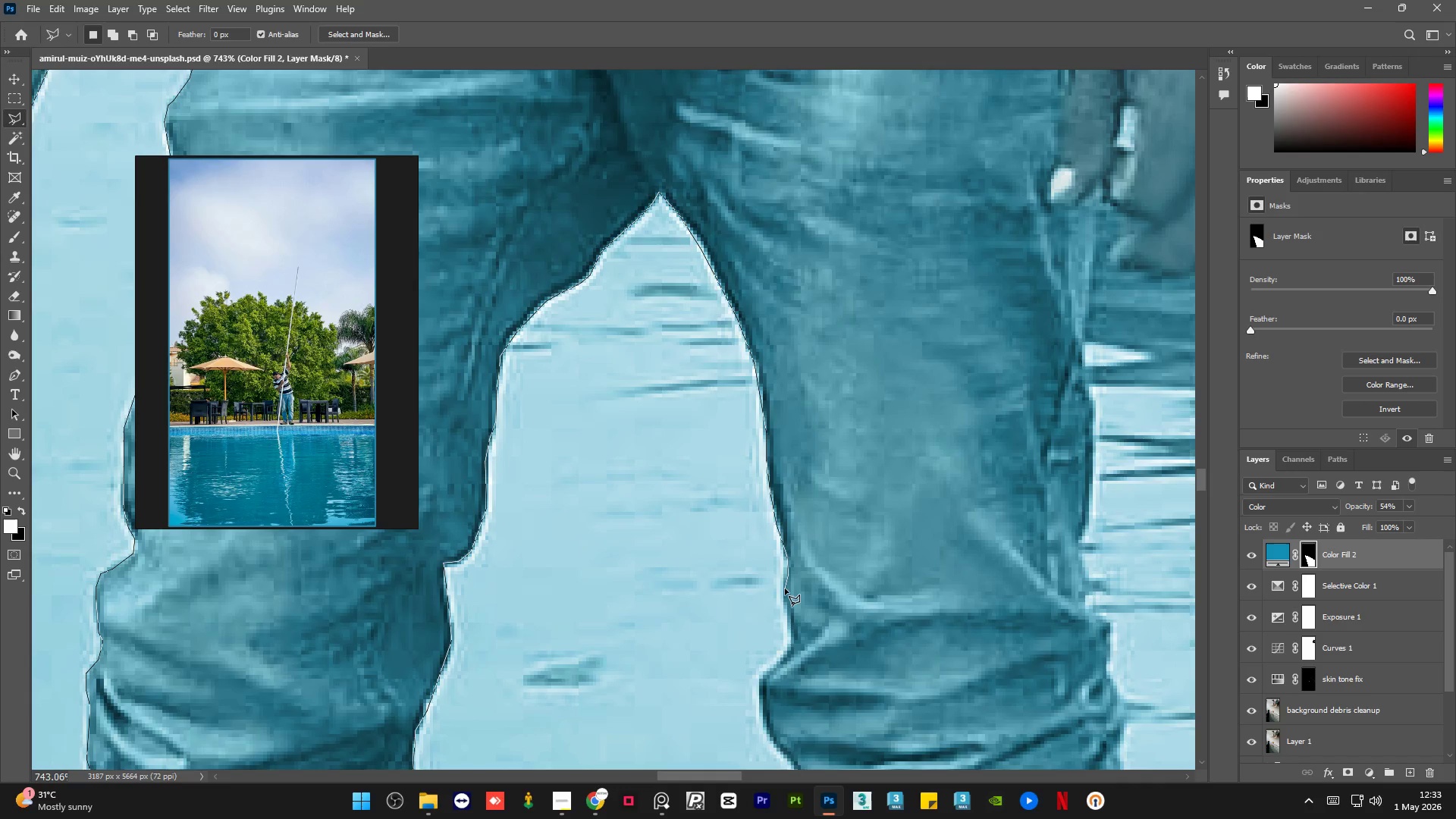 
left_click_drag(start_coordinate=[785, 589], to_coordinate=[786, 601])
 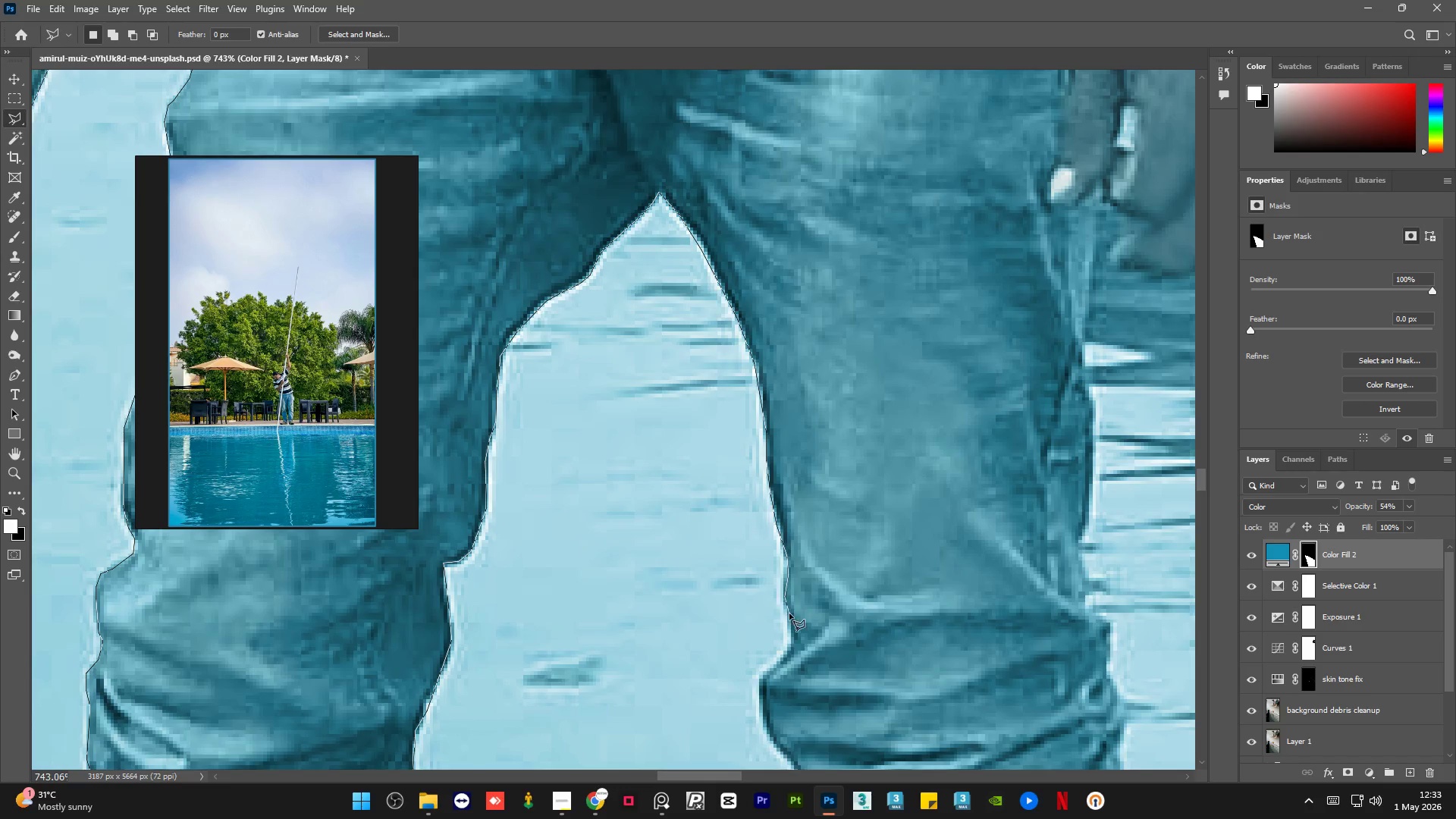 
left_click_drag(start_coordinate=[789, 614], to_coordinate=[790, 618])
 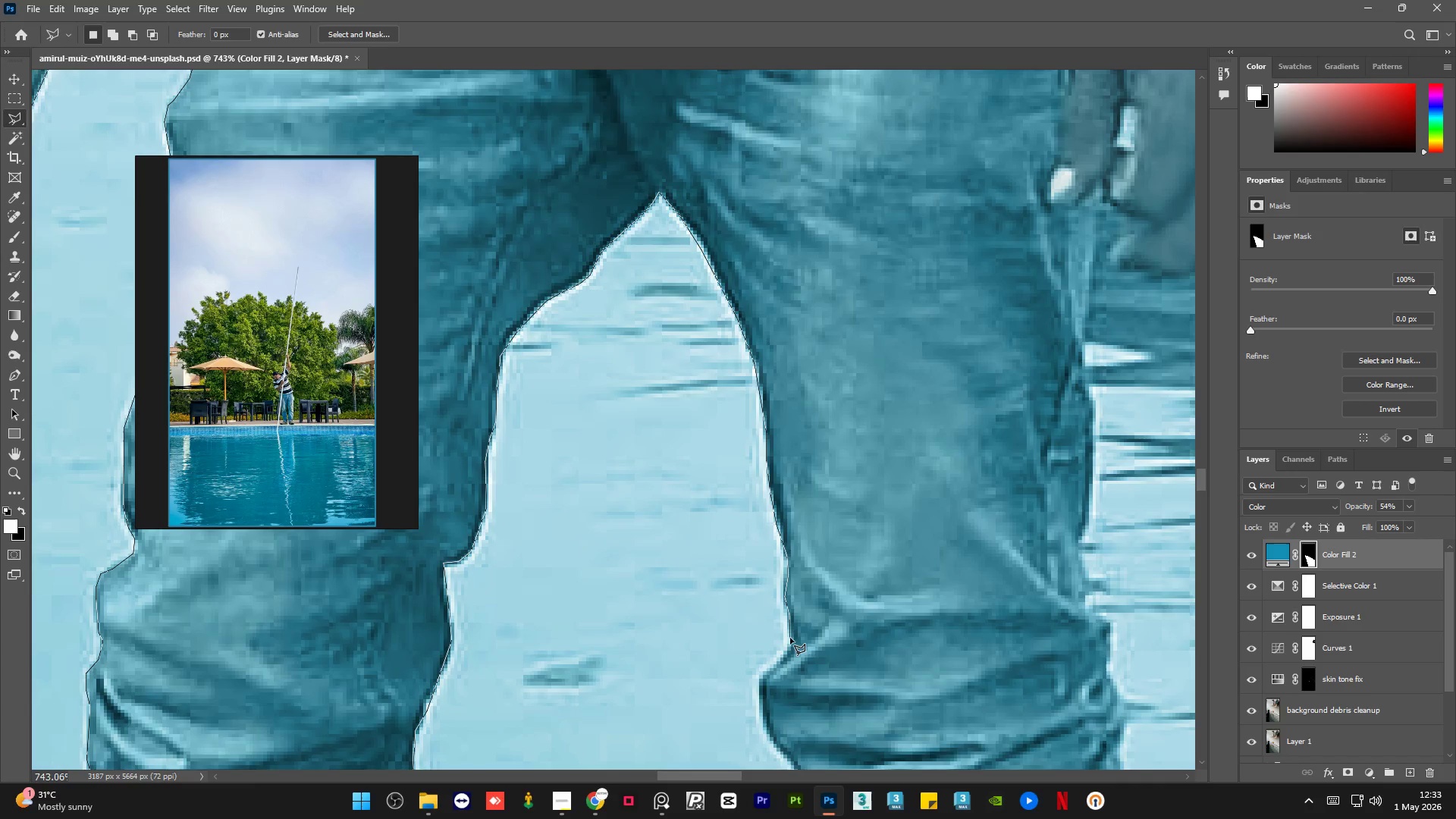 
left_click_drag(start_coordinate=[789, 642], to_coordinate=[786, 646])
 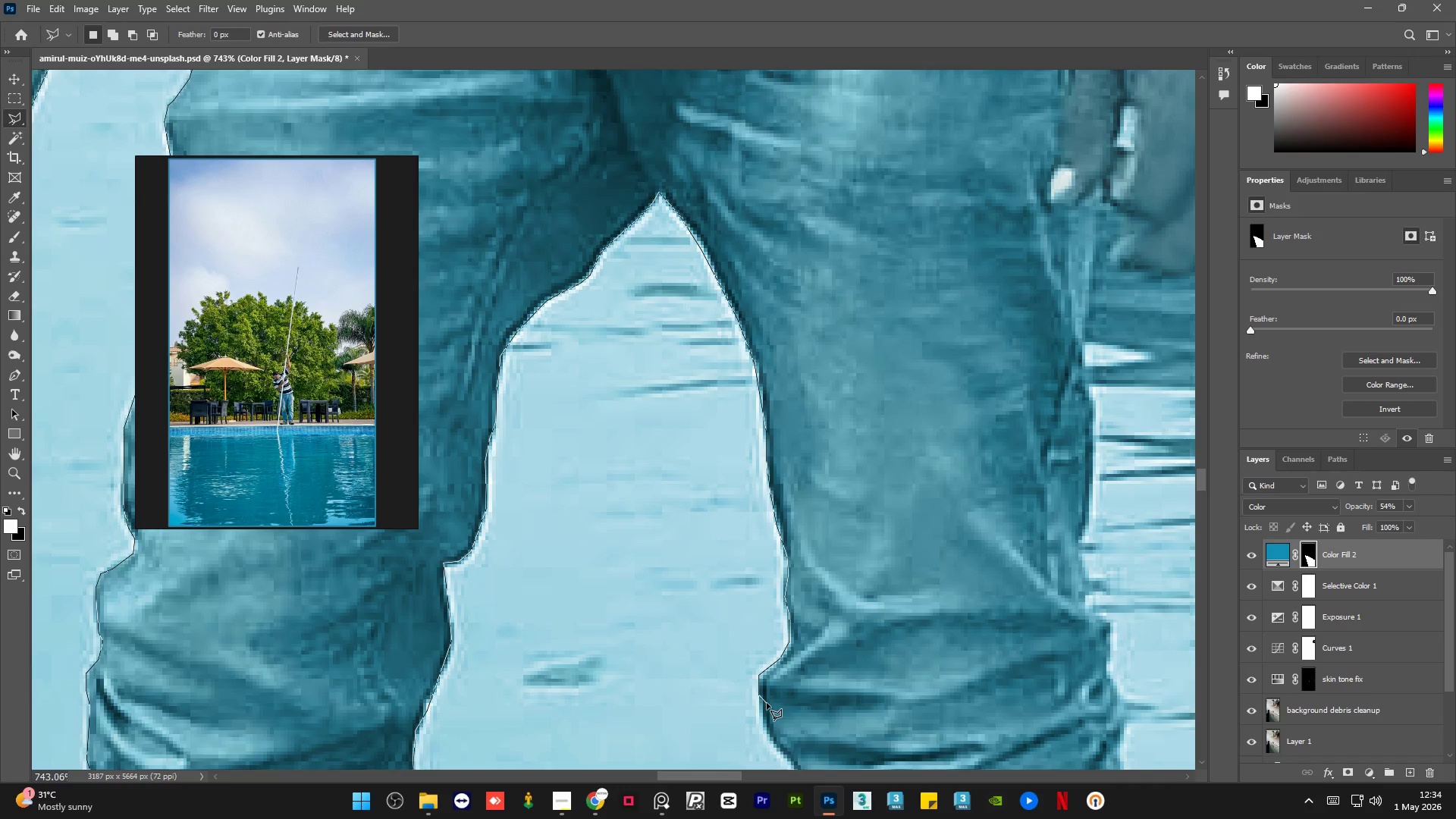 
wait(20.17)
 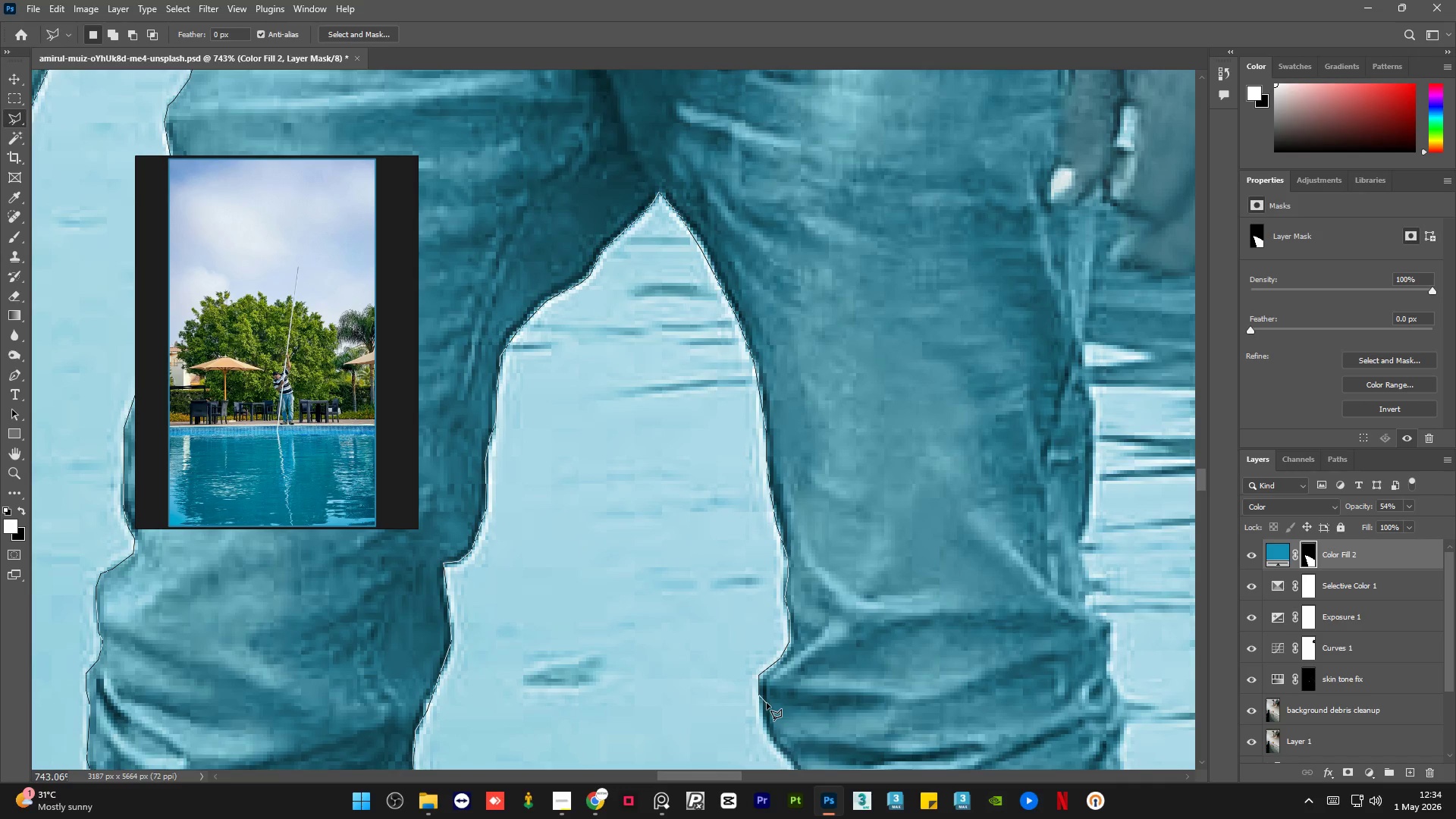 
left_click_drag(start_coordinate=[802, 297], to_coordinate=[804, 303])
 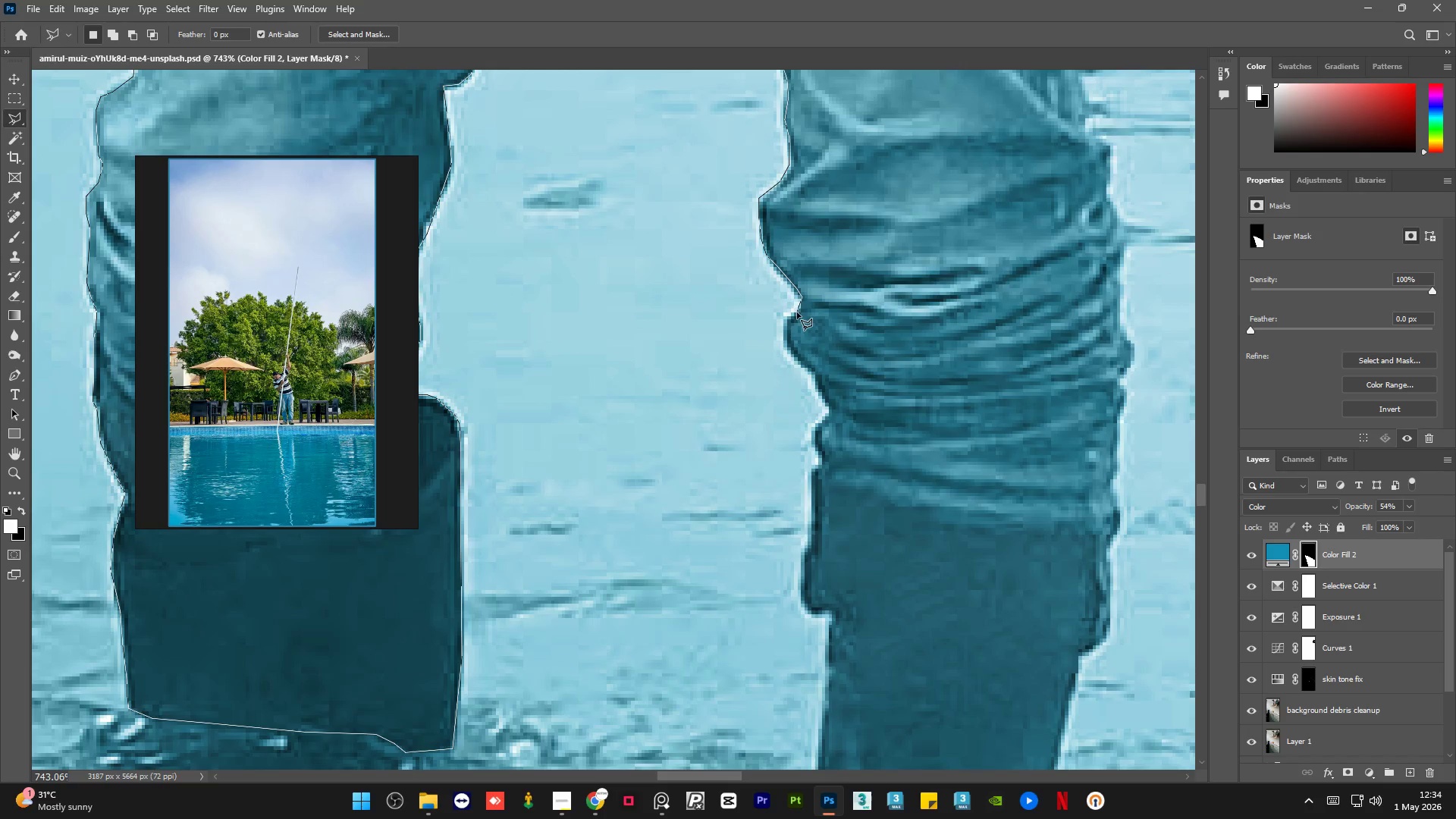 
left_click_drag(start_coordinate=[795, 312], to_coordinate=[793, 318])
 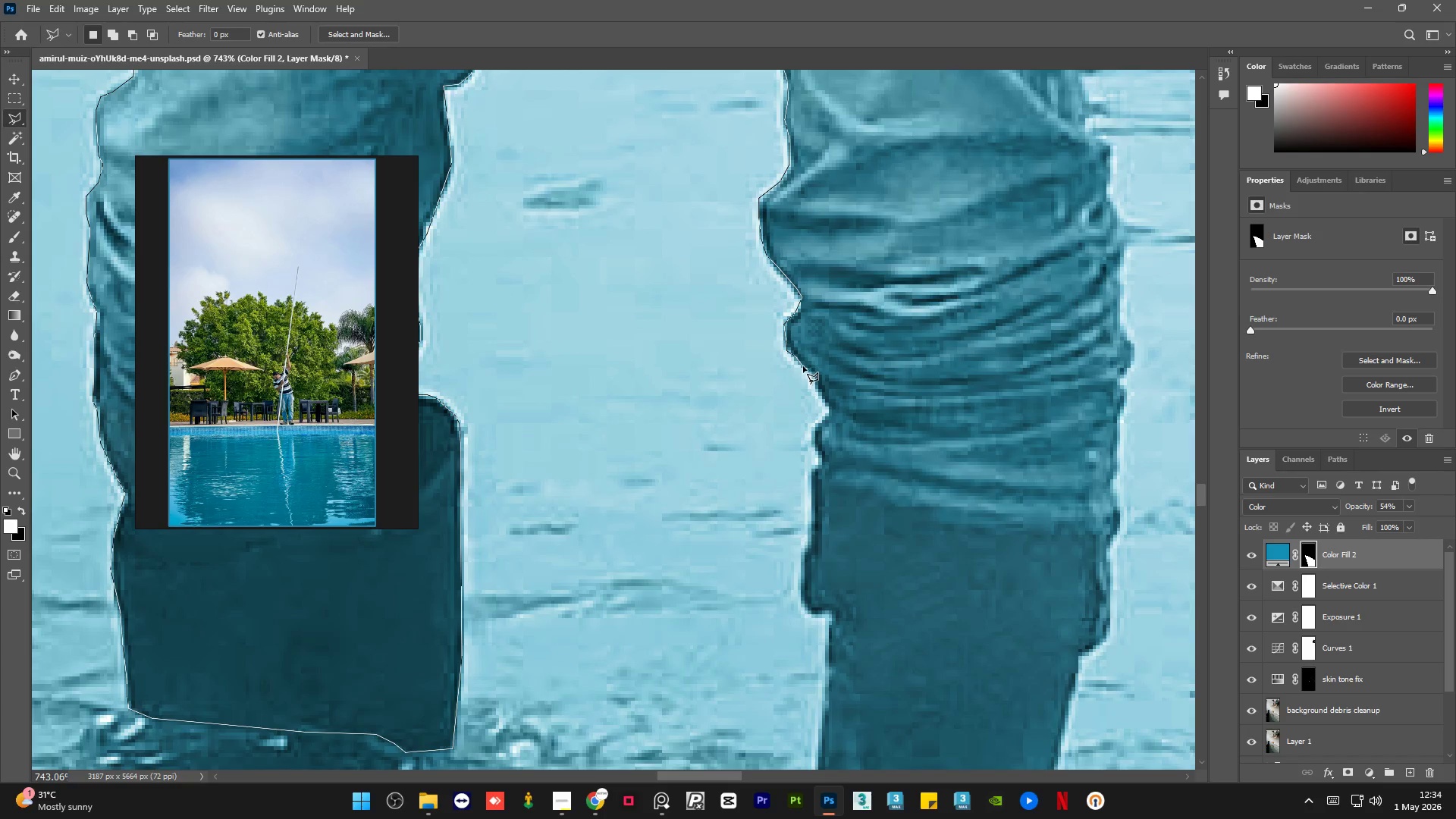 
left_click([817, 381])
 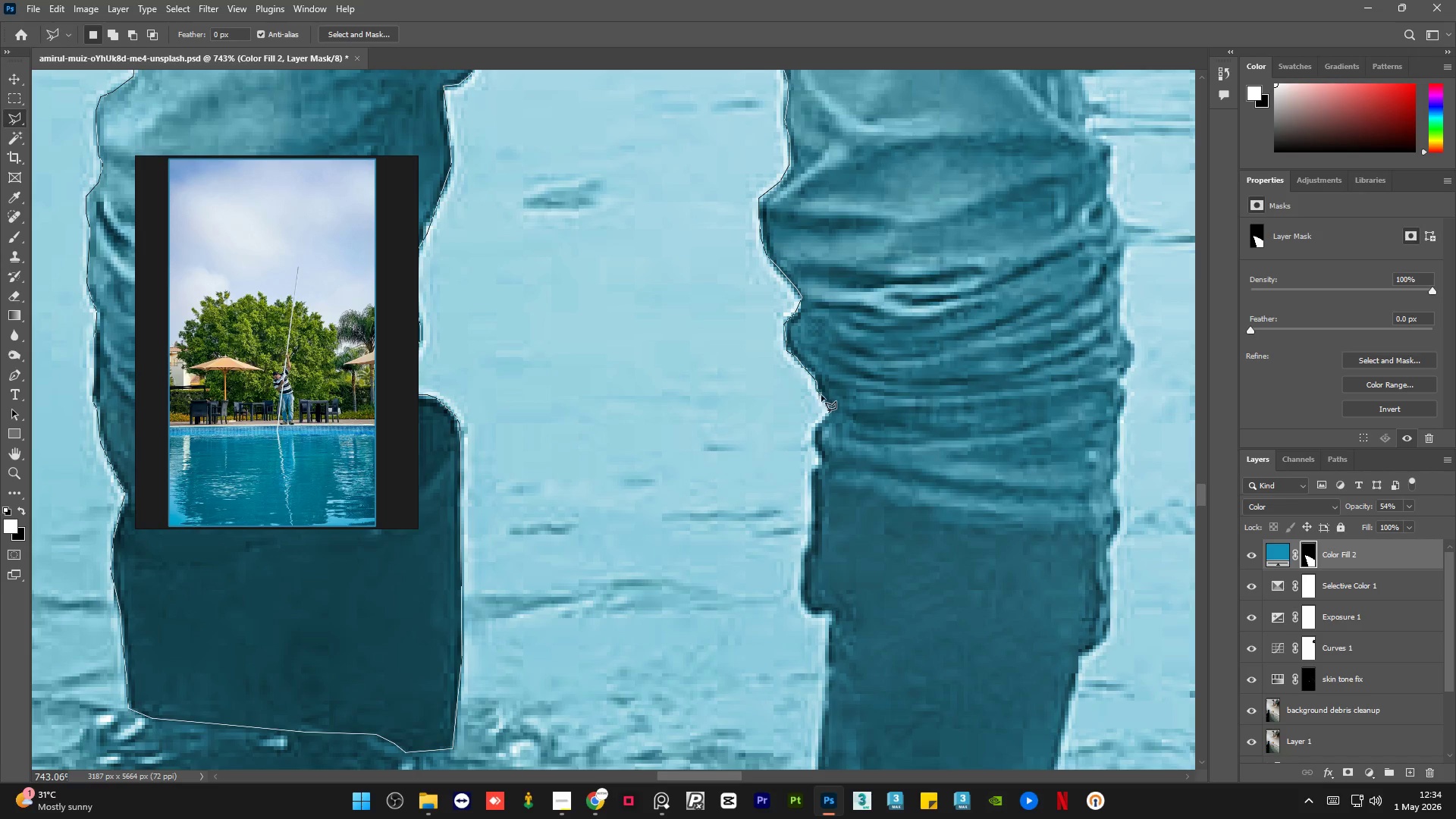 
left_click_drag(start_coordinate=[823, 398], to_coordinate=[824, 402])
 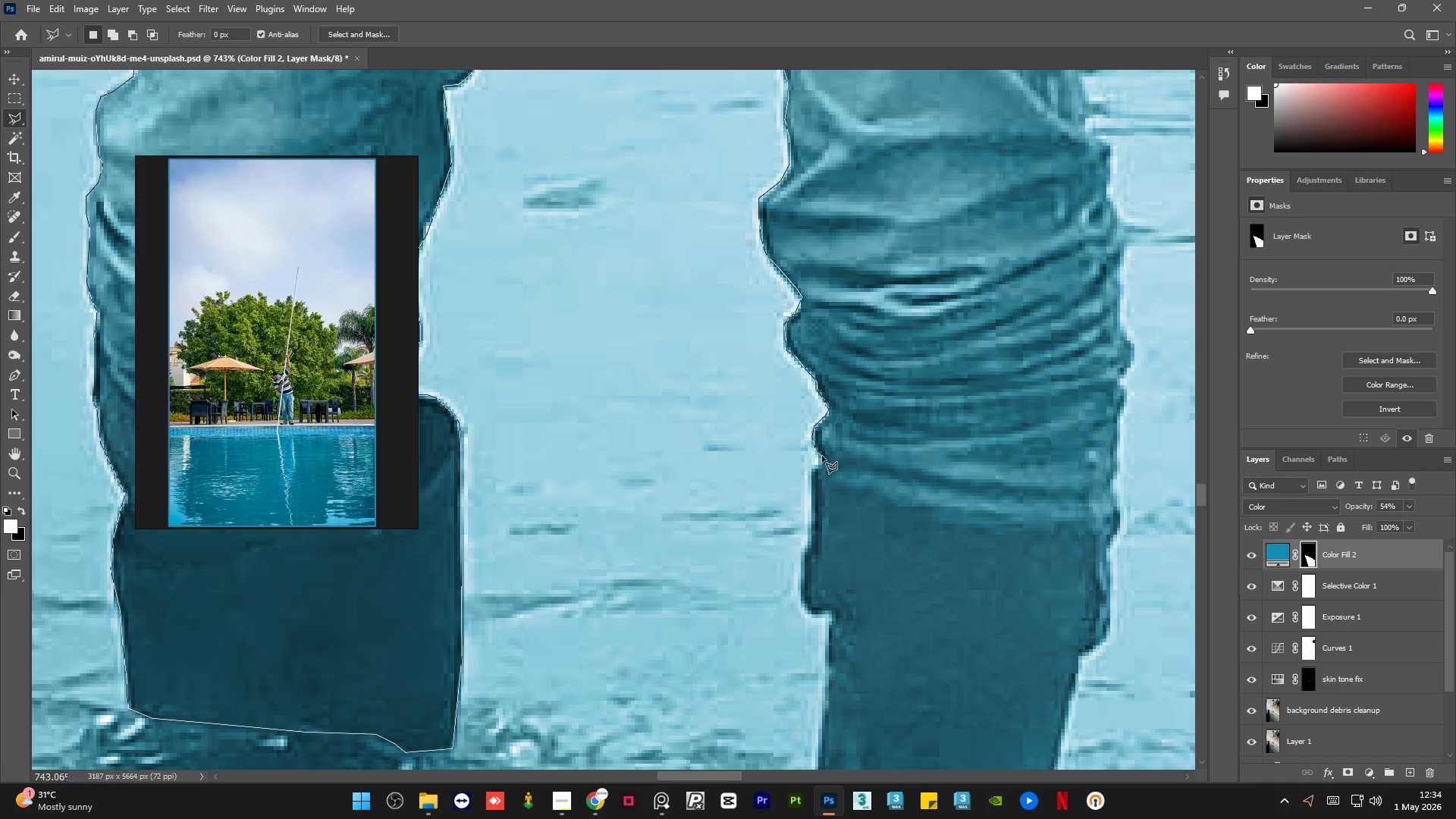 
triple_click([812, 470])
 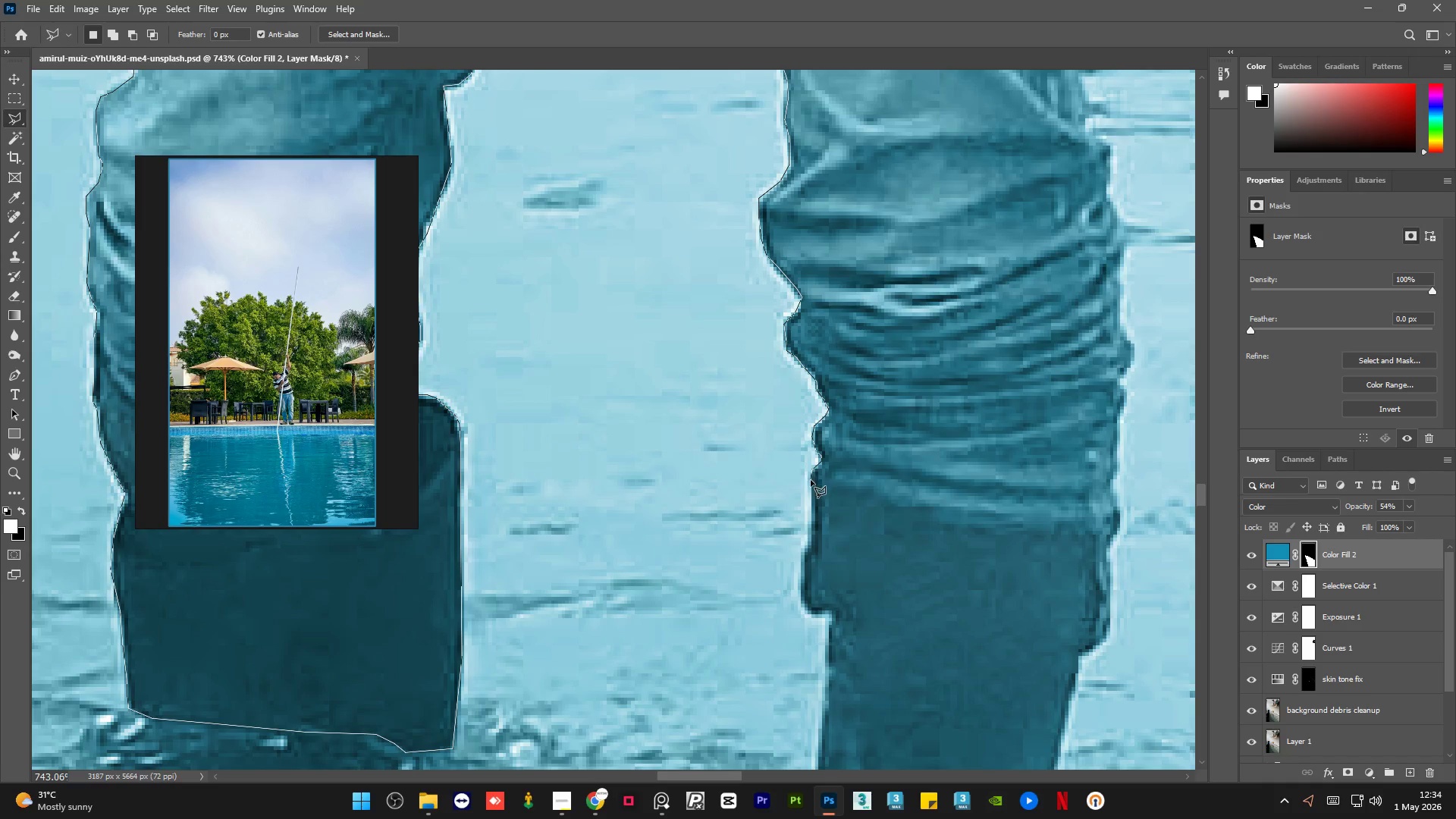 
left_click_drag(start_coordinate=[811, 482], to_coordinate=[811, 486])
 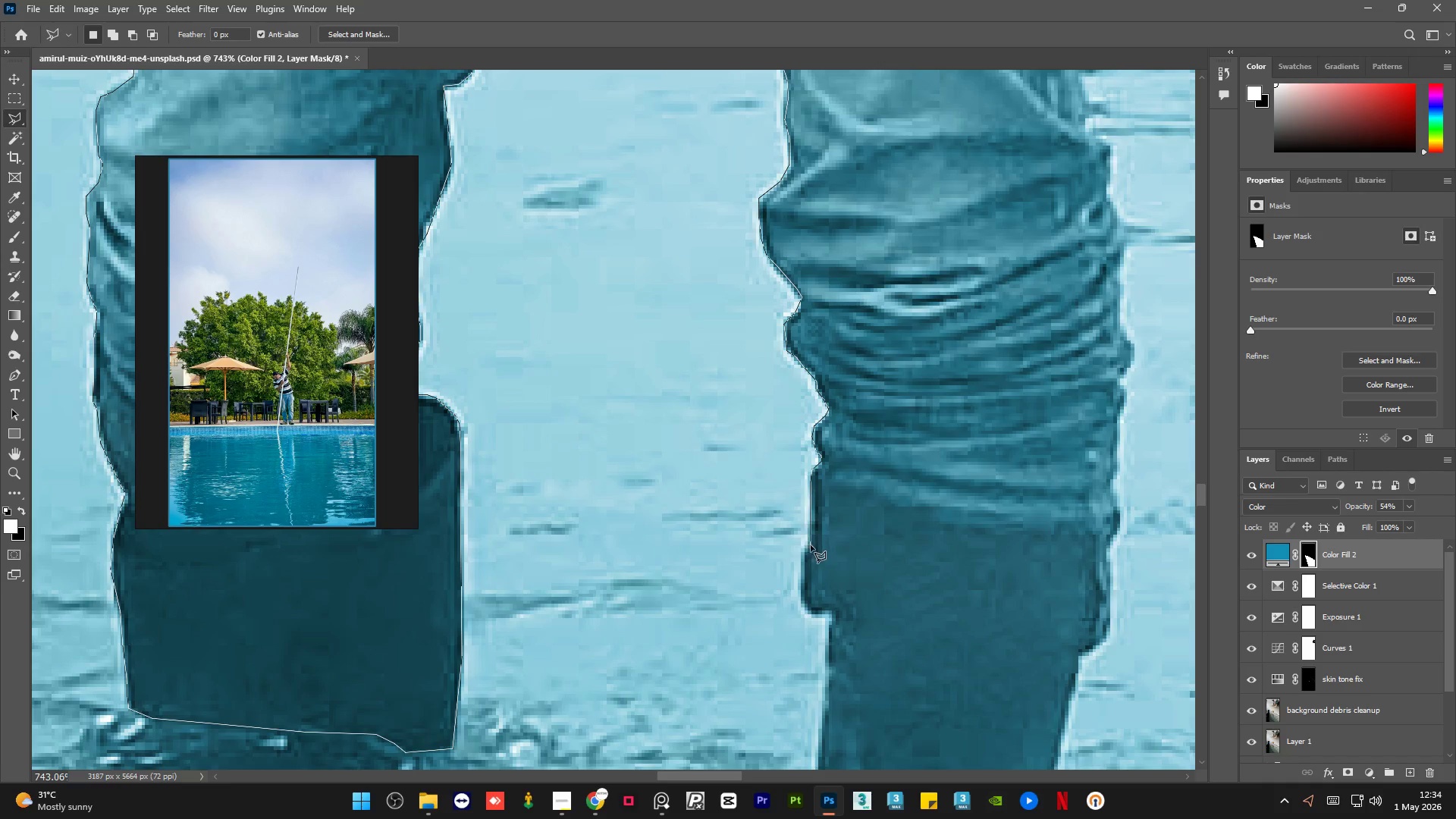 
left_click([811, 551])
 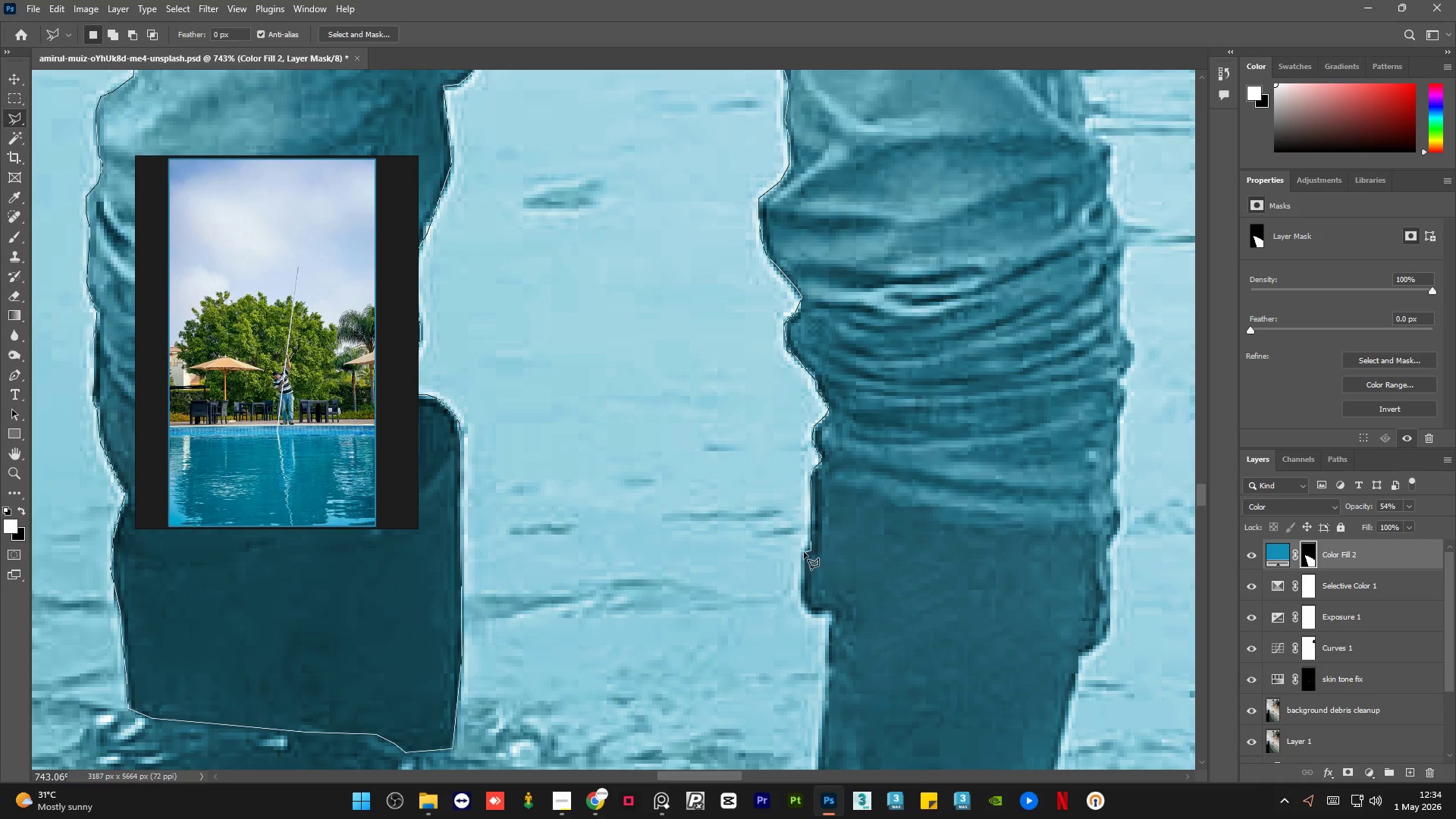 
left_click_drag(start_coordinate=[804, 551], to_coordinate=[802, 555])
 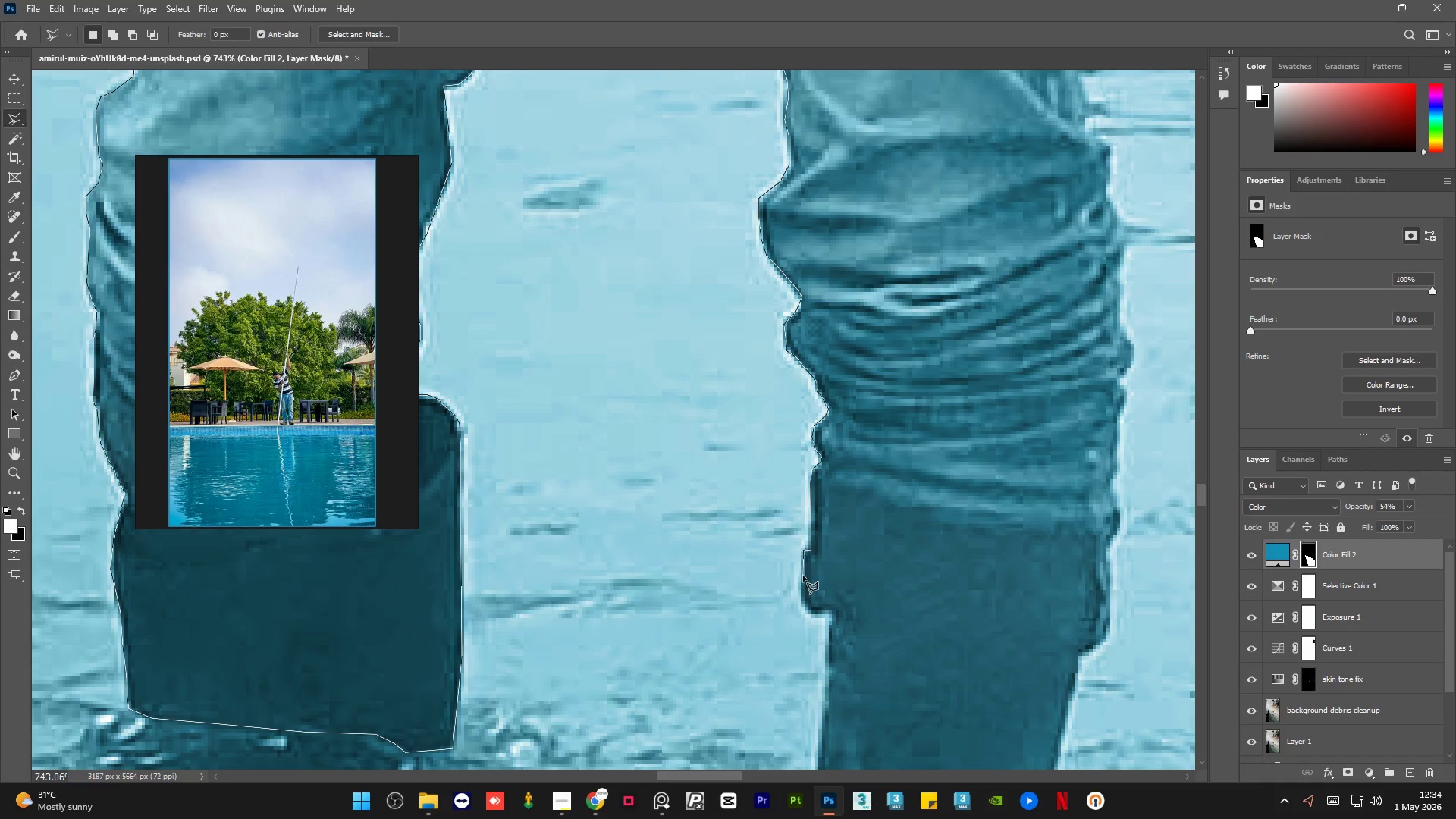 
left_click_drag(start_coordinate=[804, 576], to_coordinate=[804, 582])
 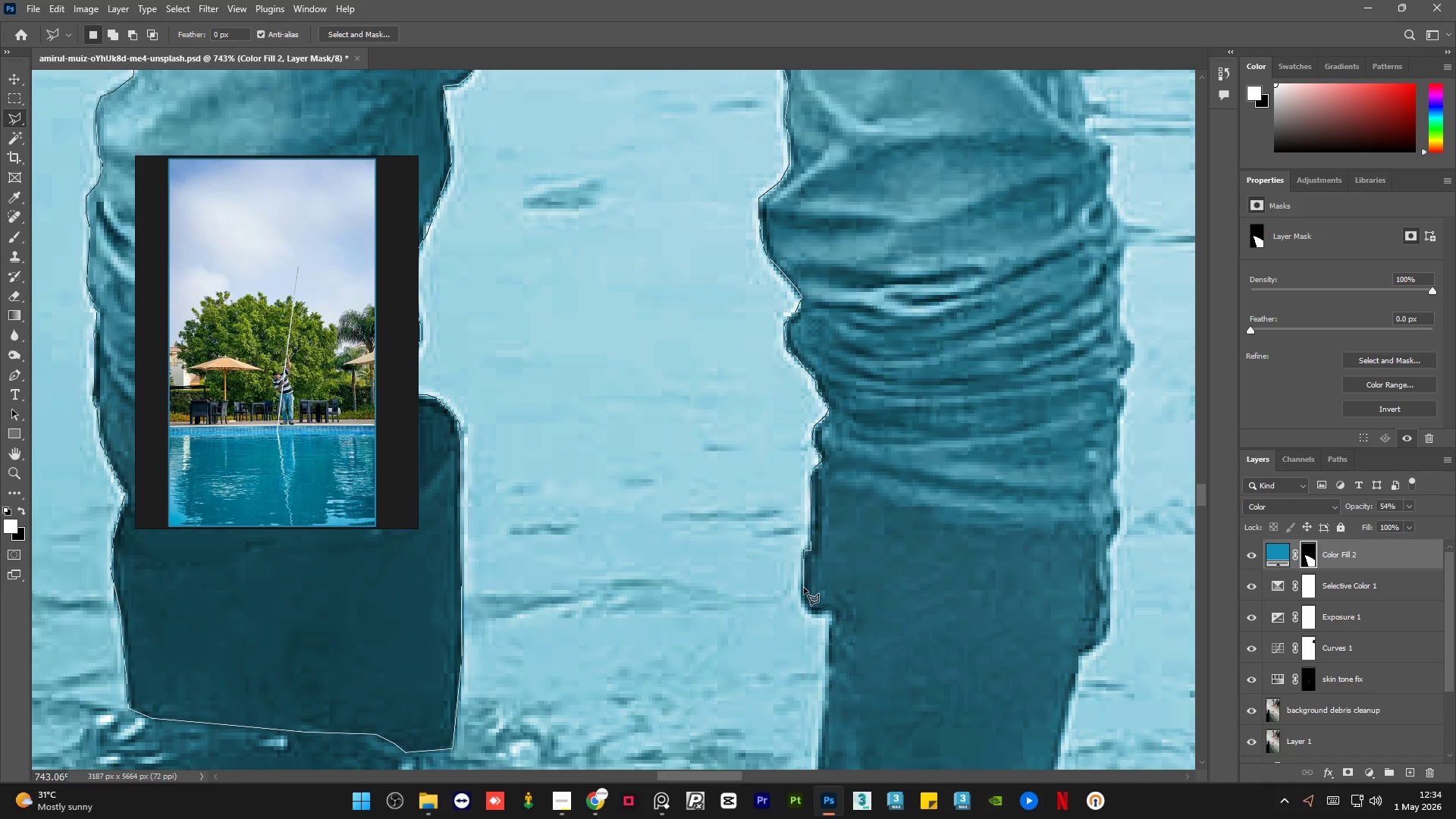 
left_click_drag(start_coordinate=[803, 588], to_coordinate=[803, 597])
 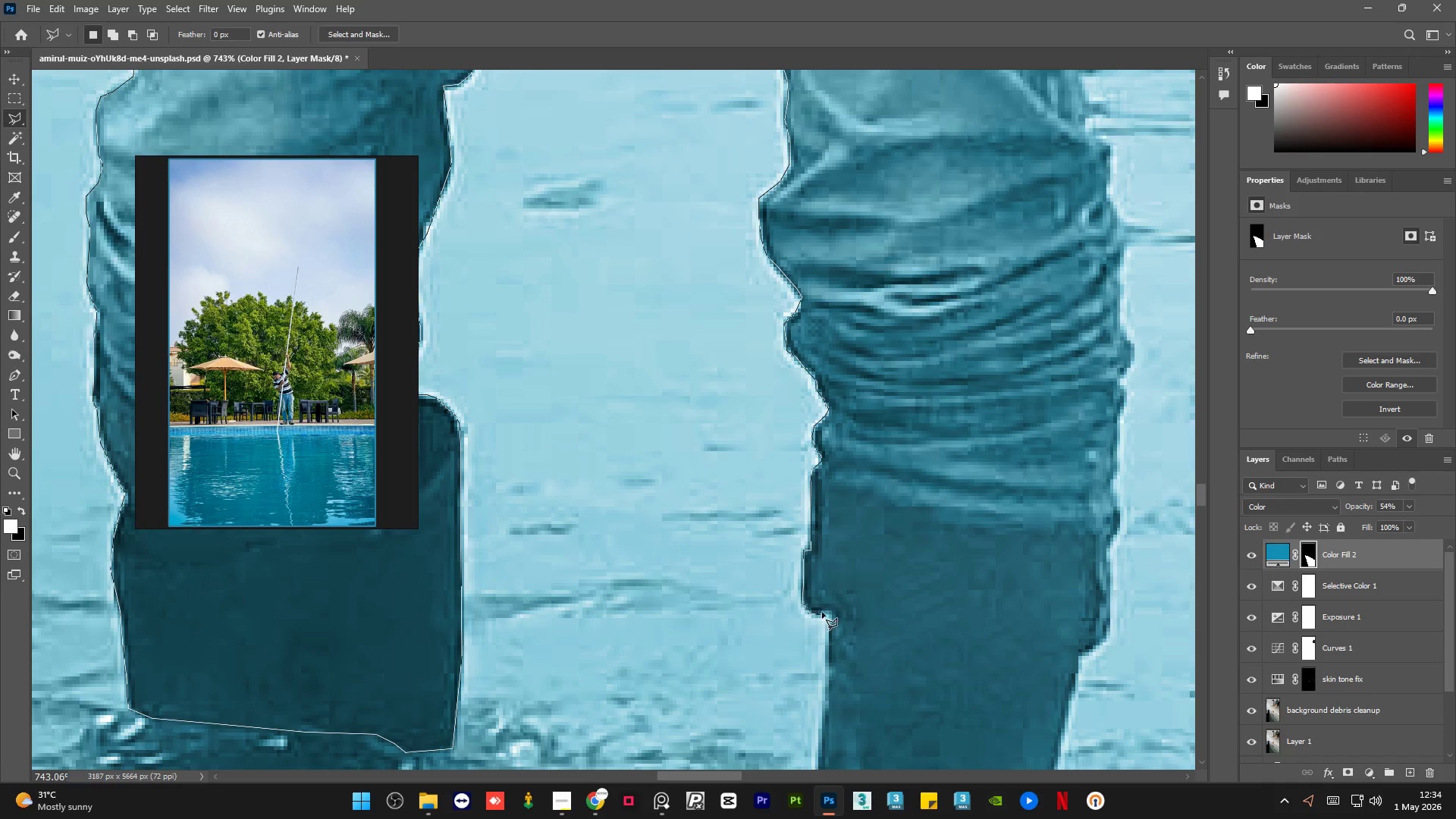 
left_click([832, 612])
 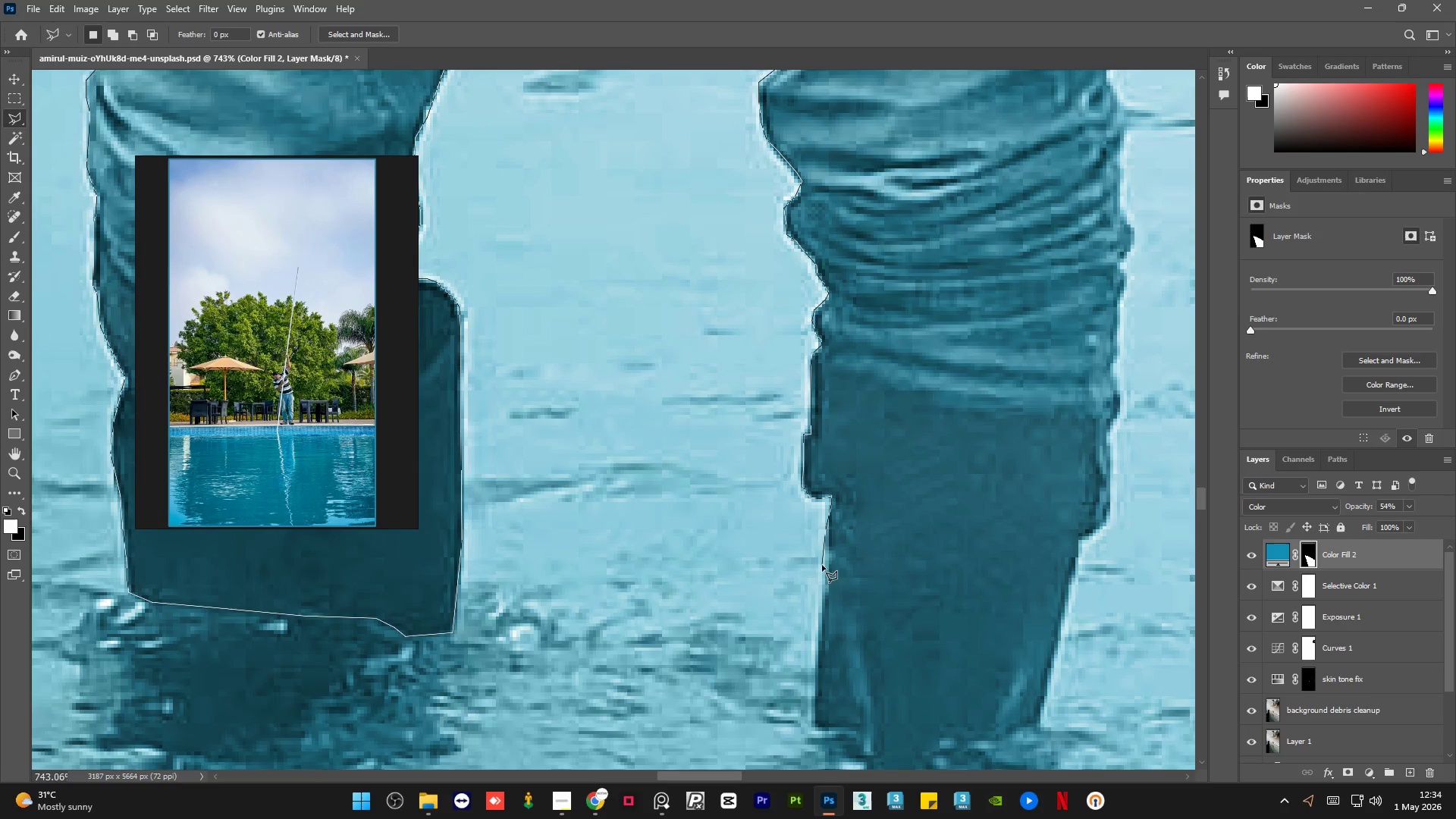 
left_click_drag(start_coordinate=[824, 591], to_coordinate=[823, 601])
 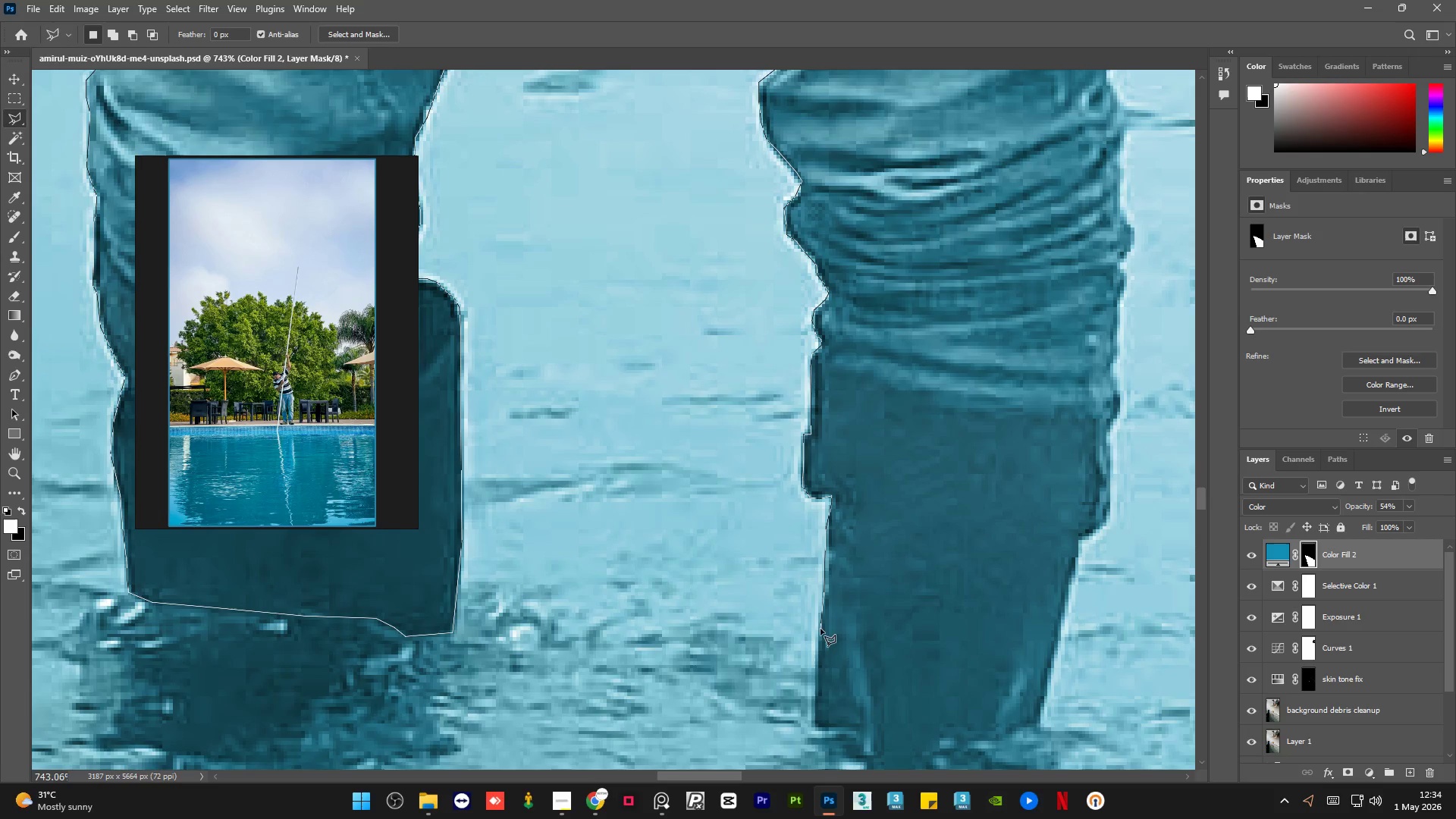 
left_click_drag(start_coordinate=[821, 629], to_coordinate=[821, 634])
 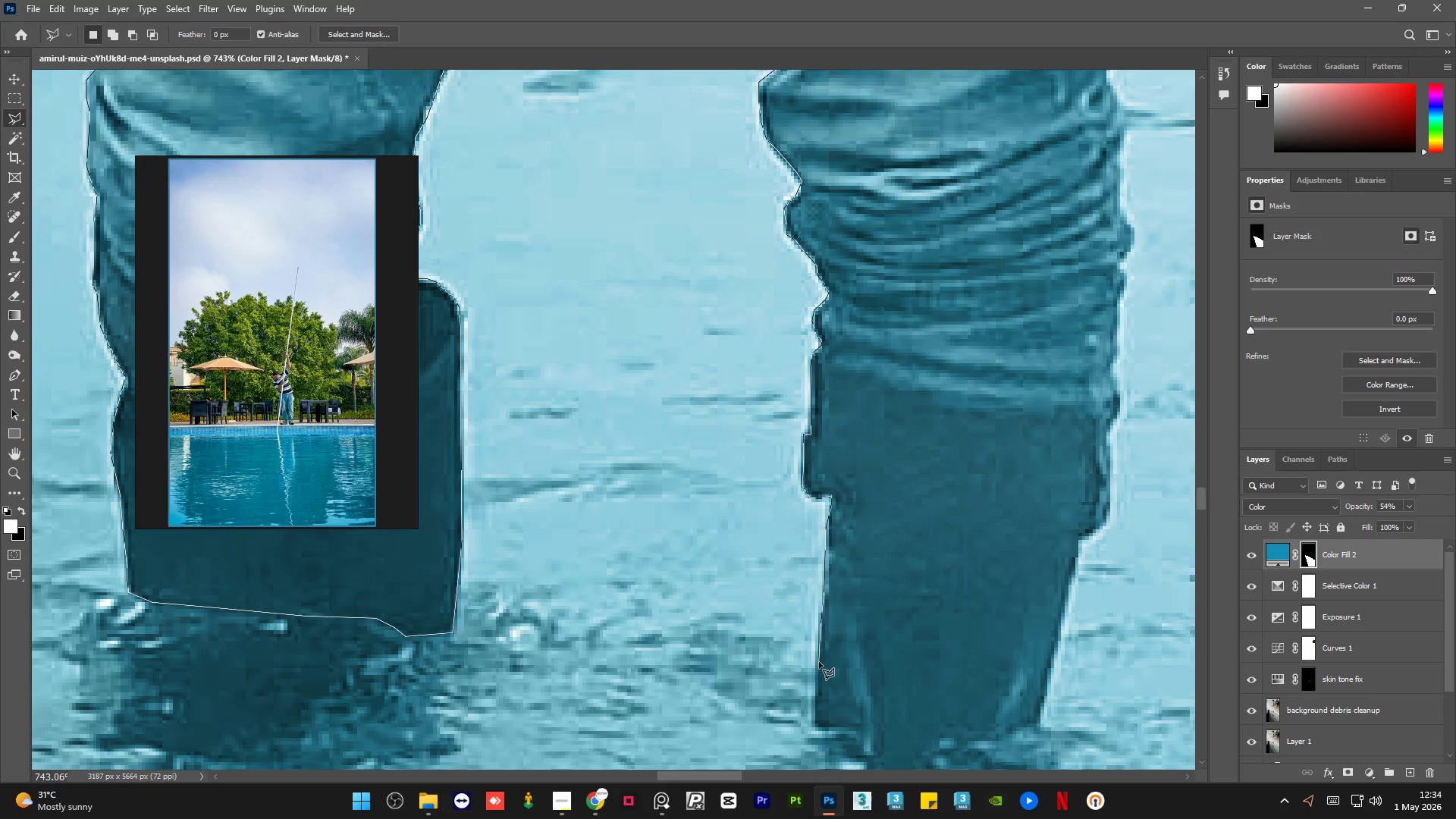 
left_click_drag(start_coordinate=[818, 662], to_coordinate=[817, 674])
 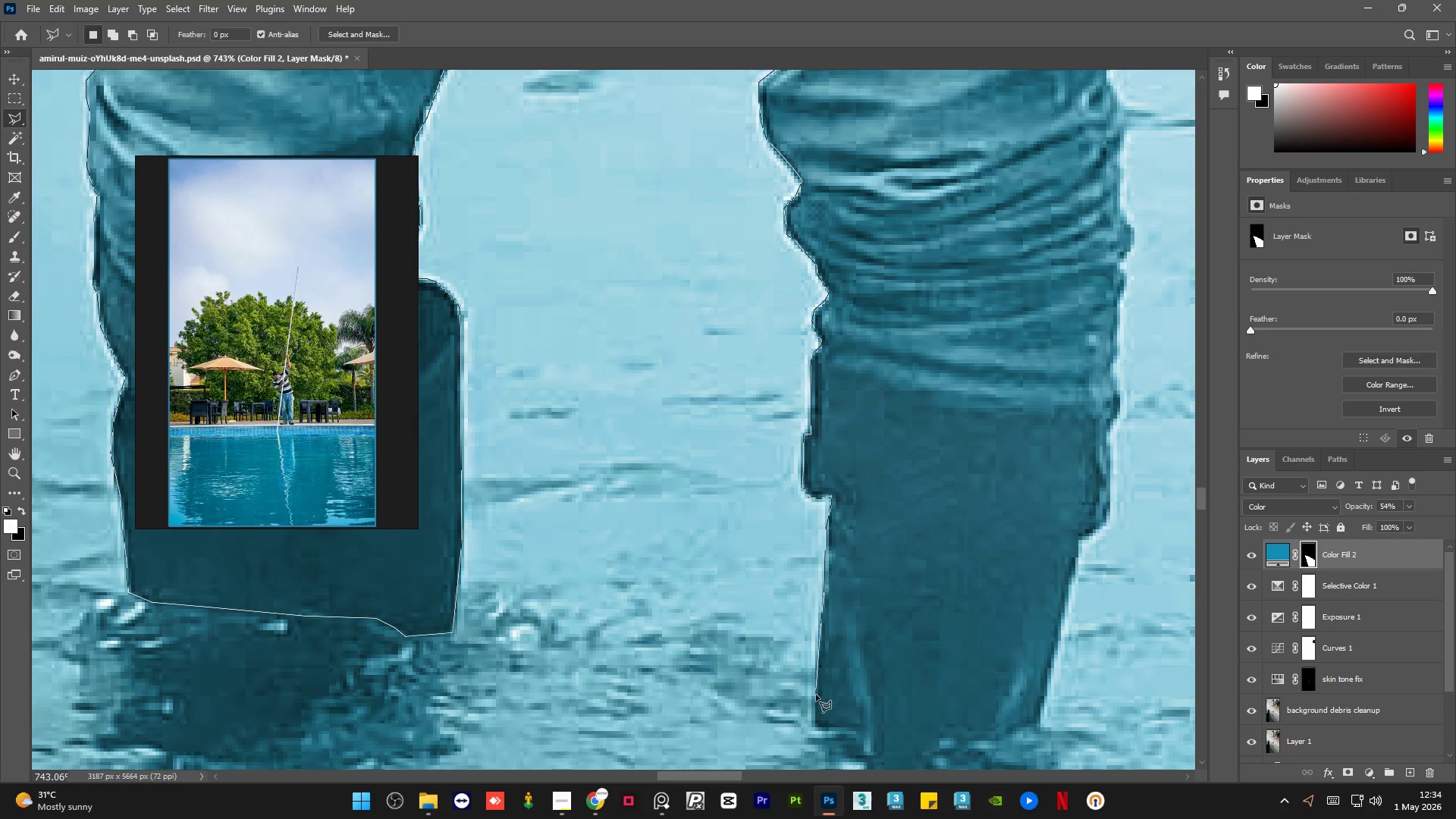 
left_click_drag(start_coordinate=[816, 698], to_coordinate=[816, 708])
 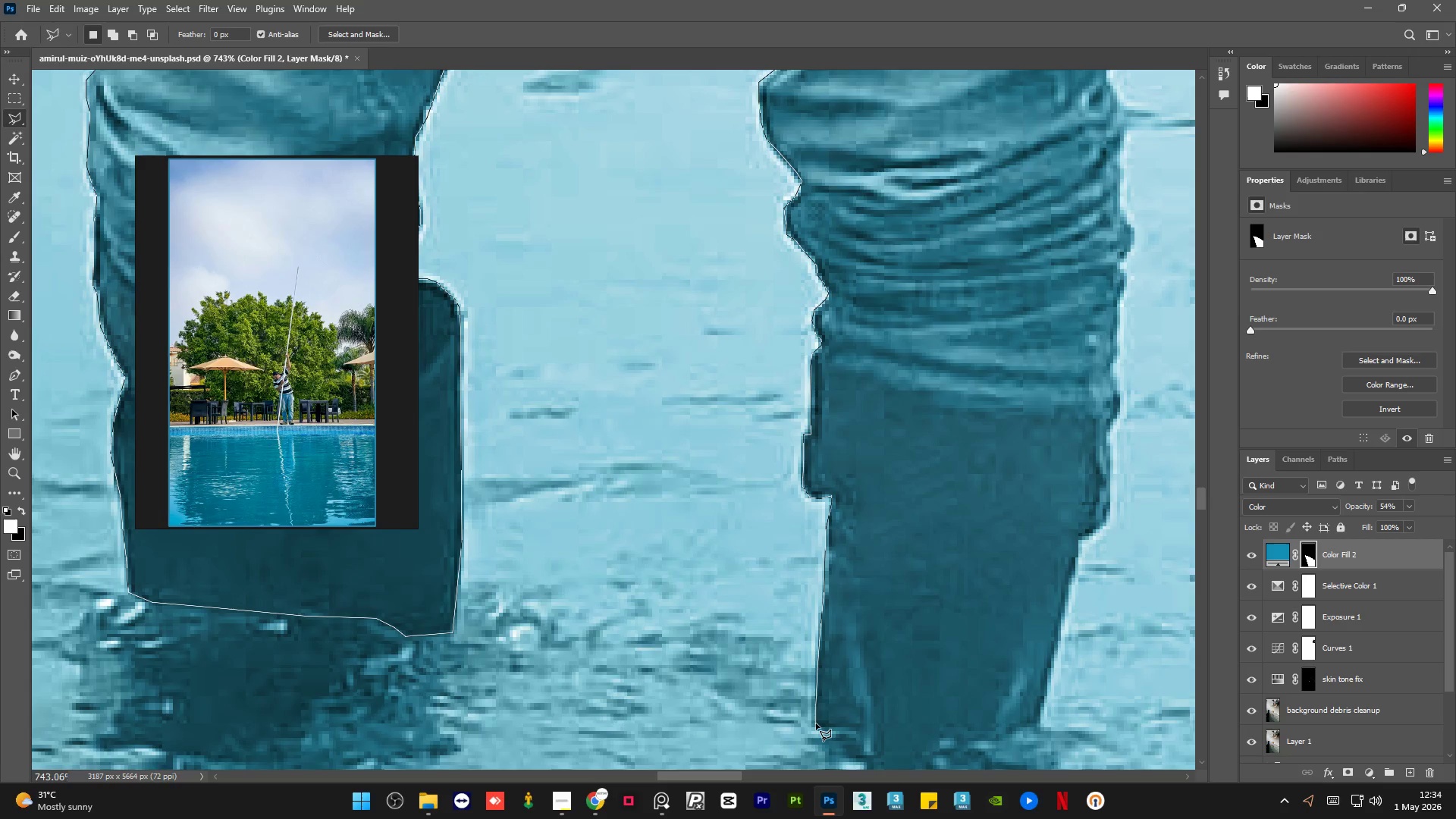 
left_click([816, 723])
 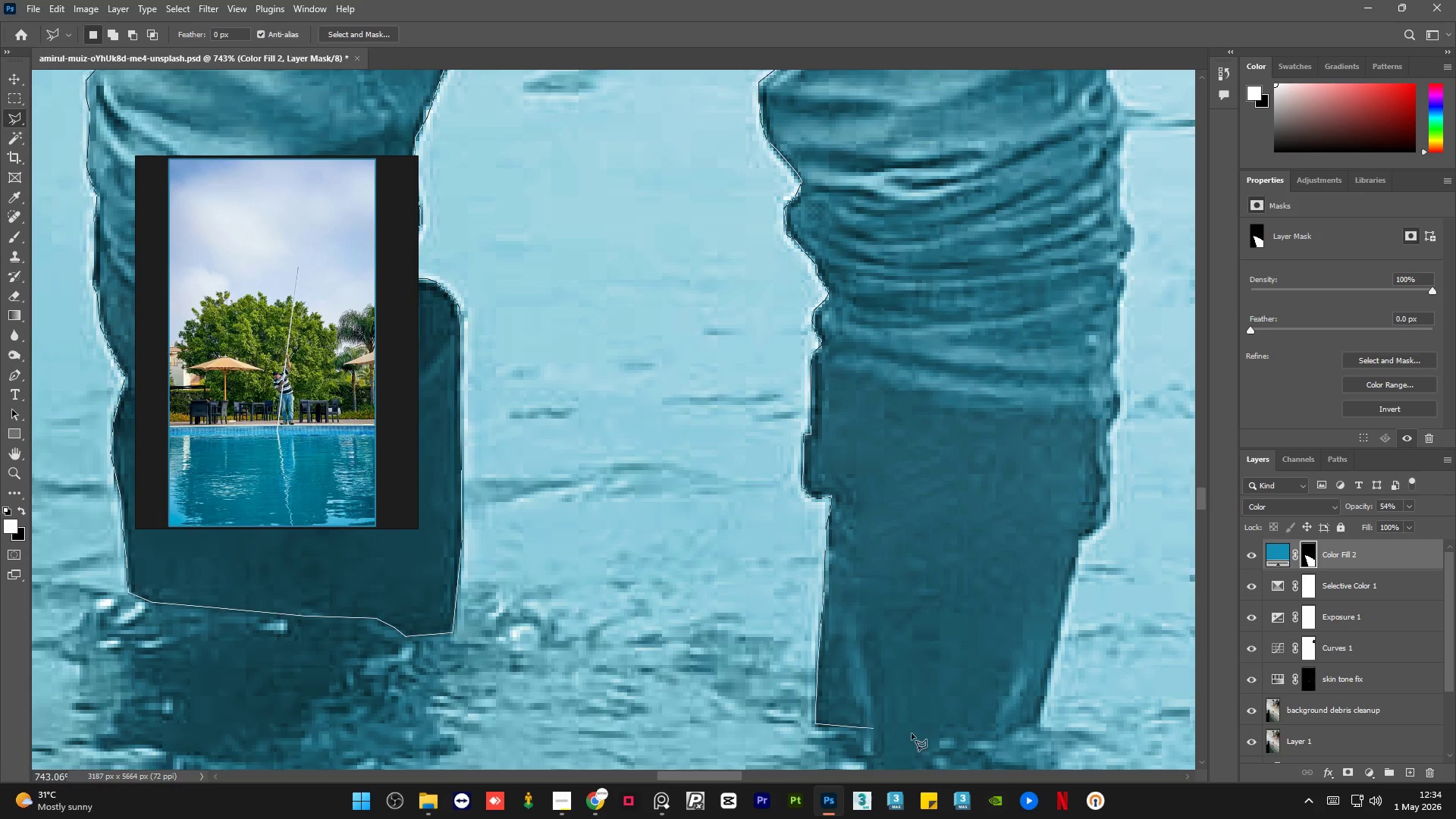 
left_click_drag(start_coordinate=[927, 732], to_coordinate=[932, 732])
 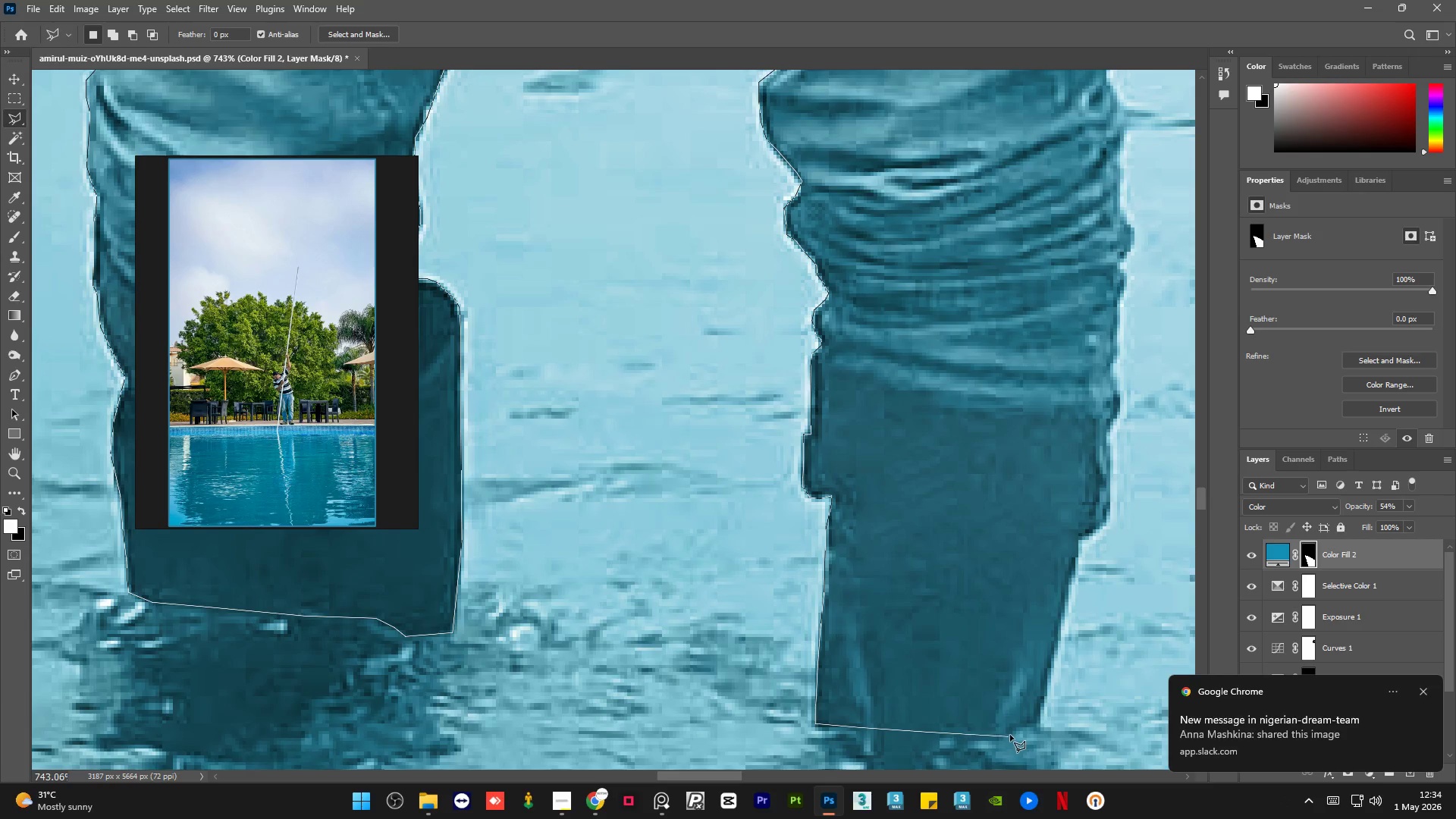 
left_click([1012, 734])
 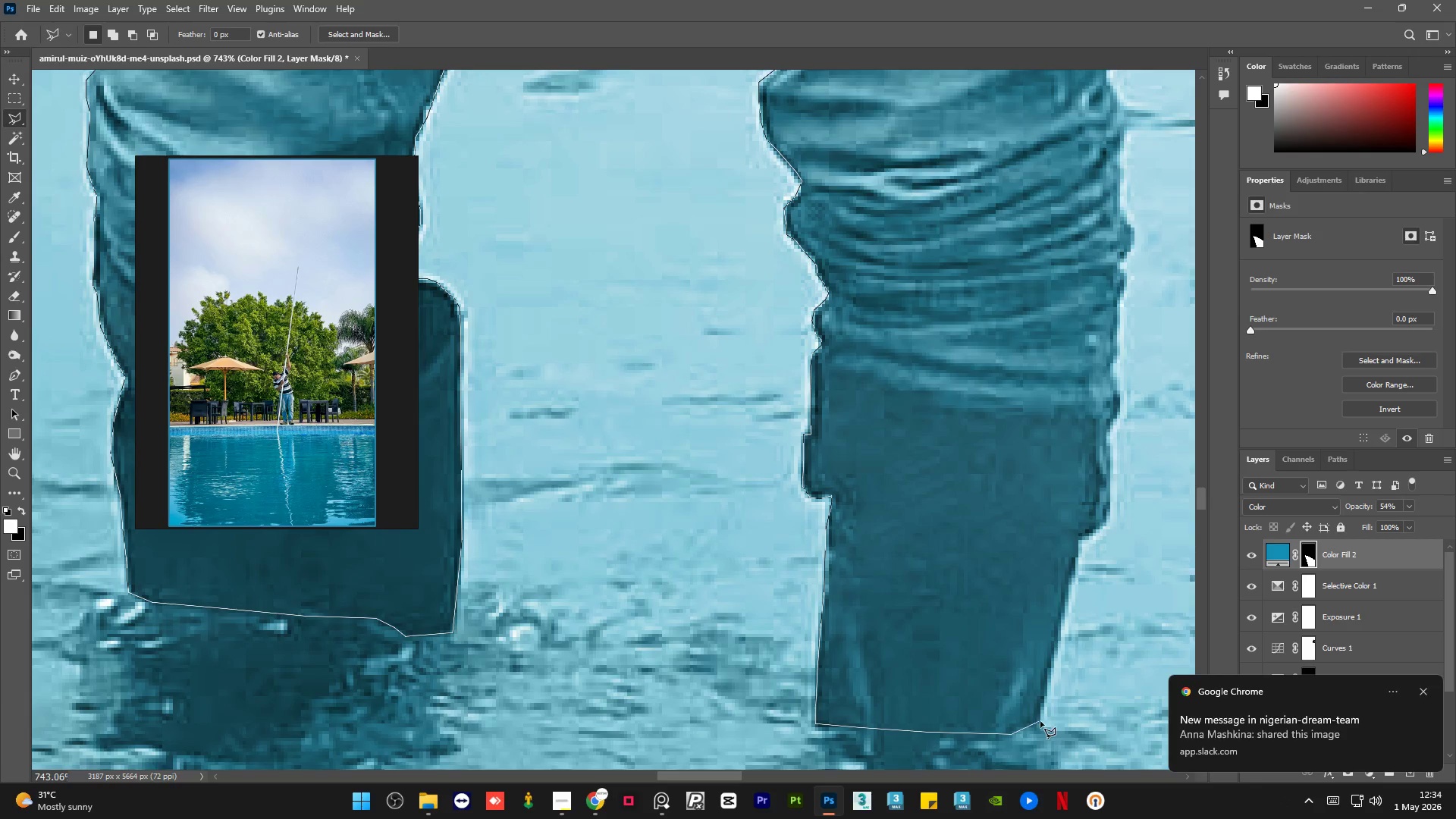 
left_click([1040, 721])
 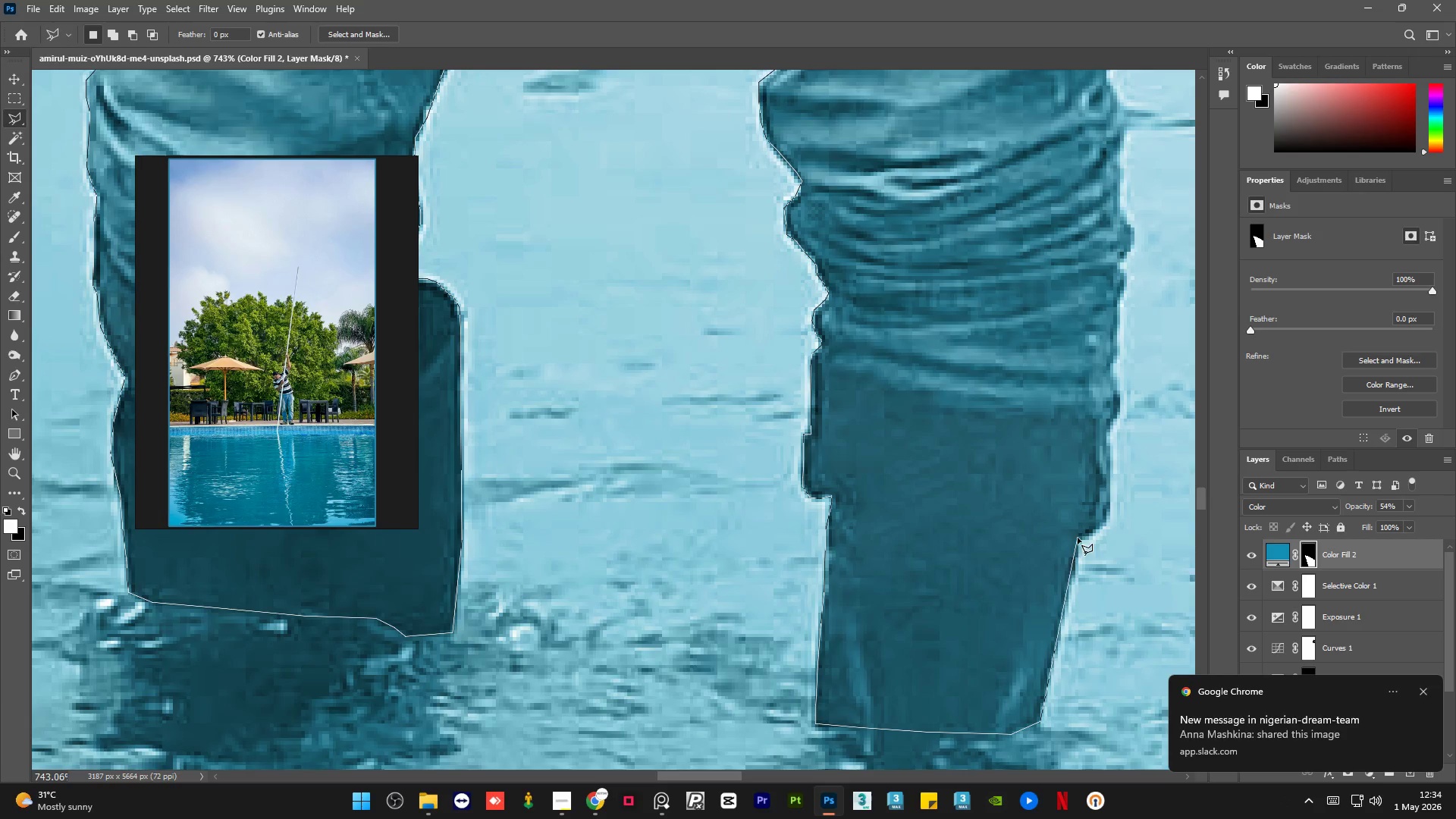 
left_click([1083, 541])
 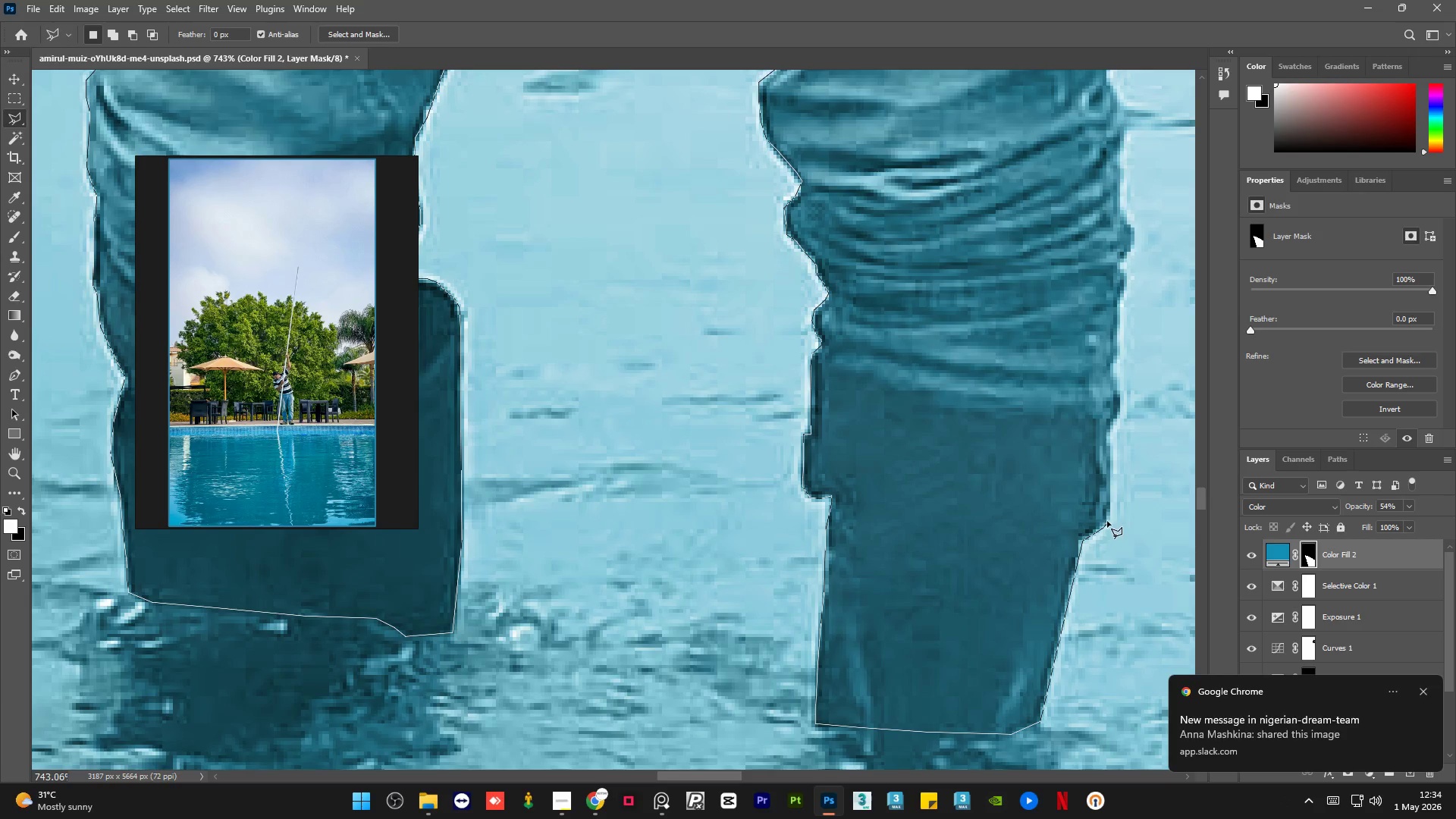 
left_click_drag(start_coordinate=[1109, 513], to_coordinate=[1109, 510])
 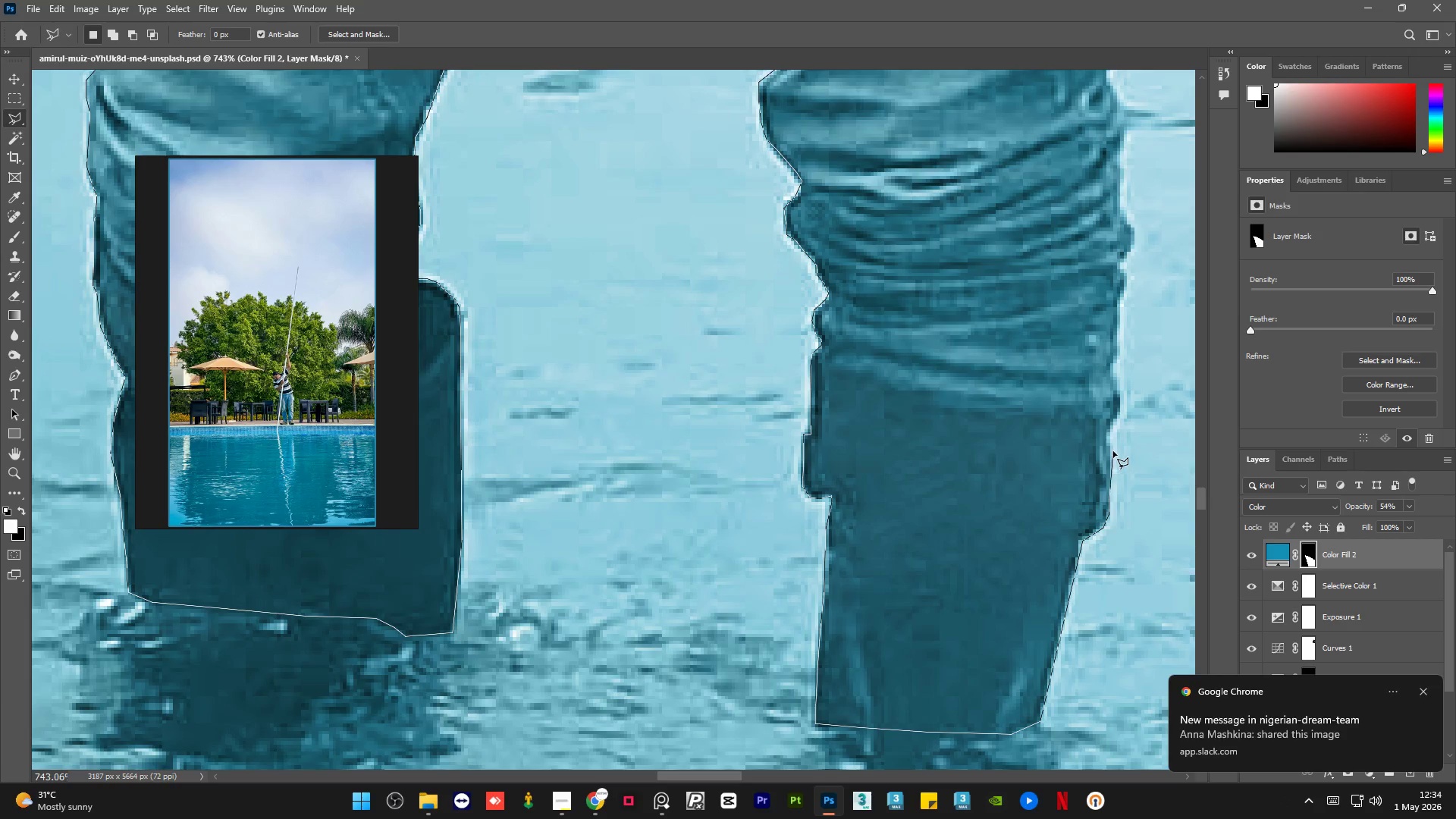 
left_click_drag(start_coordinate=[1113, 448], to_coordinate=[1112, 443])
 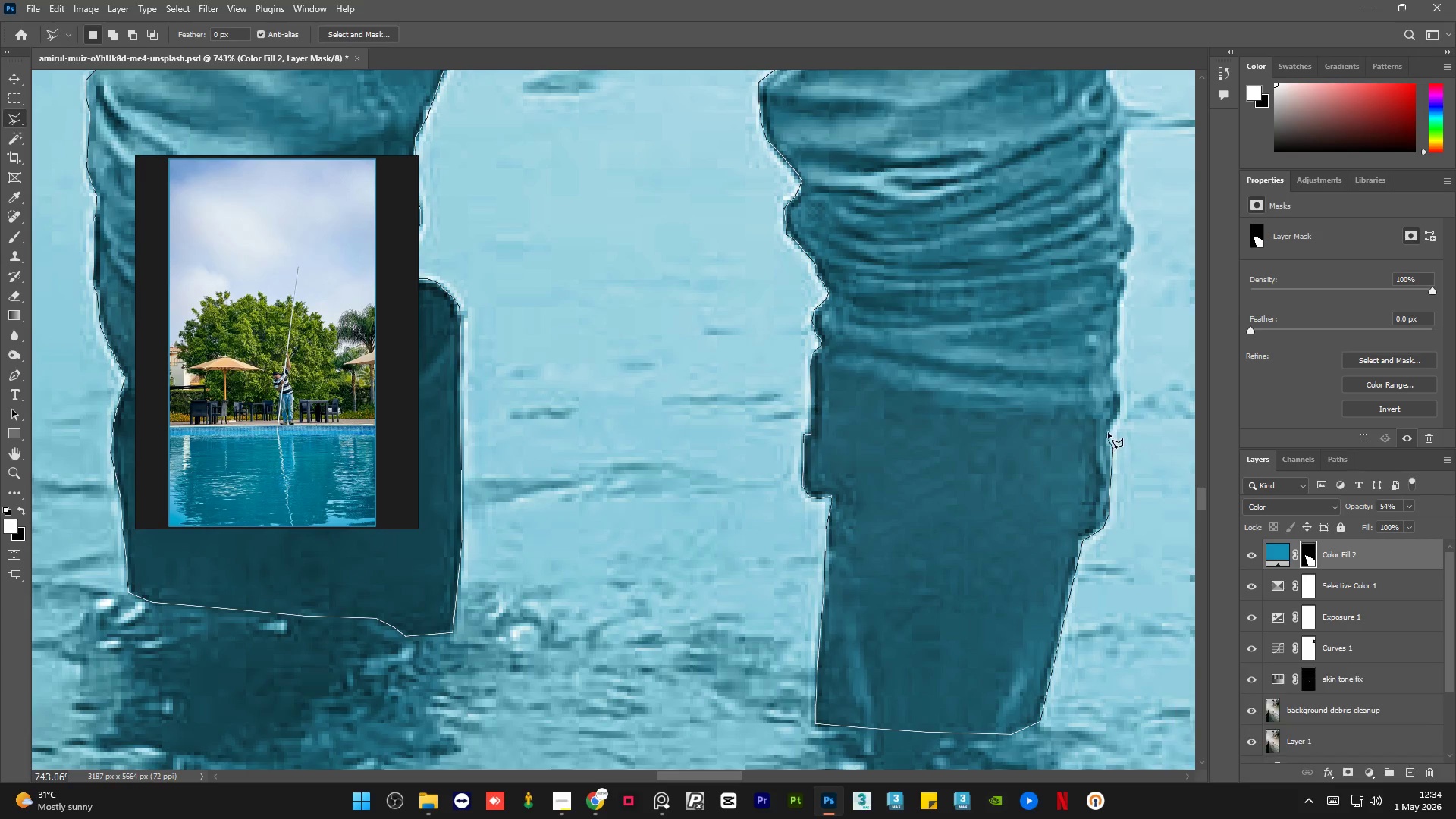 
left_click_drag(start_coordinate=[1108, 431], to_coordinate=[1111, 428])
 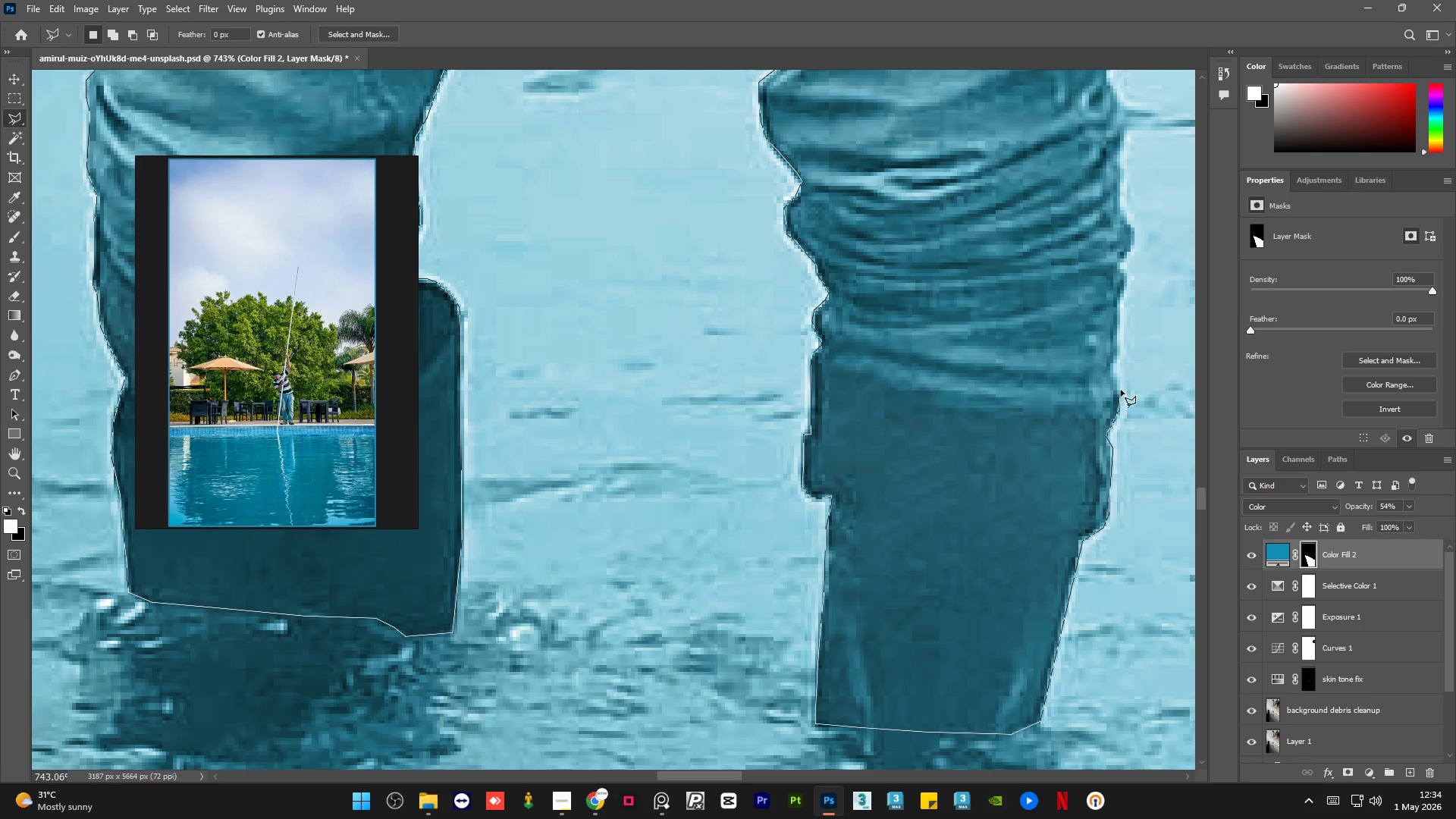 
left_click_drag(start_coordinate=[1112, 376], to_coordinate=[1111, 372])
 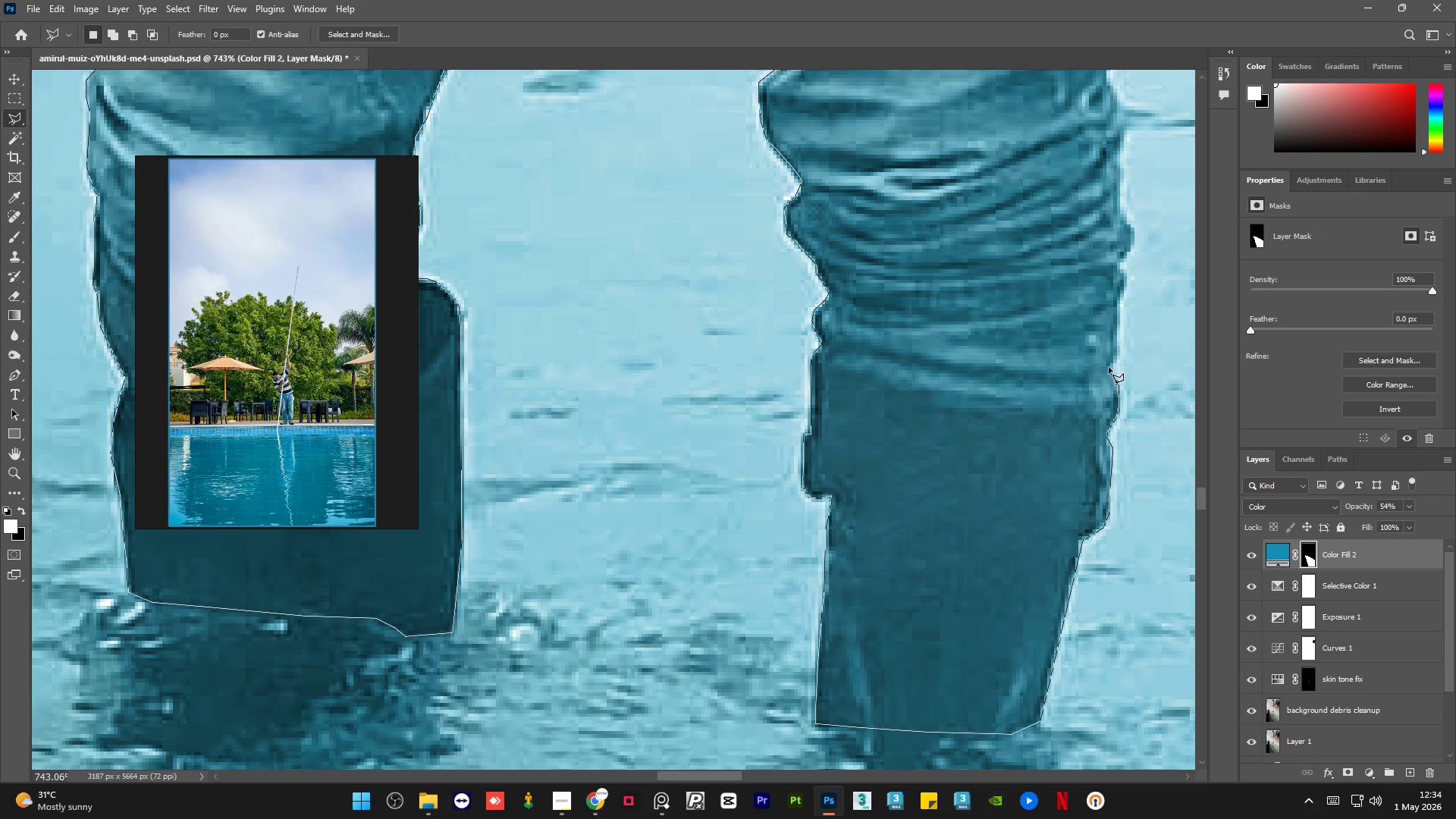 
left_click_drag(start_coordinate=[1109, 366], to_coordinate=[1112, 361])
 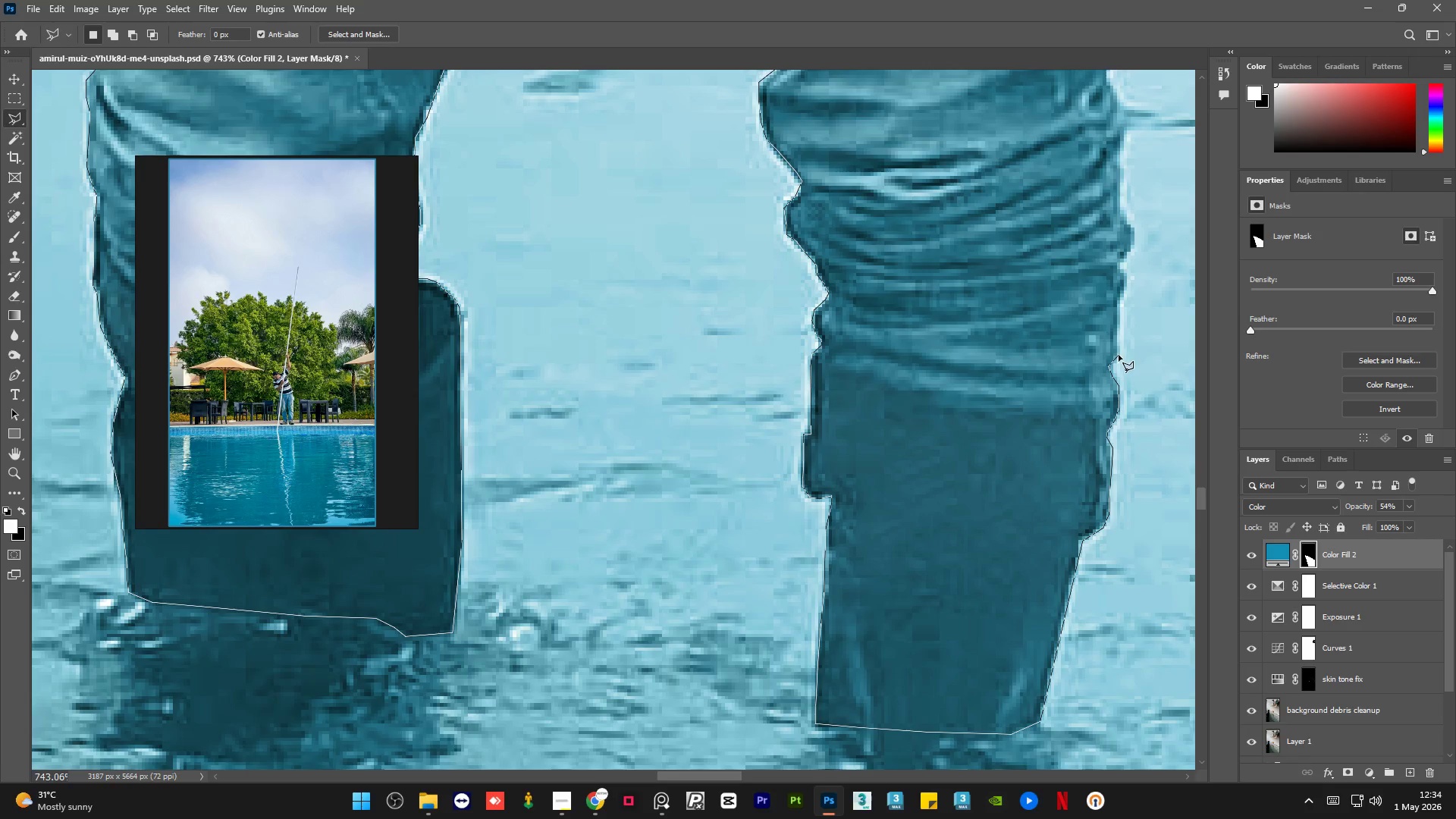 
left_click_drag(start_coordinate=[1119, 355], to_coordinate=[1119, 350])
 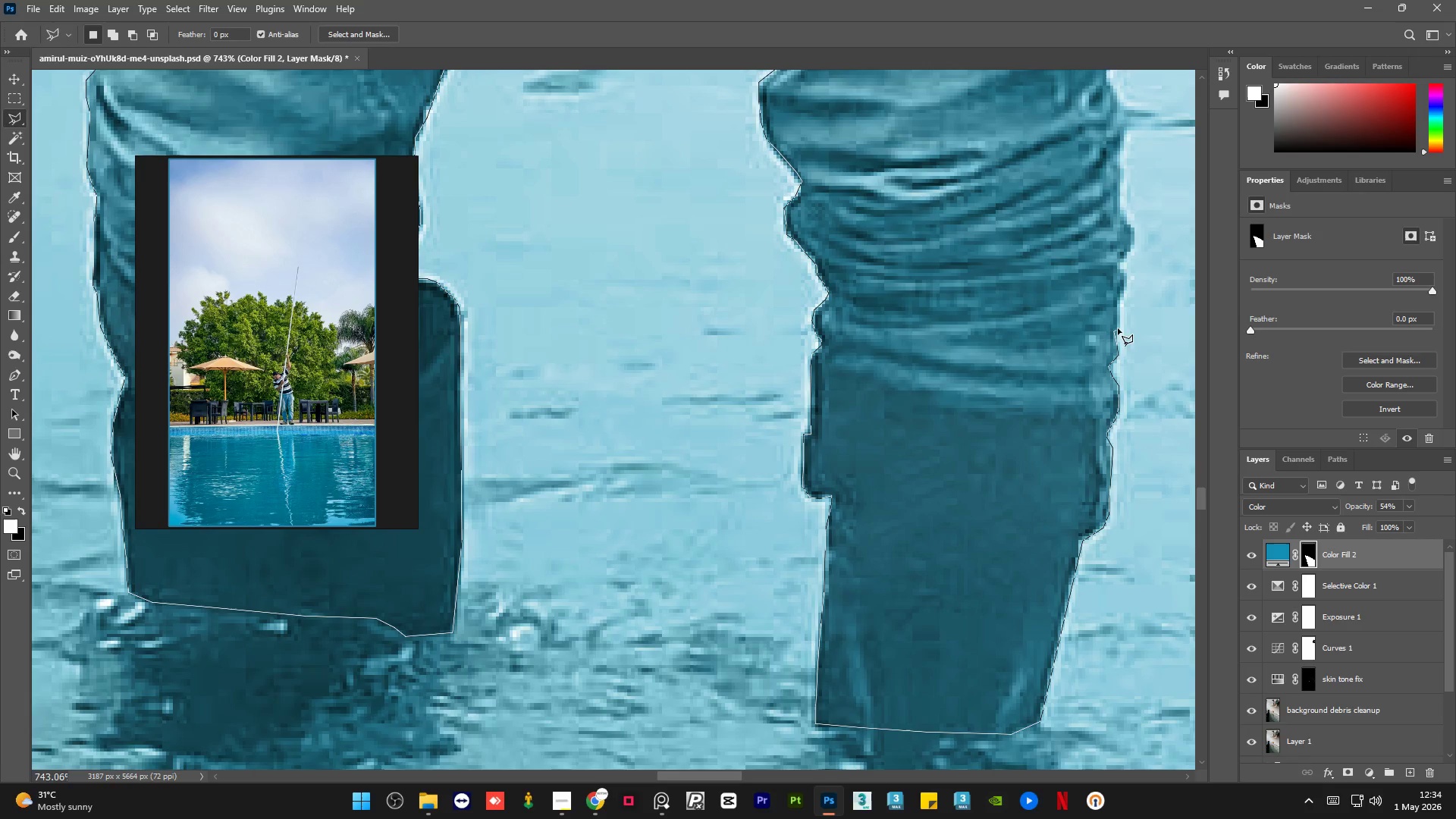 
left_click_drag(start_coordinate=[1120, 322], to_coordinate=[1120, 318])
 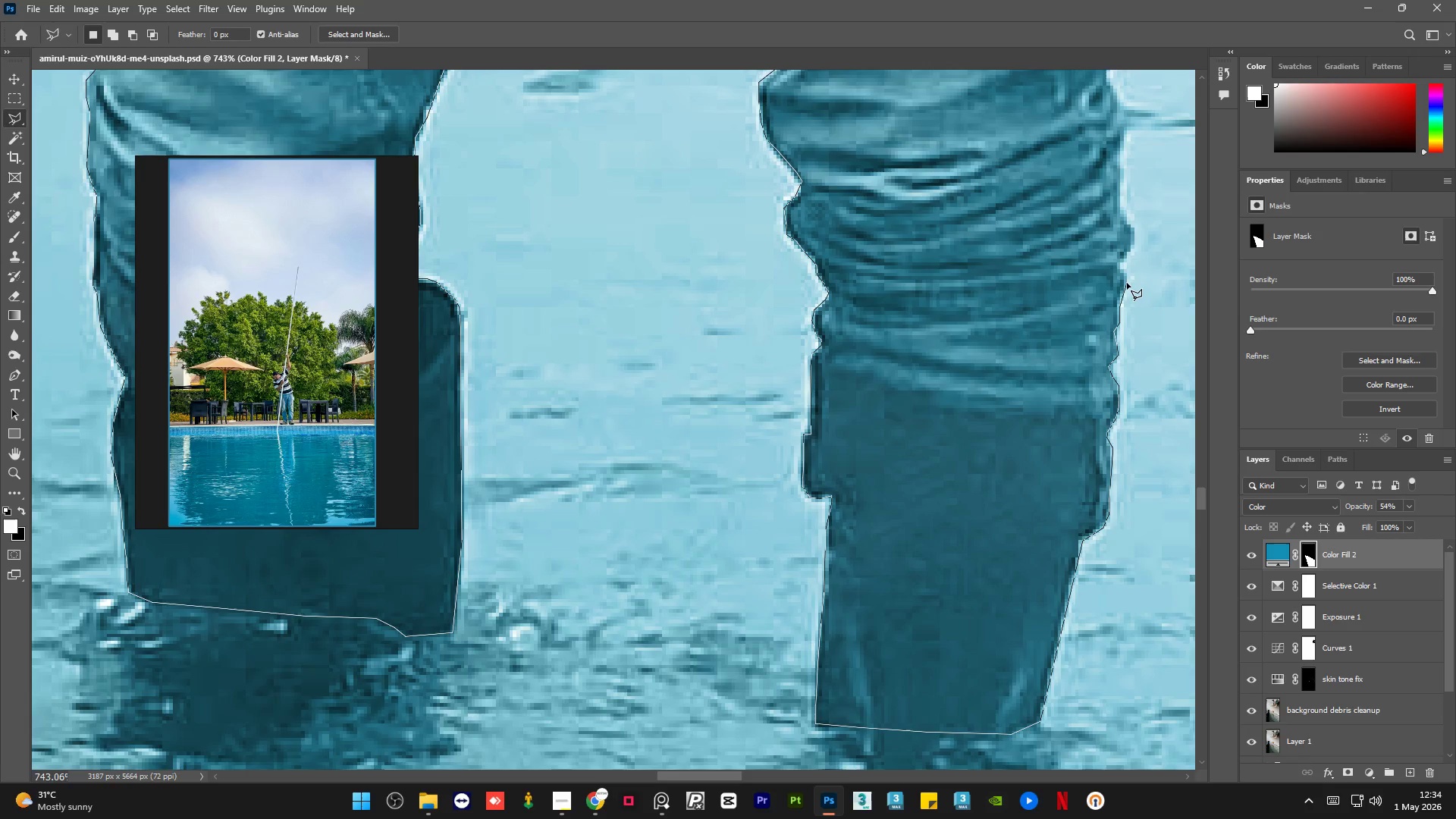 
left_click_drag(start_coordinate=[1122, 269], to_coordinate=[1118, 268])
 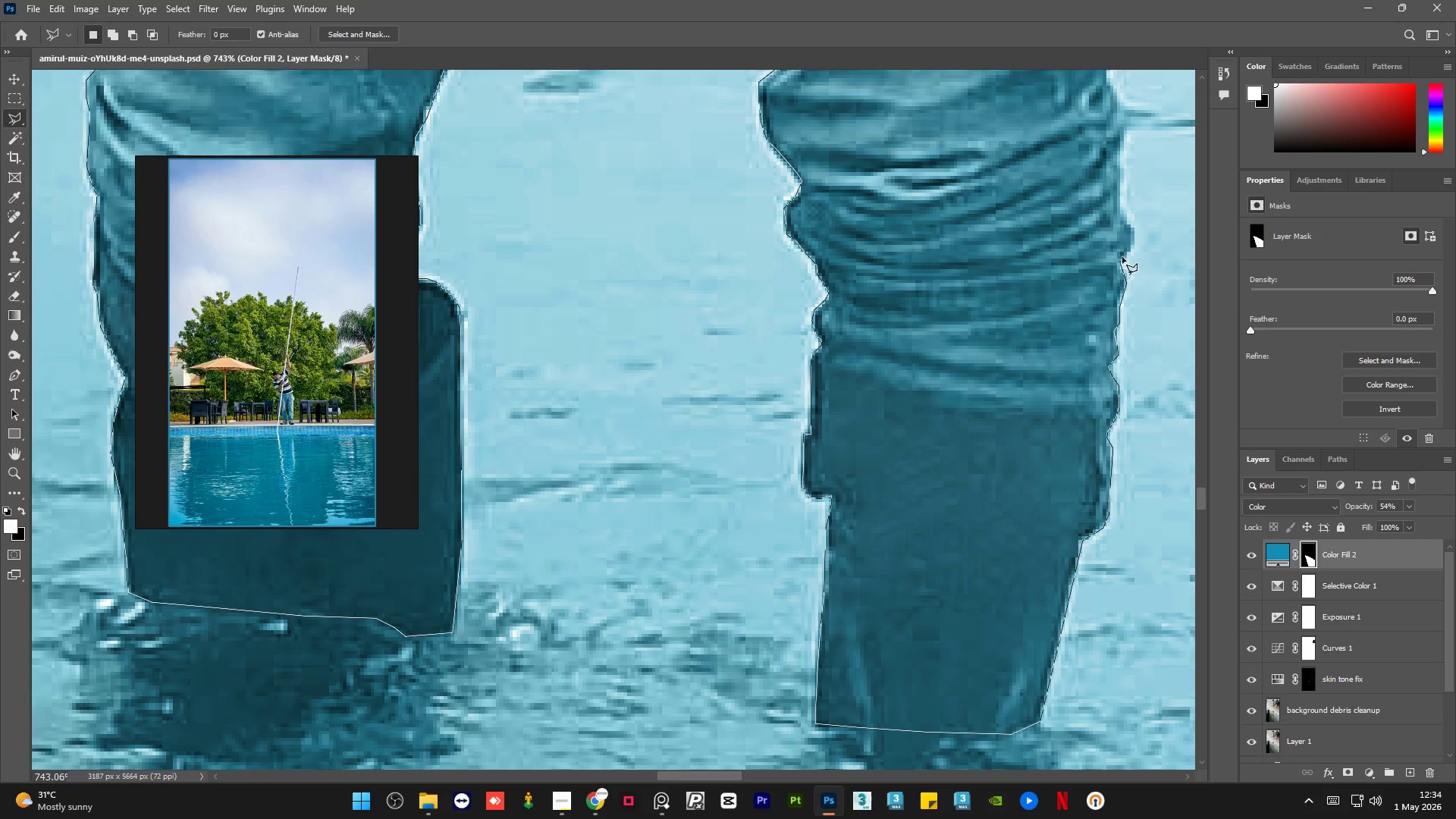 
left_click_drag(start_coordinate=[1132, 249], to_coordinate=[1133, 245])
 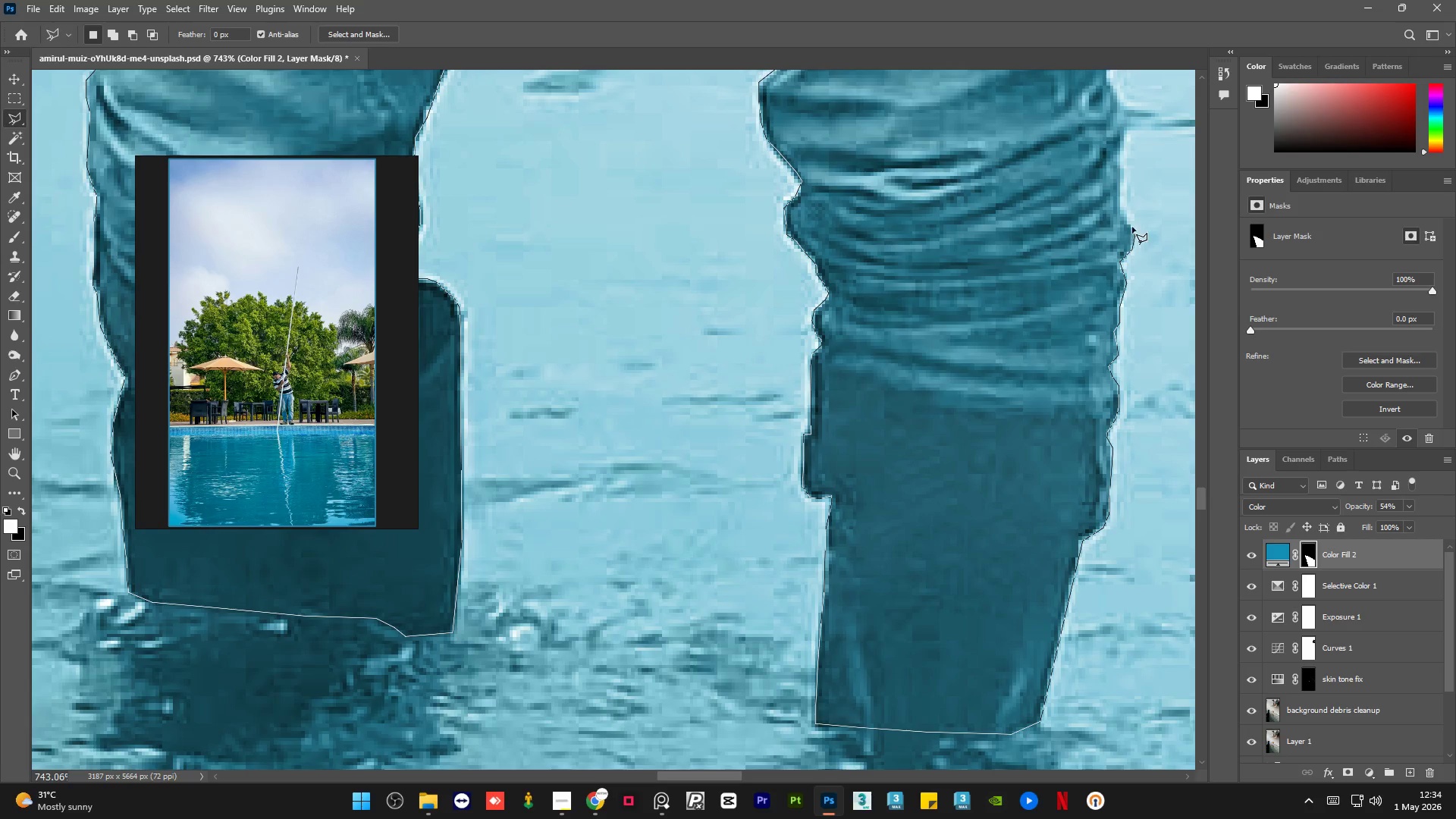 
left_click_drag(start_coordinate=[1131, 224], to_coordinate=[1128, 223])
 